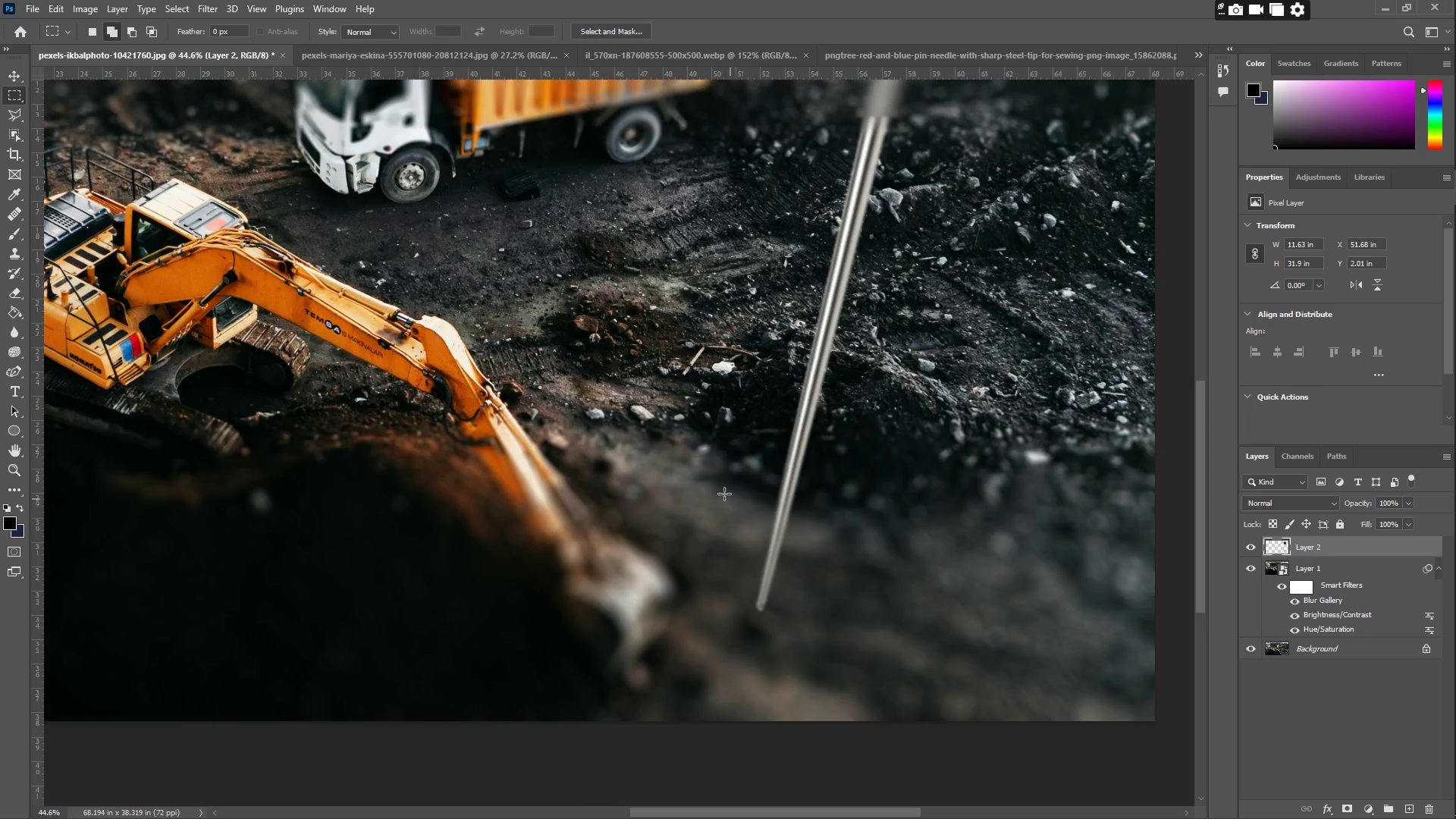 
left_click_drag(start_coordinate=[691, 482], to_coordinate=[894, 669])
 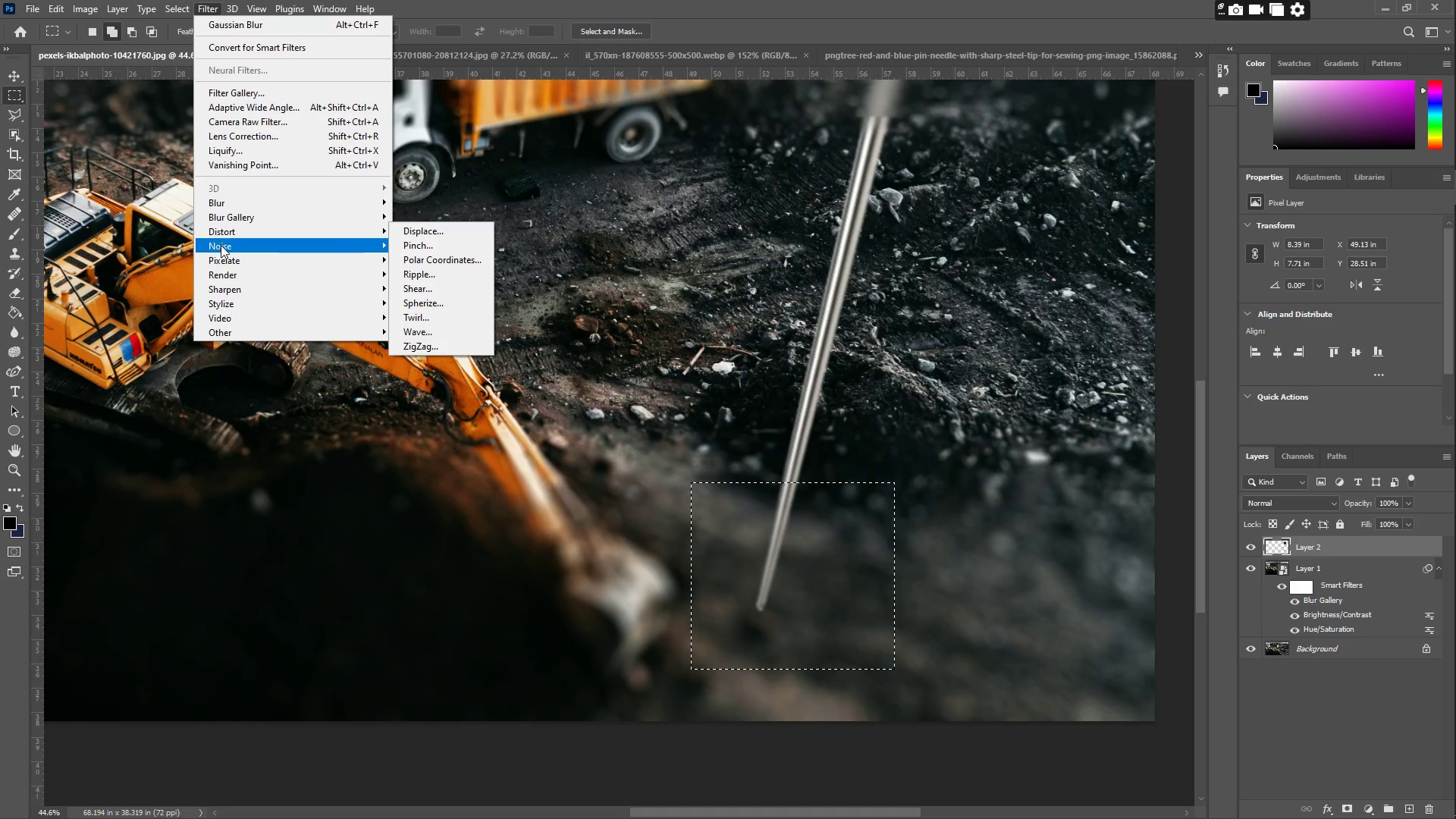 
wait(9.06)
 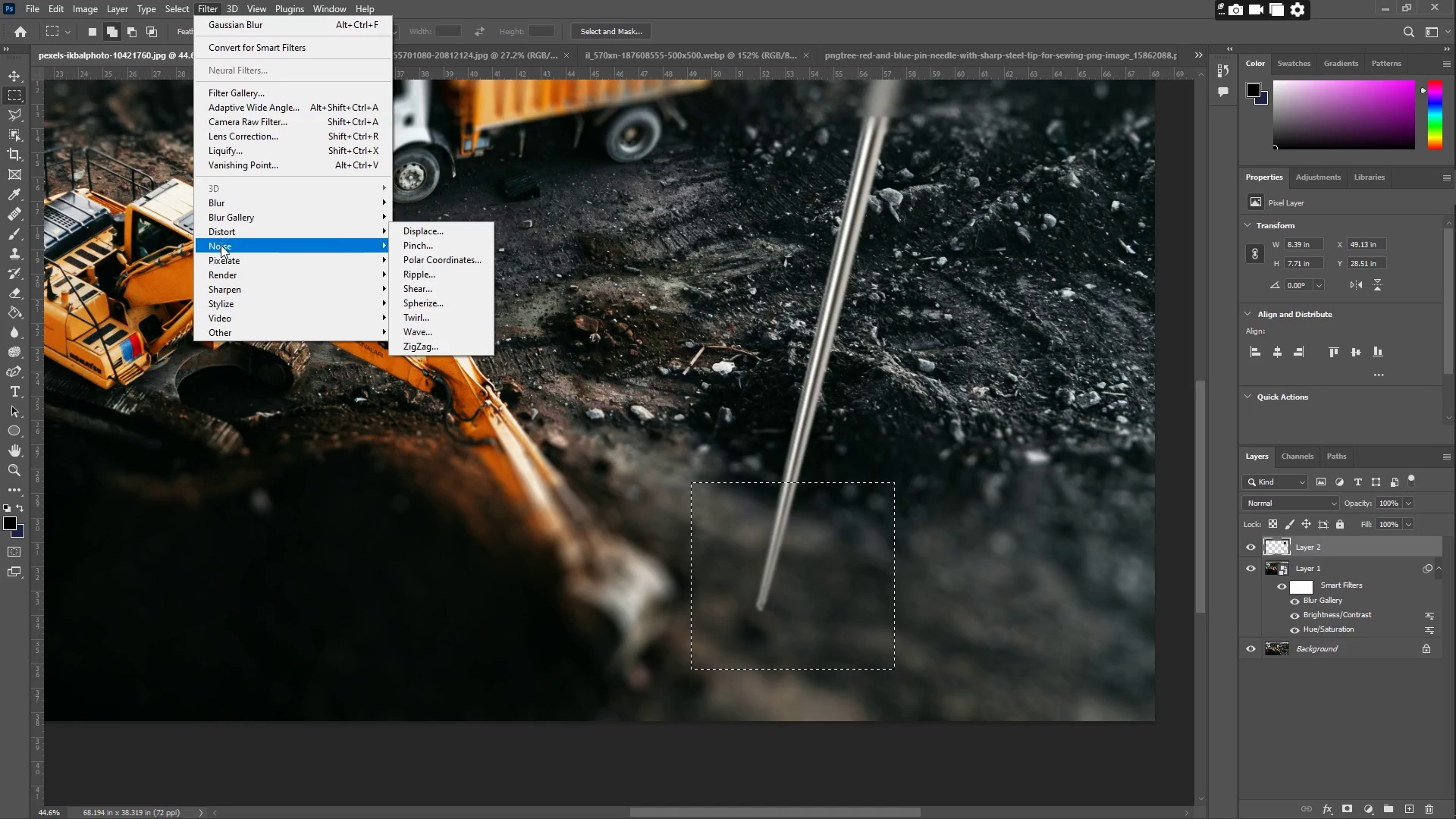 
left_click([435, 259])
 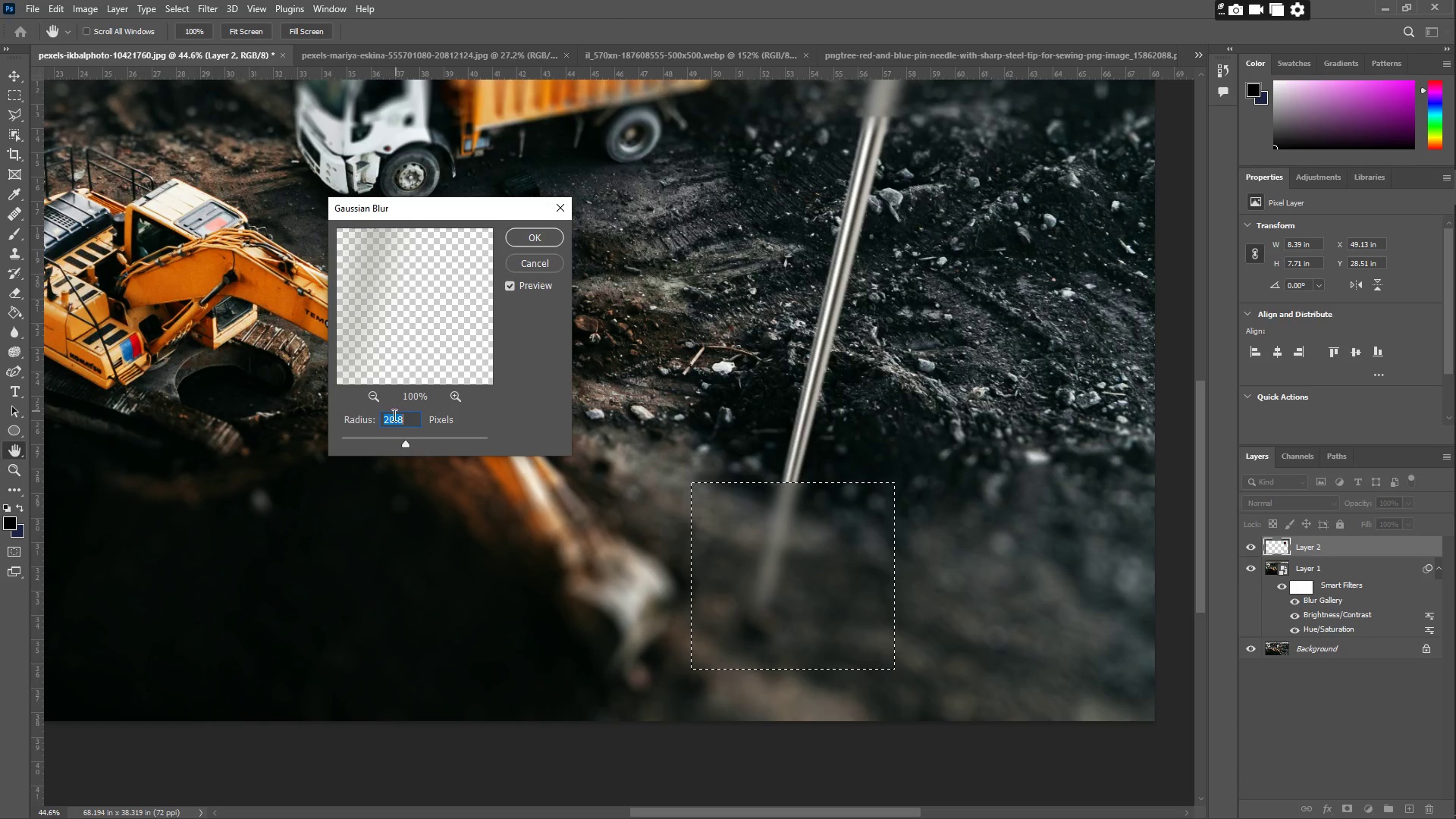 
left_click([380, 443])
 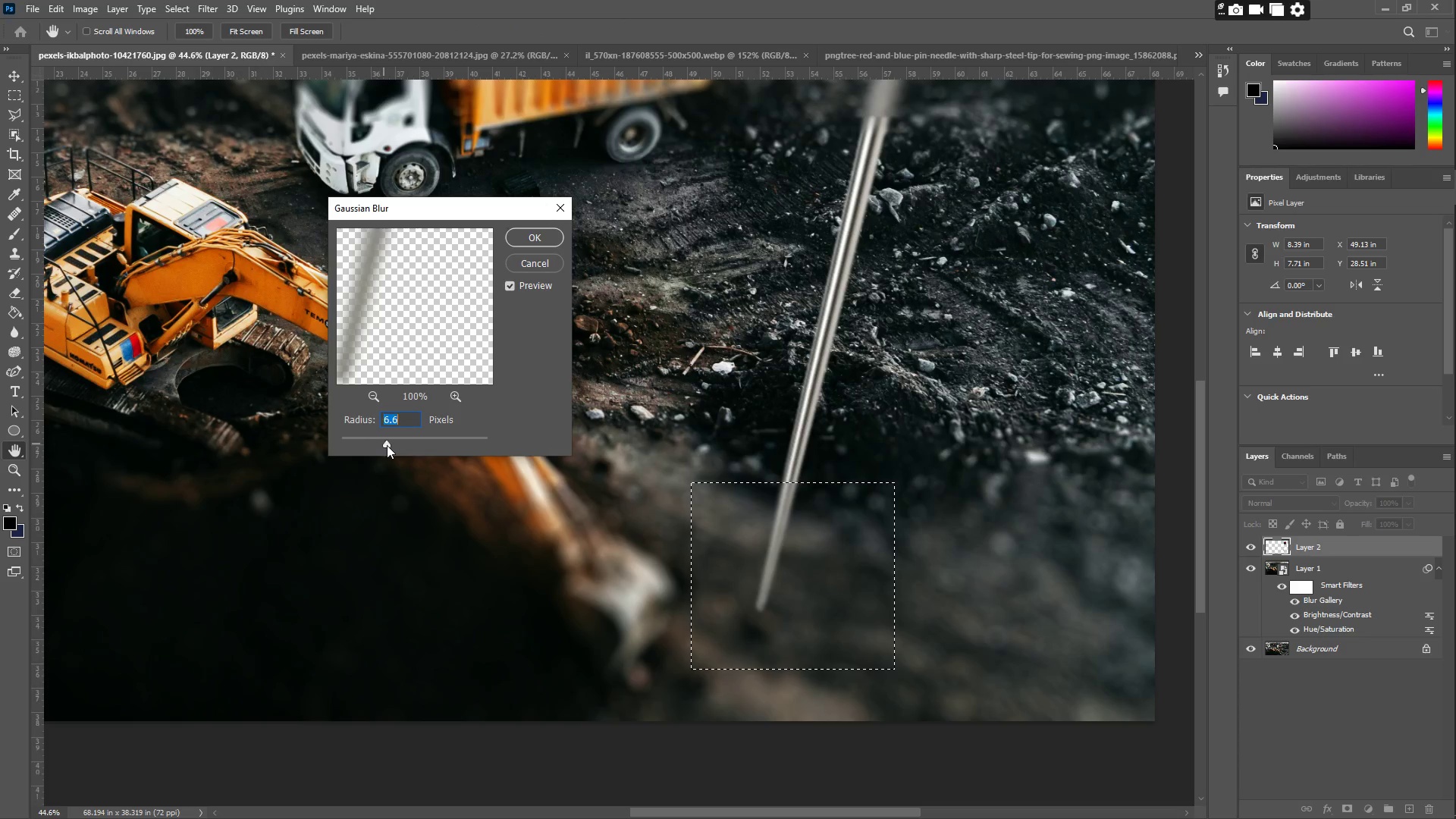 
double_click([393, 446])
 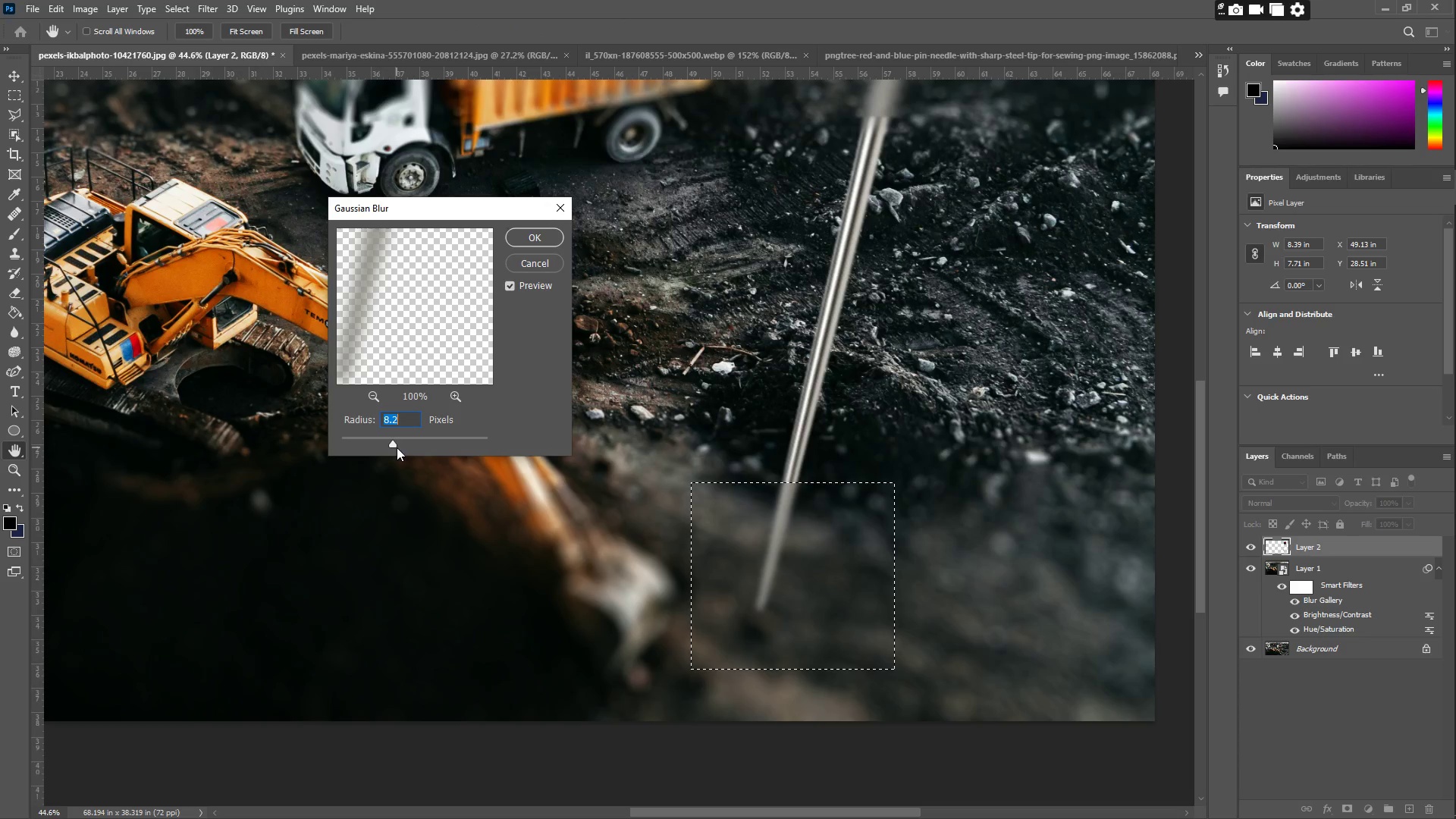 
left_click([399, 441])
 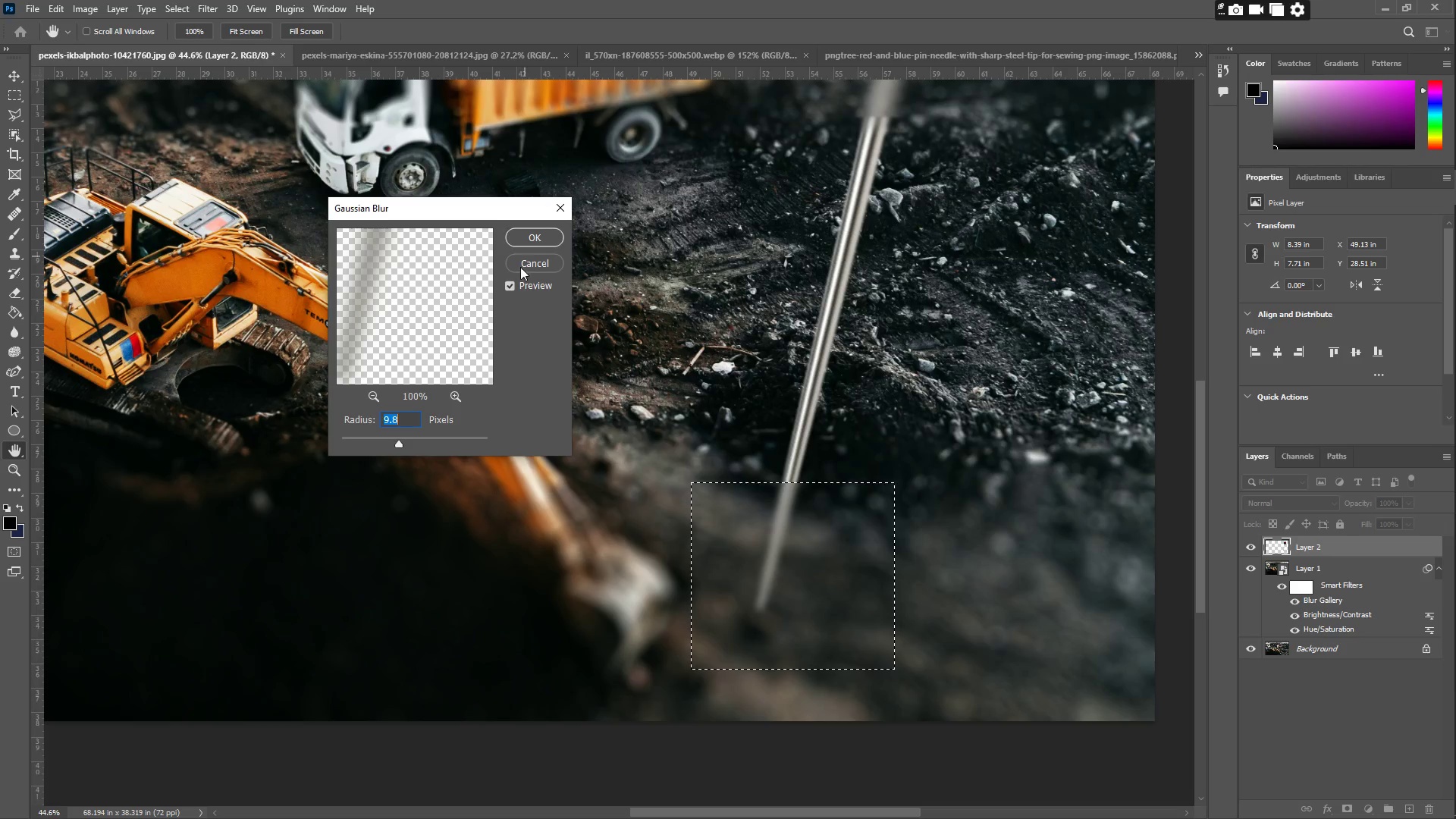 
left_click([532, 237])
 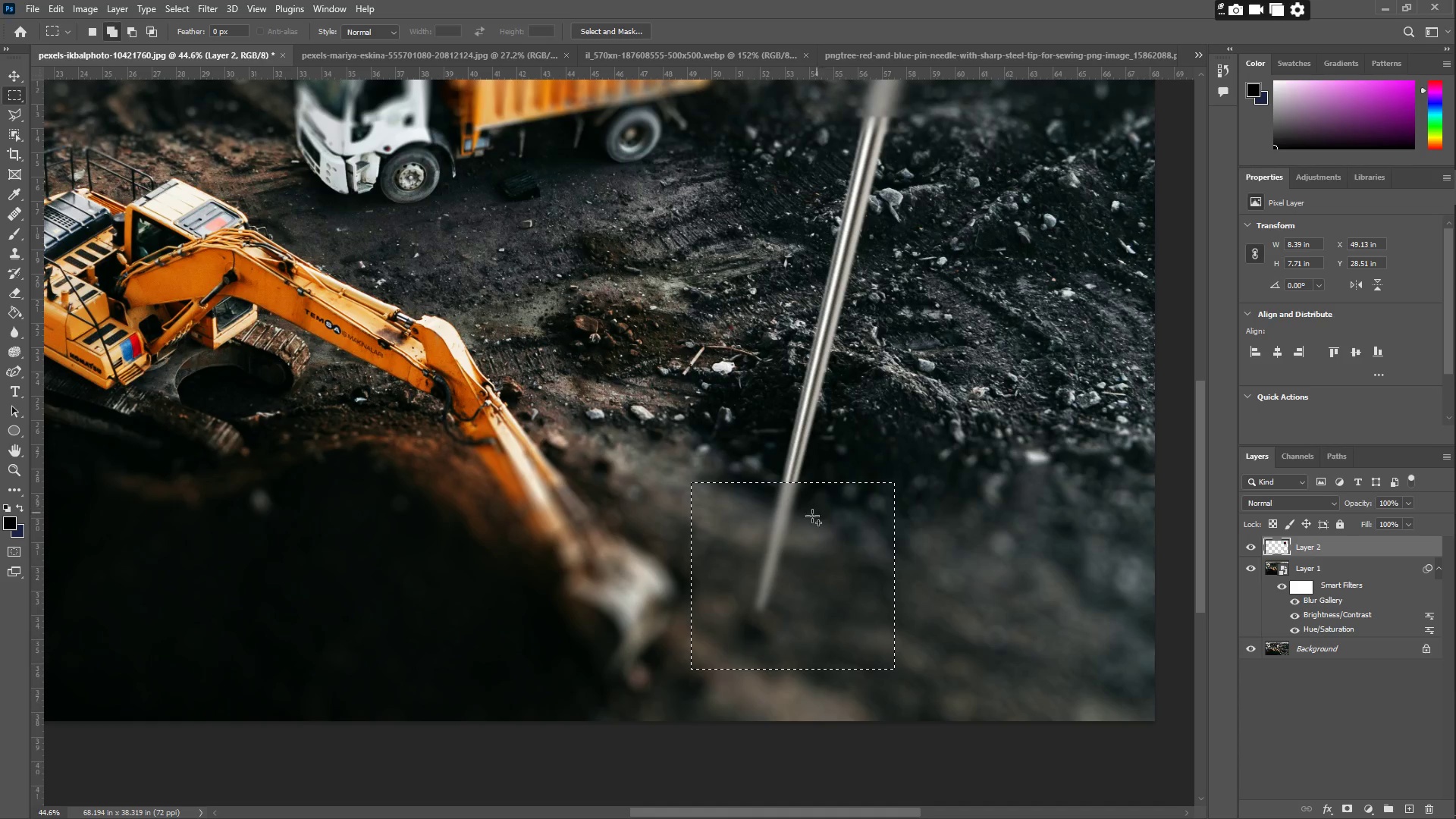 
type(zl)
 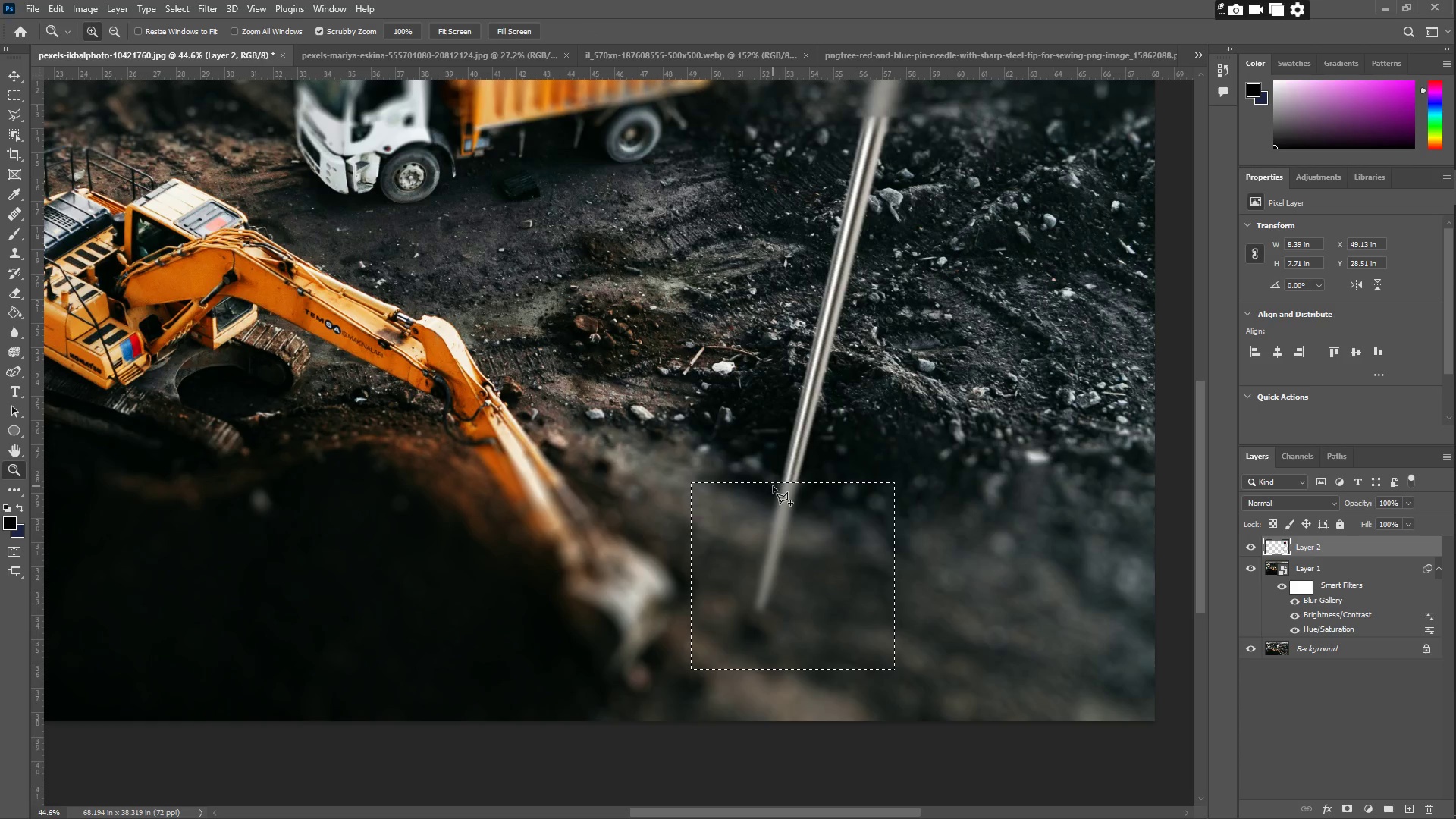 
right_click([773, 485])
 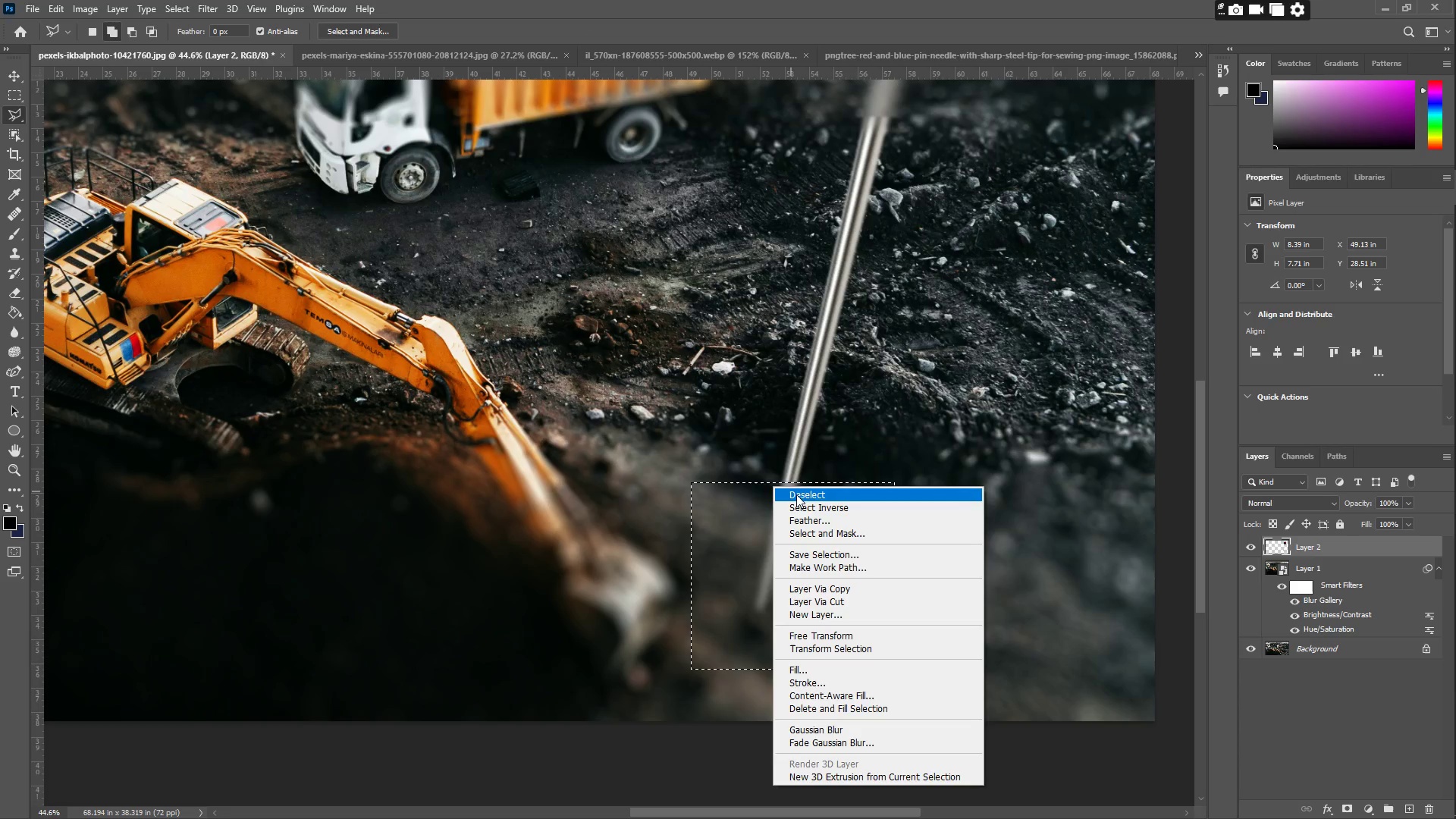 
left_click([796, 494])
 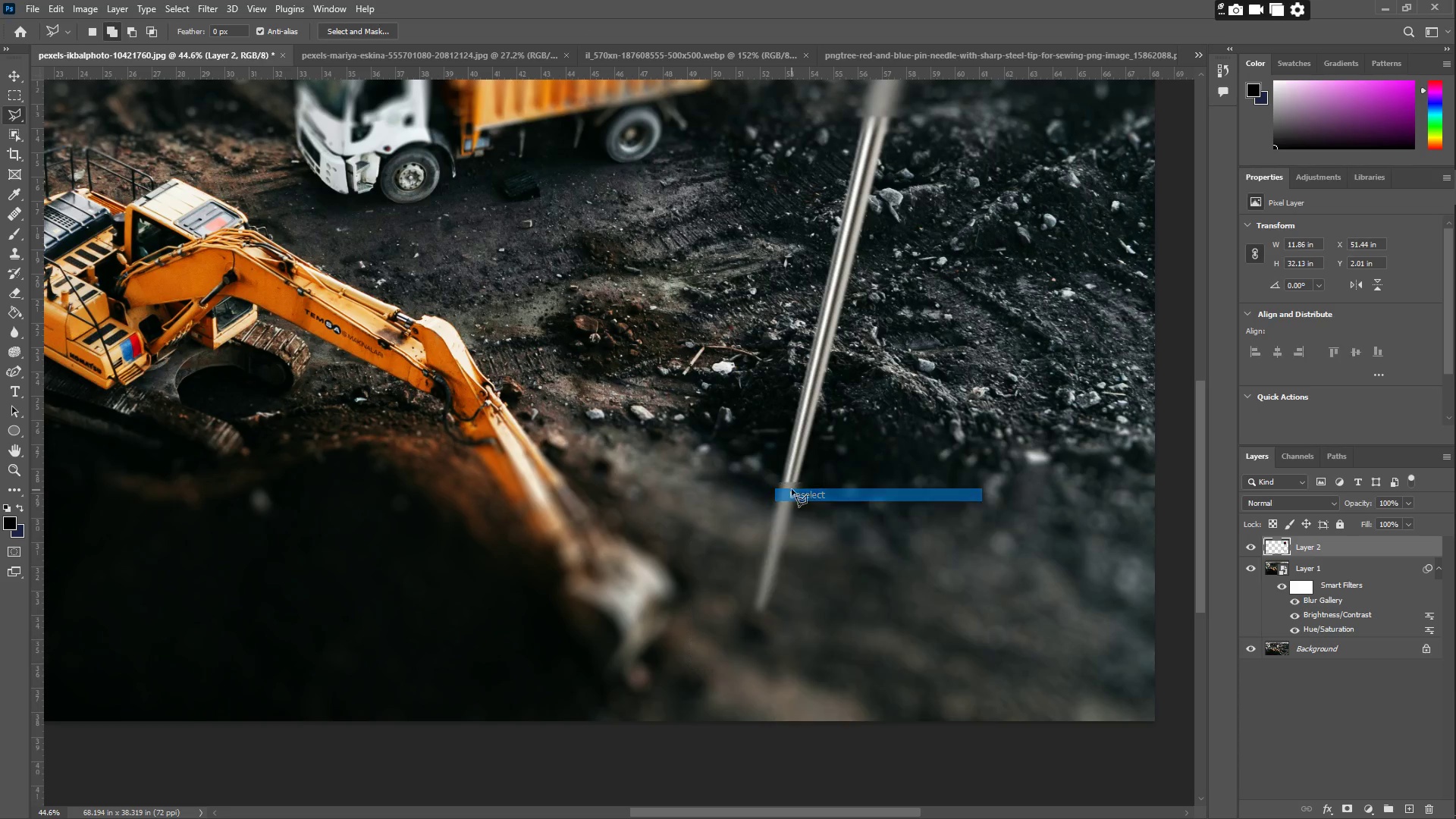 
key(Z)
 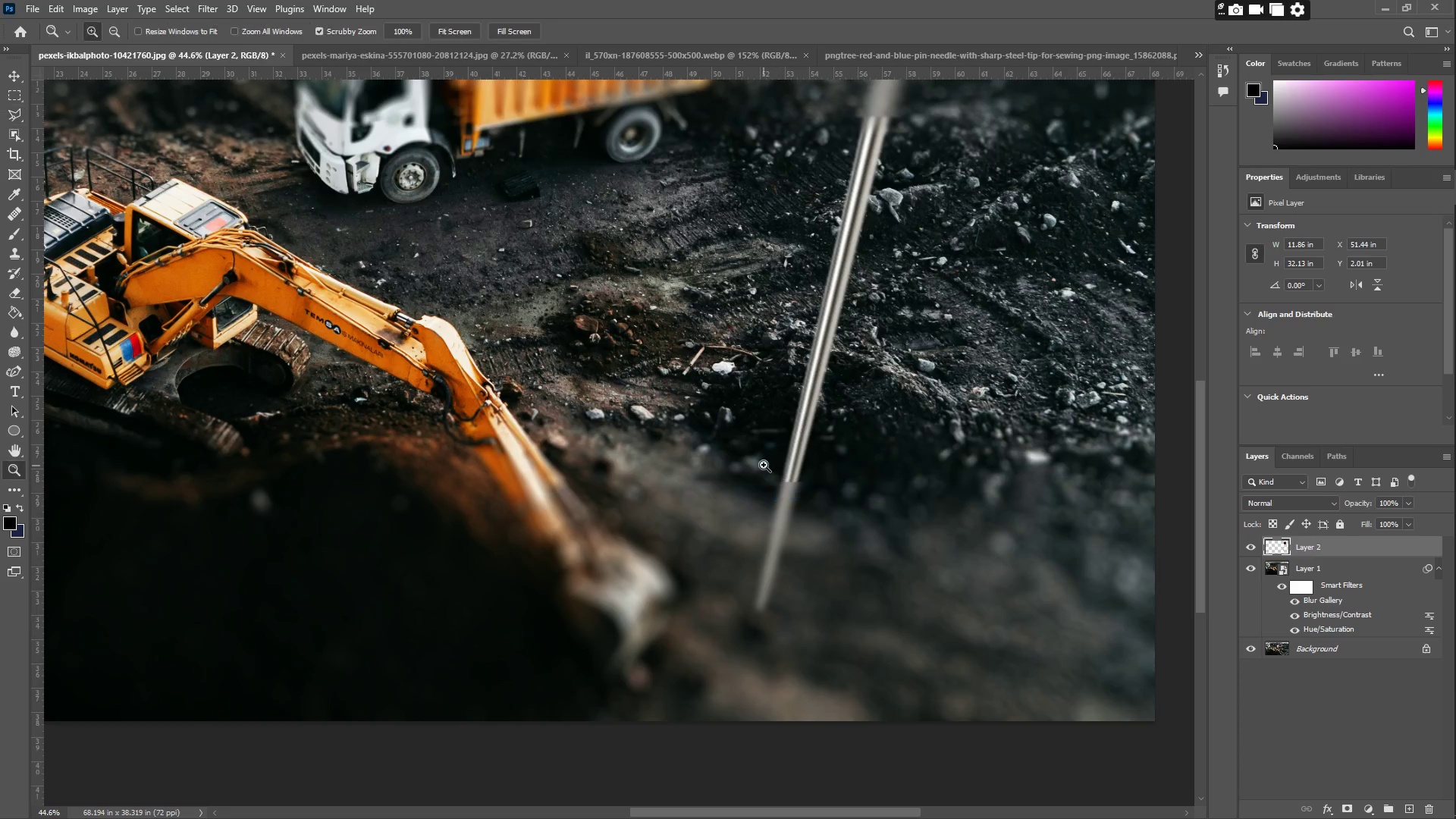 
left_click_drag(start_coordinate=[778, 463], to_coordinate=[814, 438])
 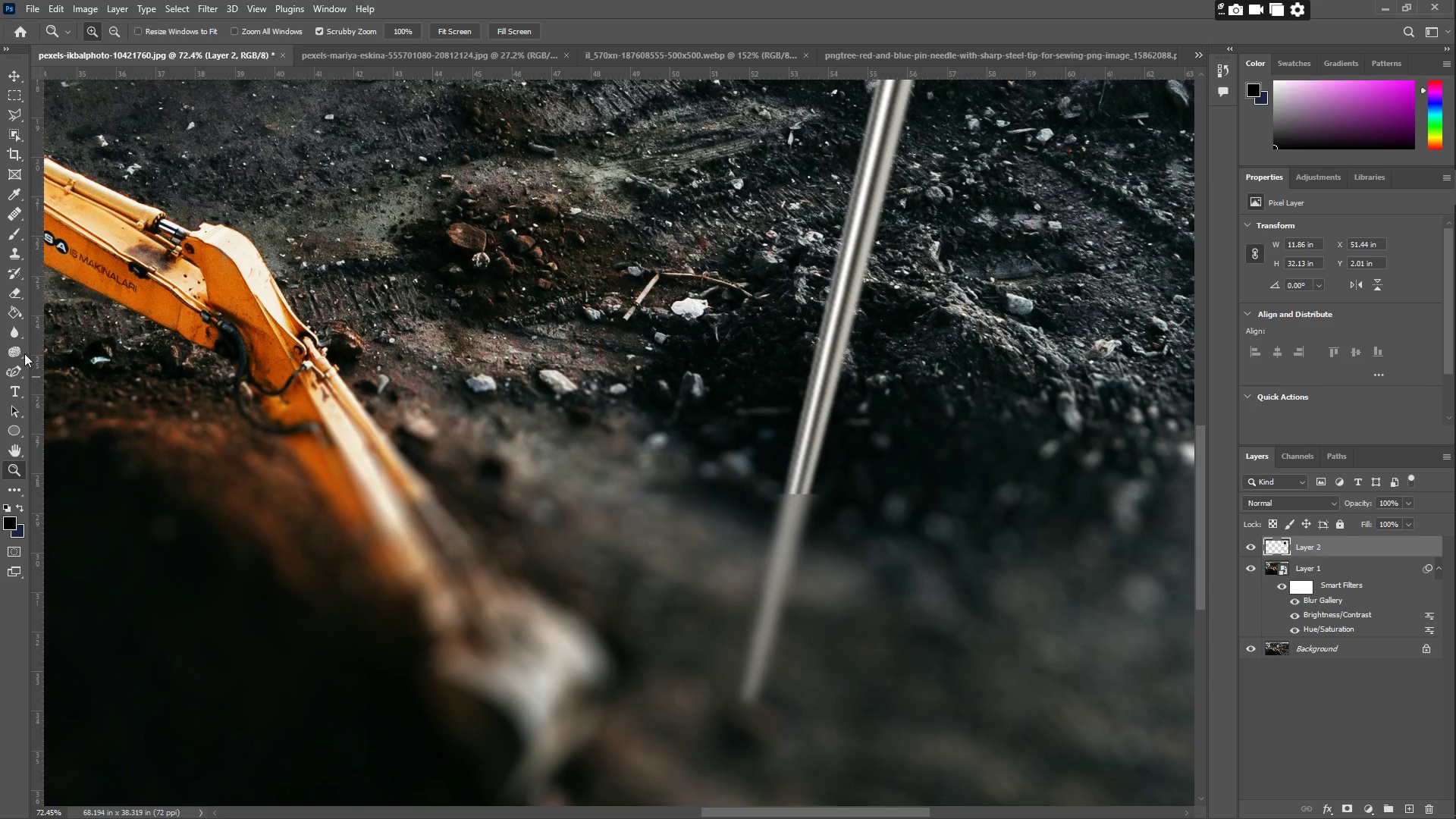 
left_click([15, 331])
 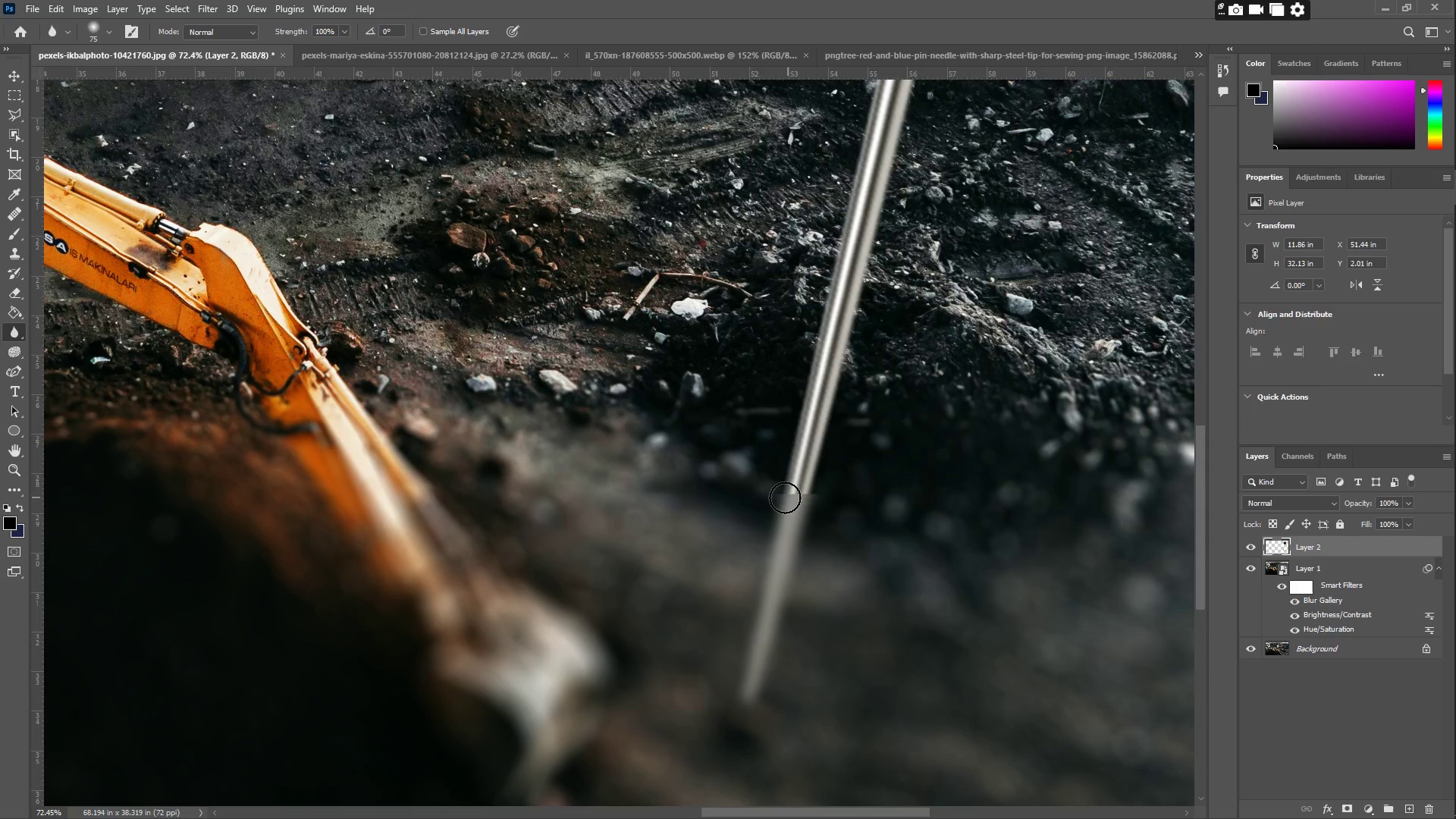 
left_click_drag(start_coordinate=[793, 499], to_coordinate=[849, 492])
 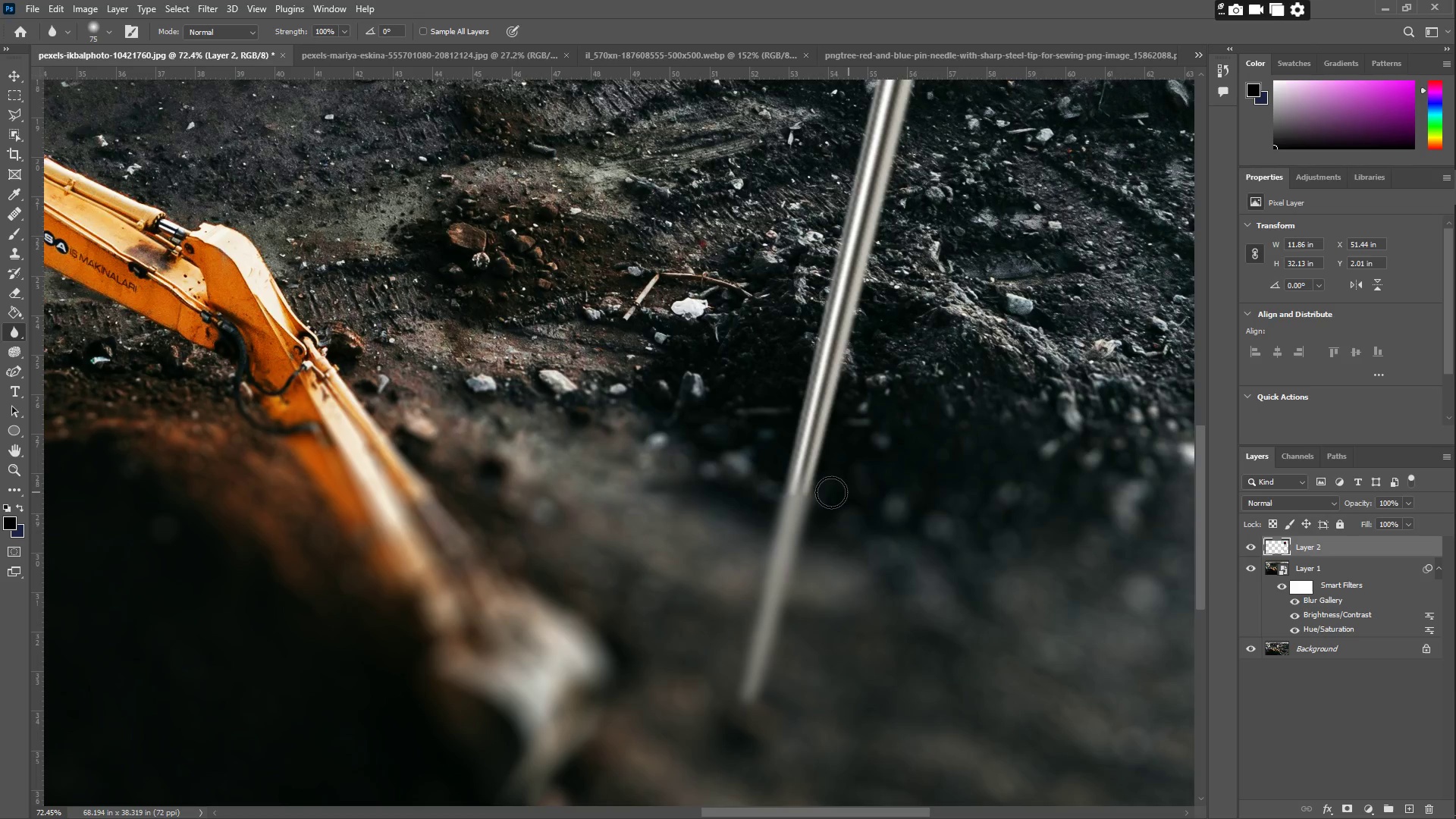 
left_click_drag(start_coordinate=[819, 491], to_coordinate=[820, 502])
 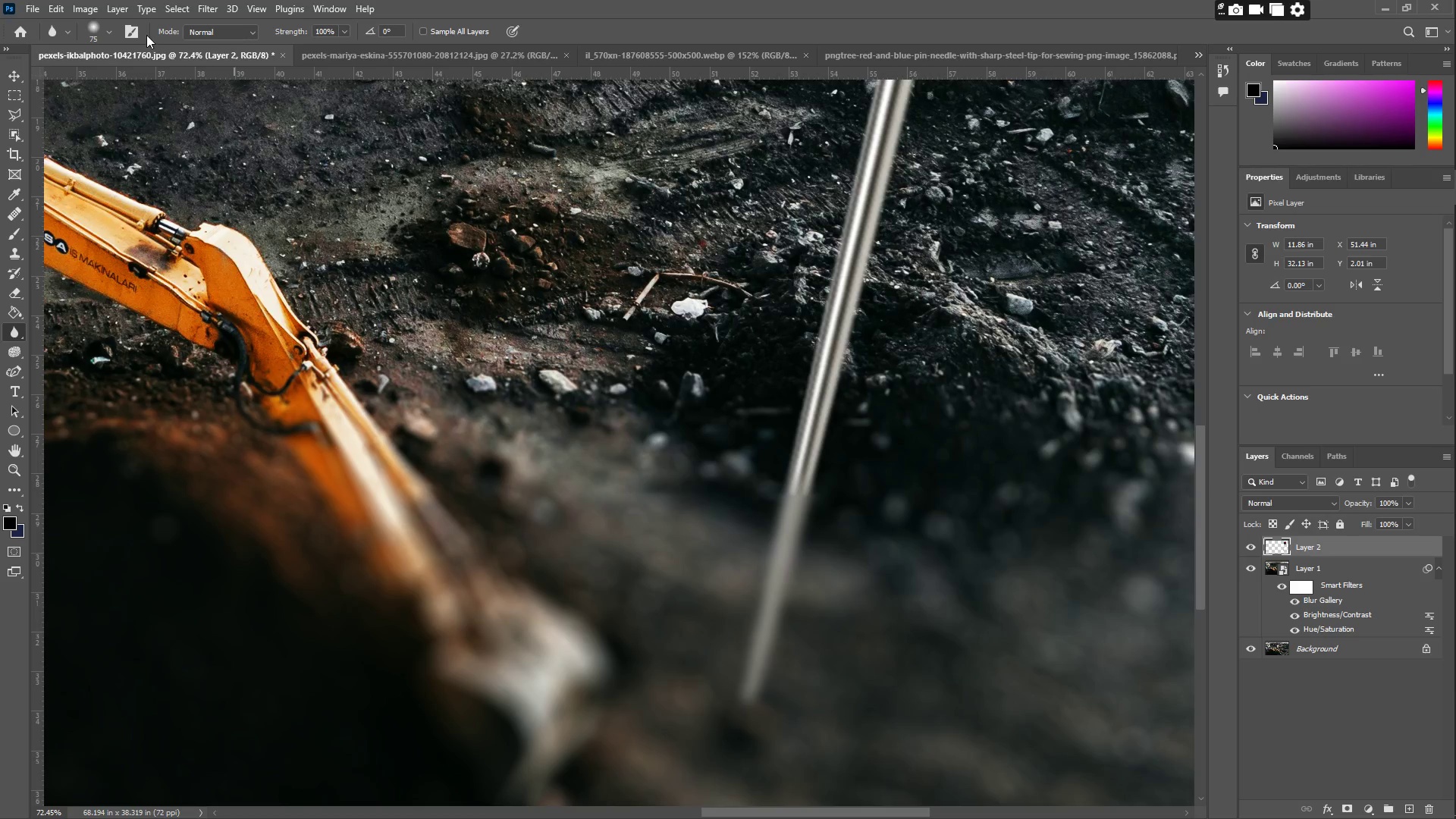 
left_click([89, 35])
 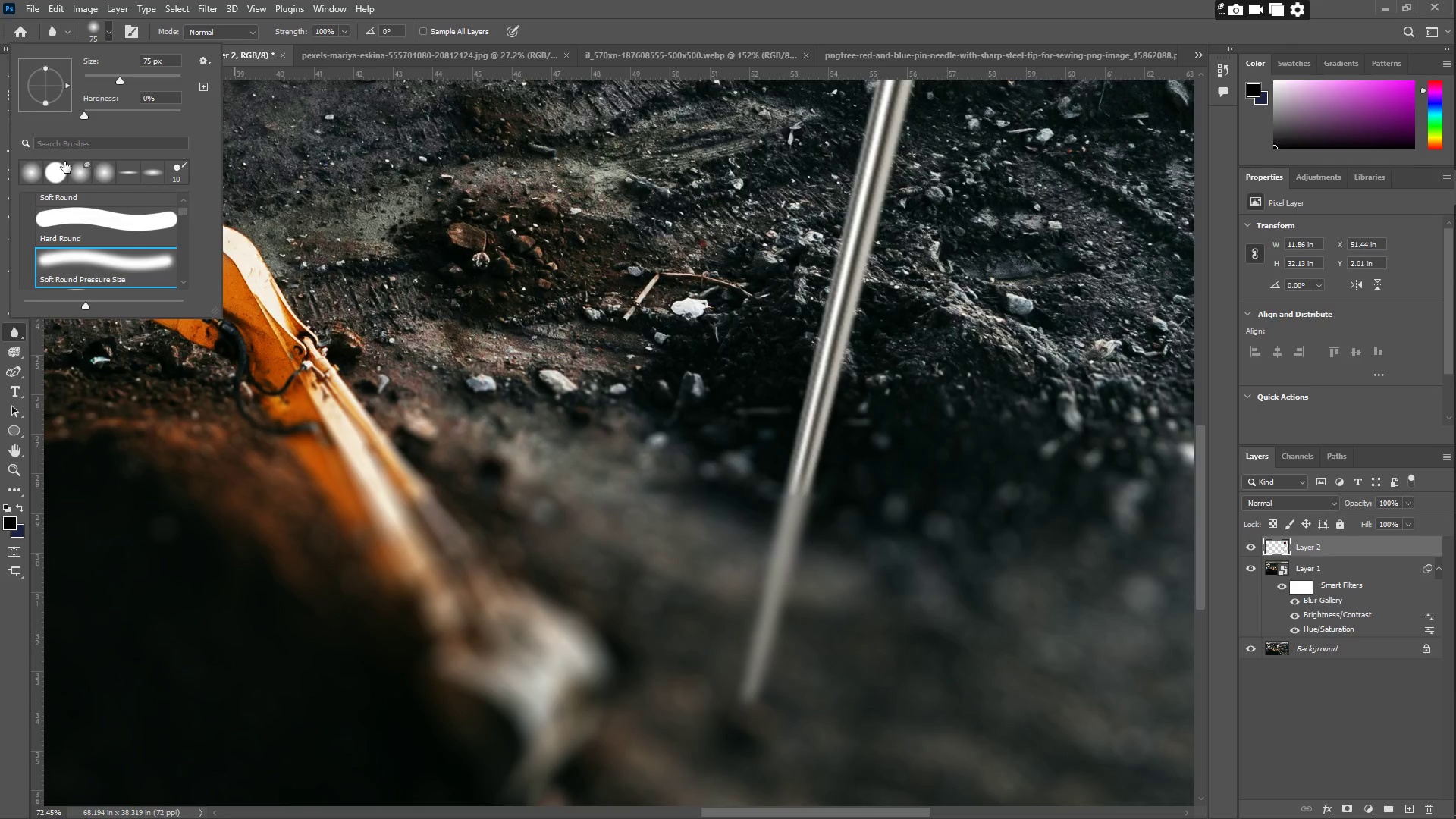 
left_click([49, 173])
 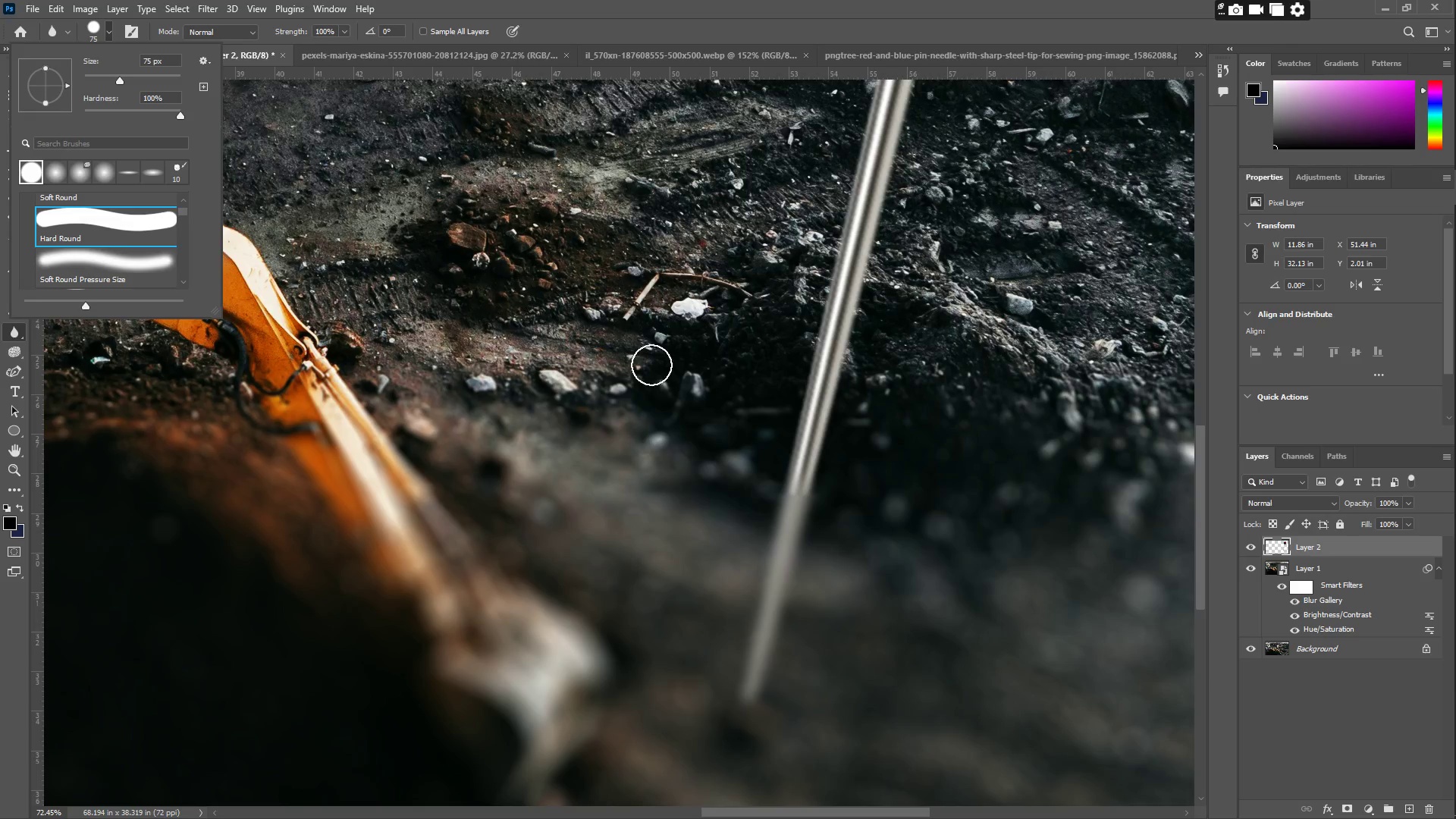 
left_click_drag(start_coordinate=[752, 482], to_coordinate=[673, 490])
 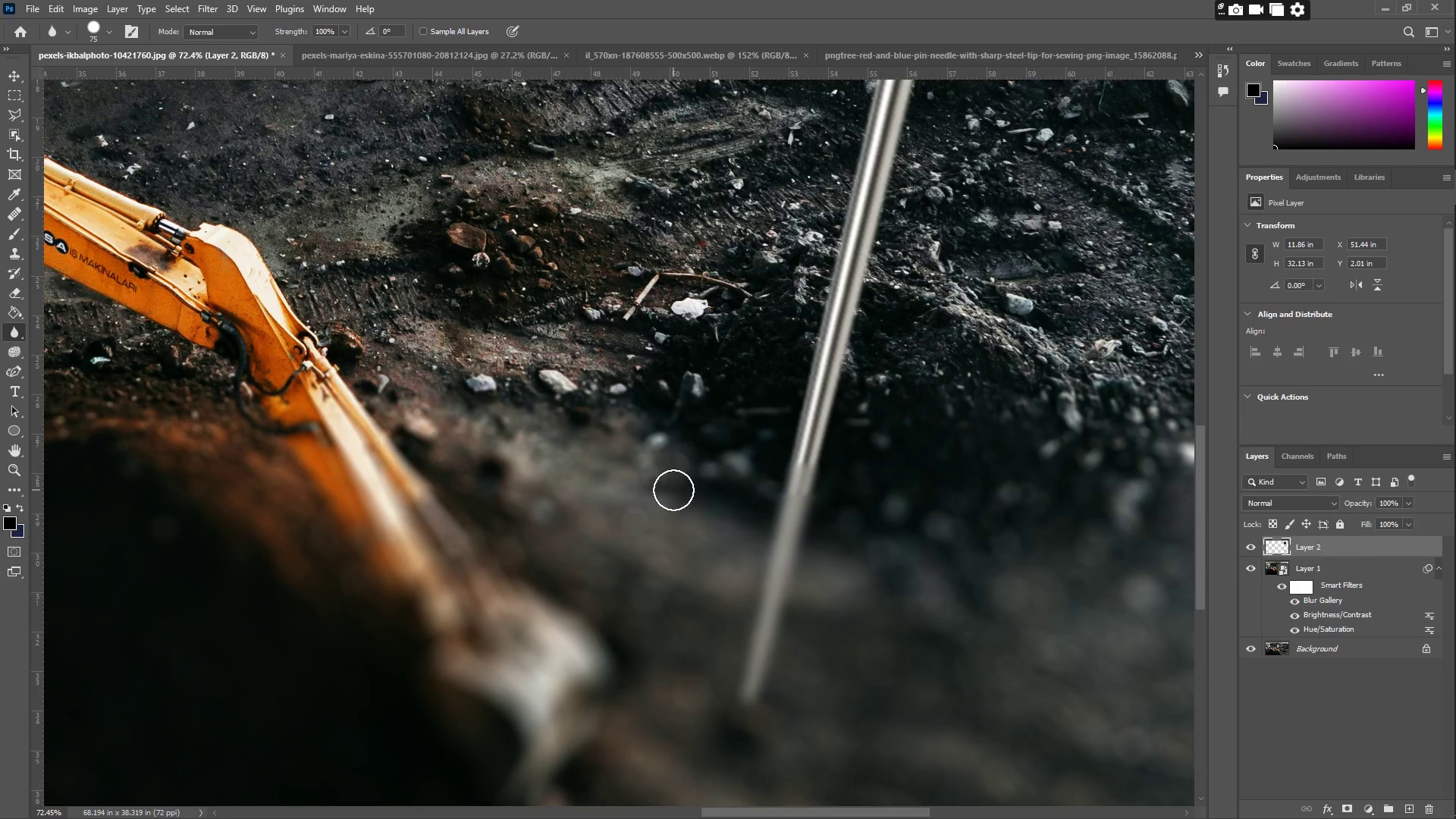 
key(Control+Z)
 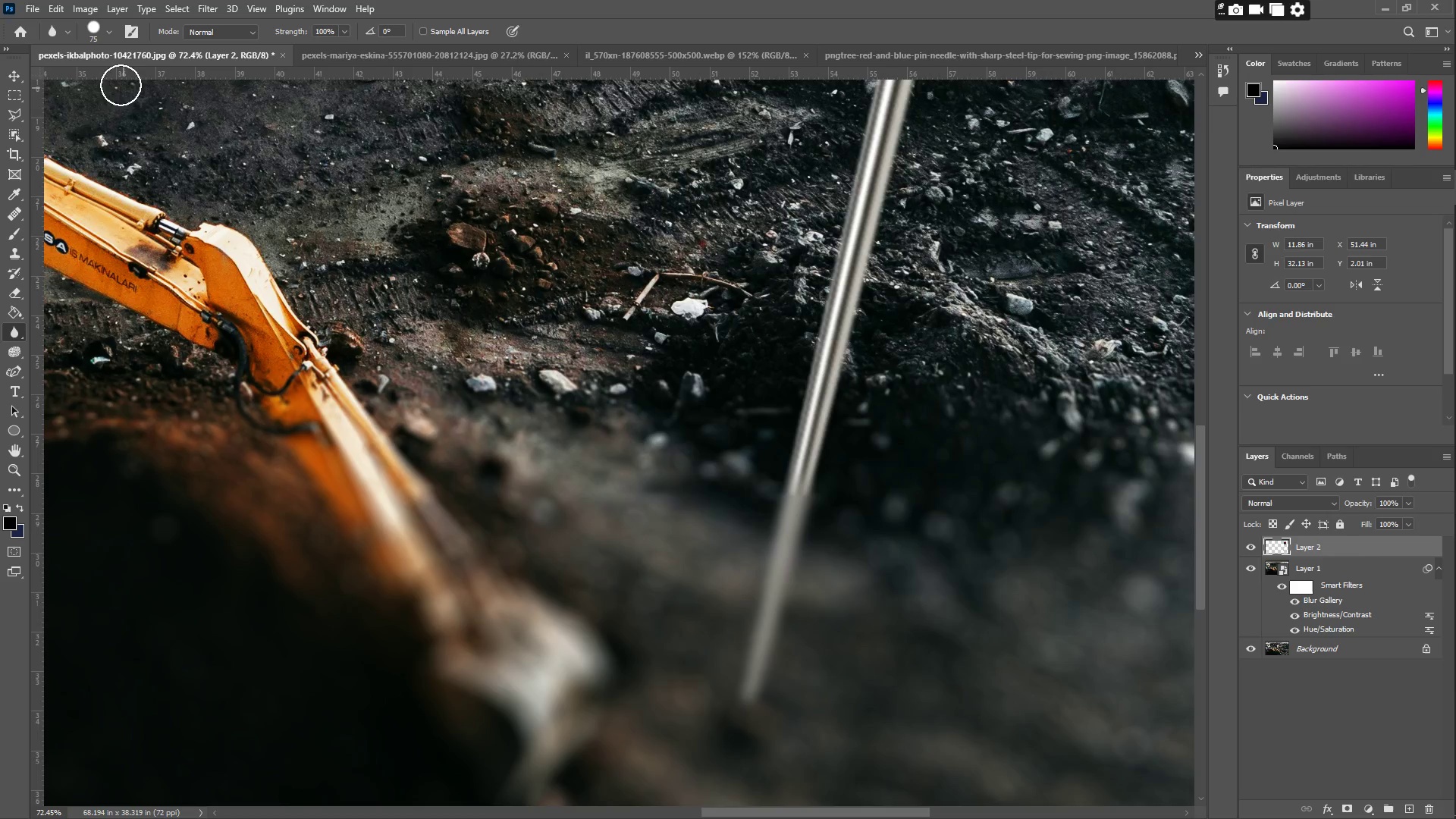 
left_click([98, 30])
 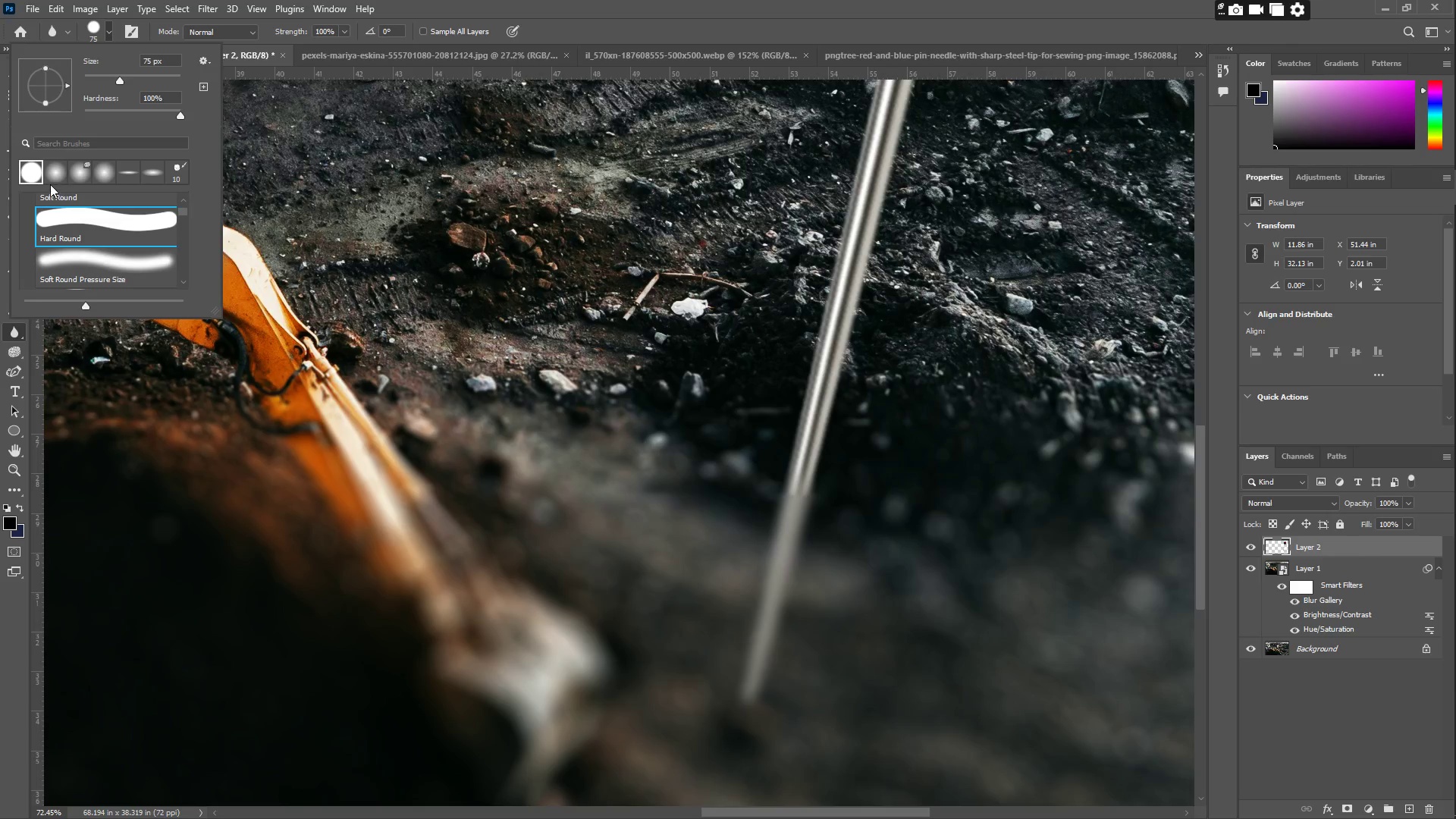 
left_click([54, 175])
 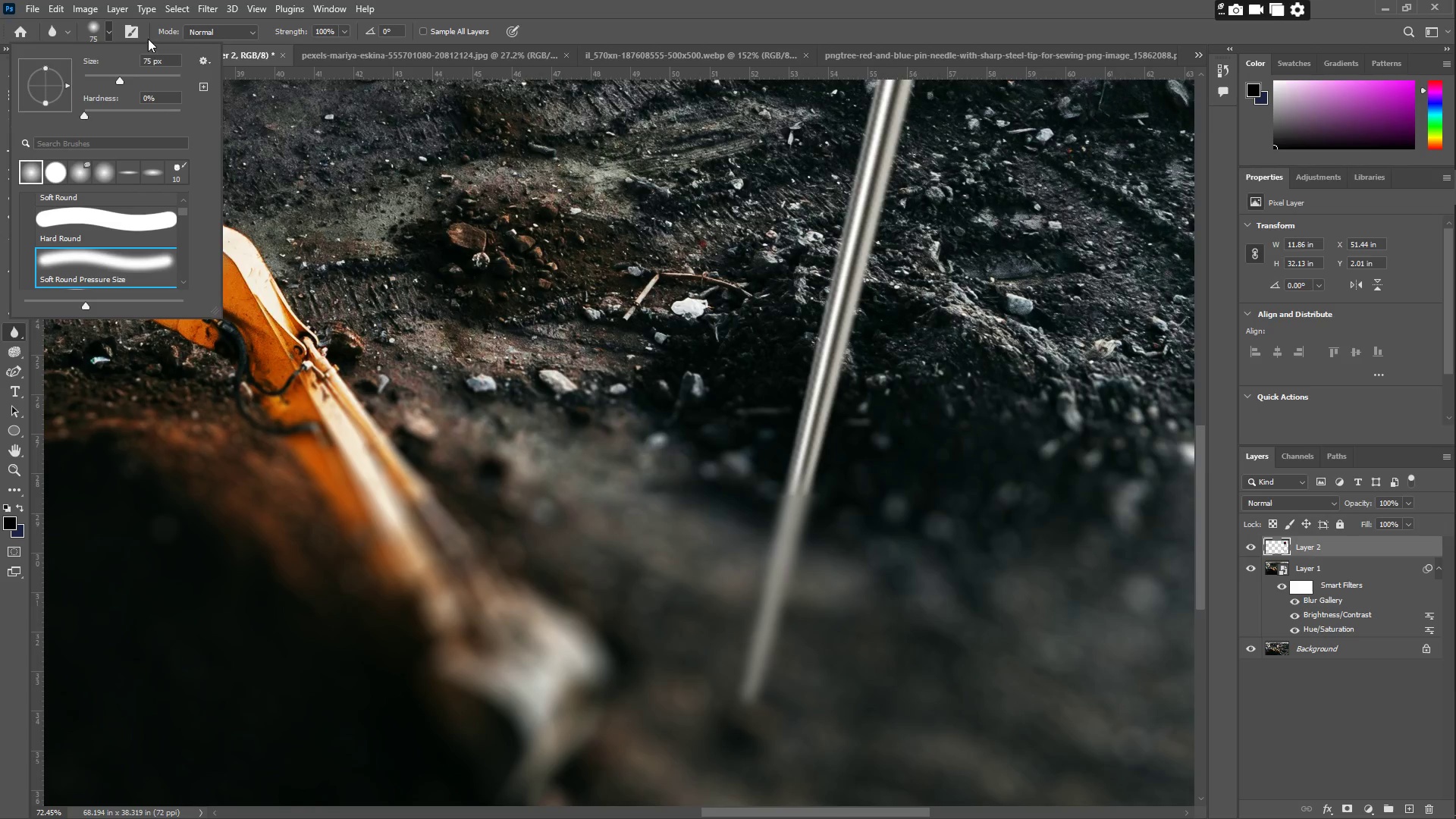 
left_click([106, 30])
 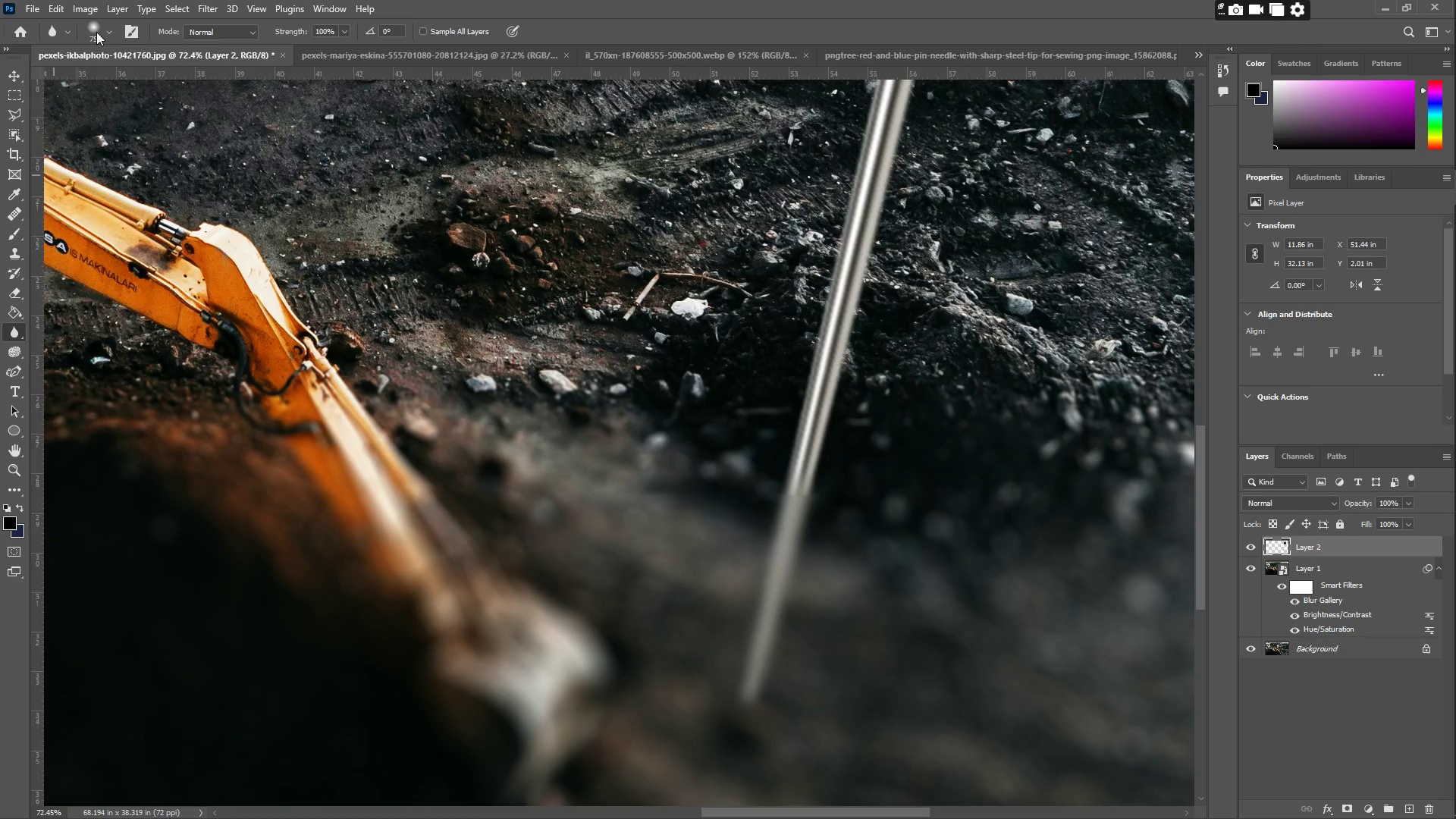 
left_click([95, 32])
 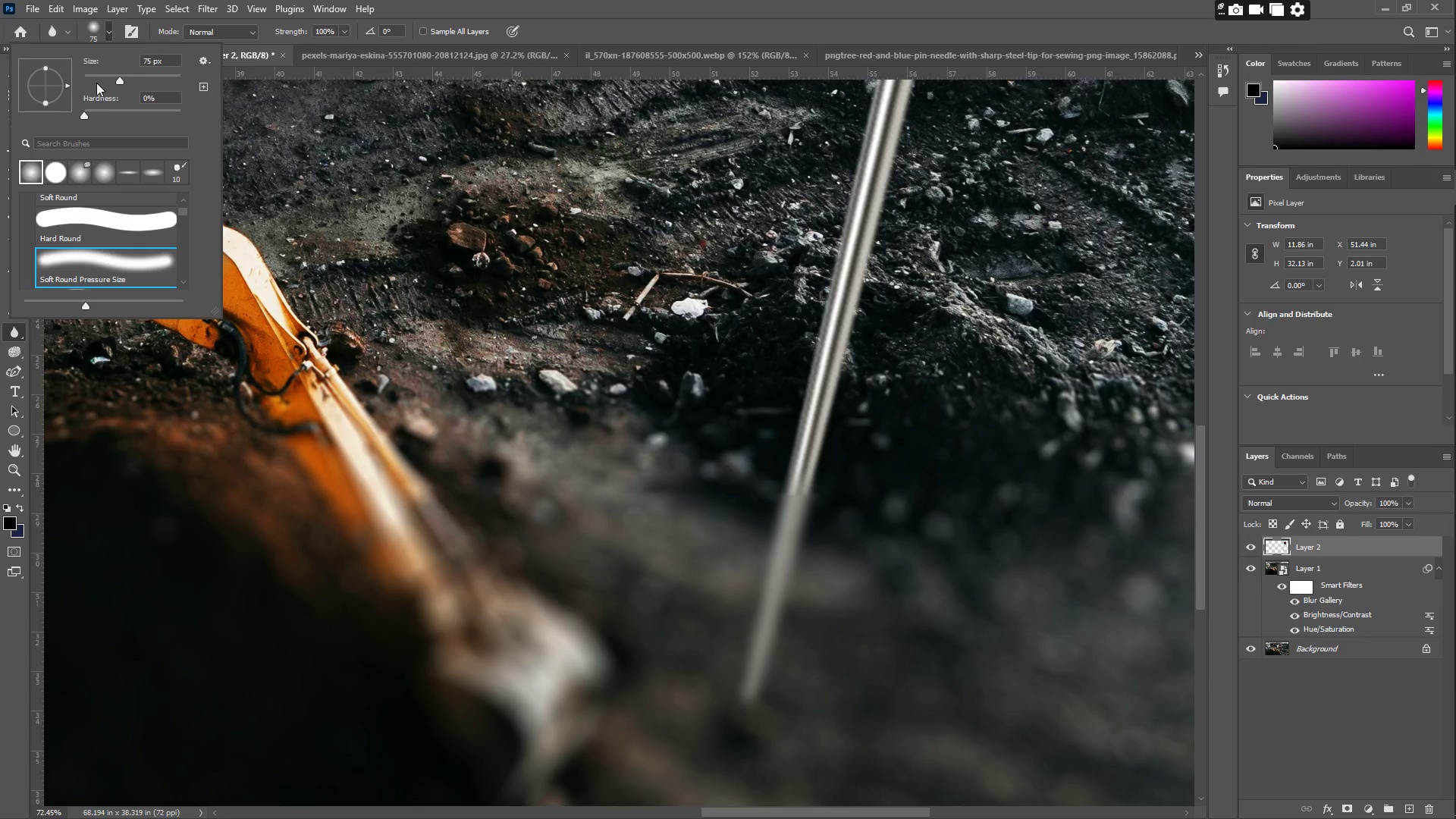 
left_click_drag(start_coordinate=[117, 82], to_coordinate=[136, 86])
 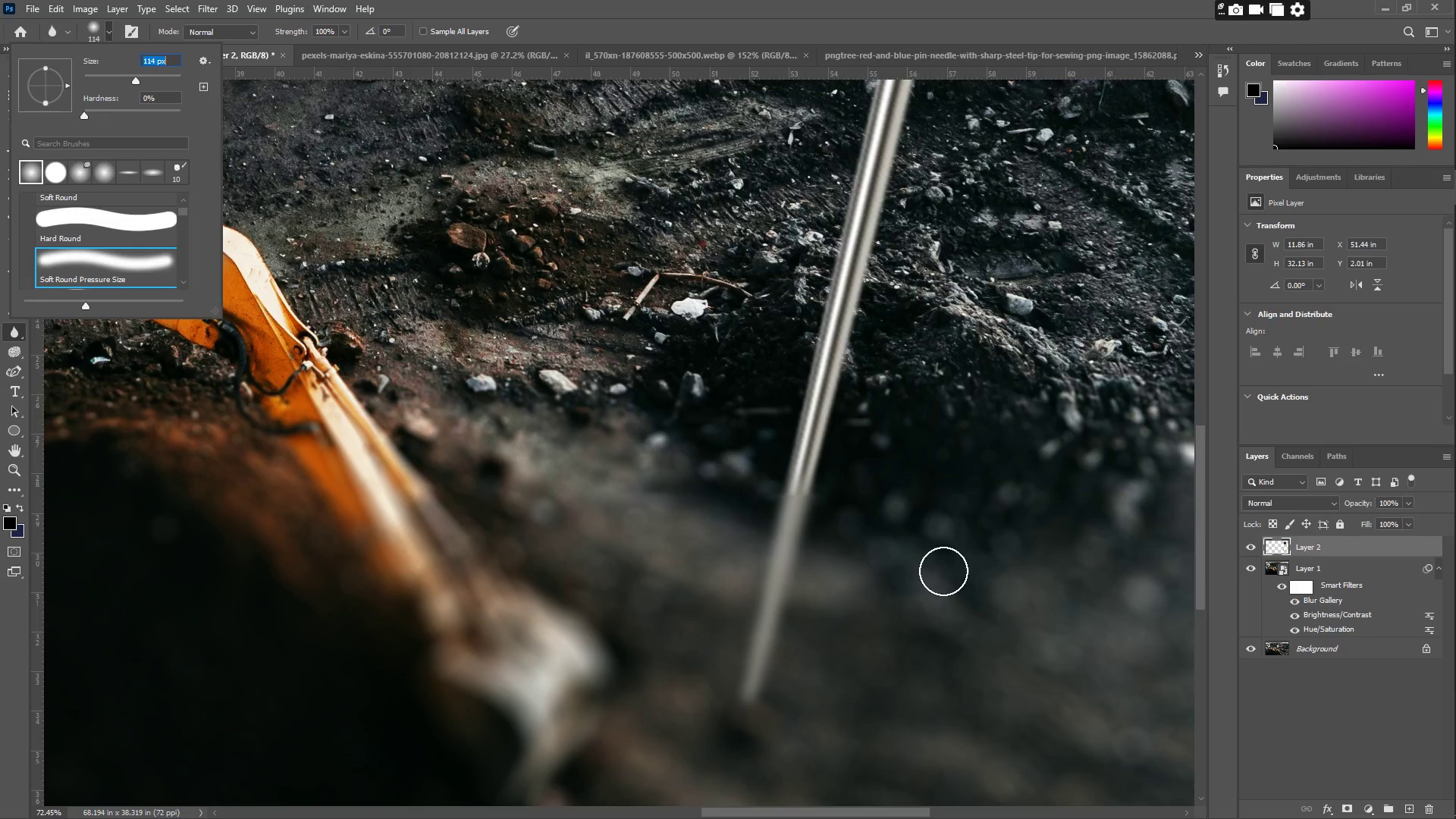 
left_click_drag(start_coordinate=[894, 501], to_coordinate=[787, 485])
 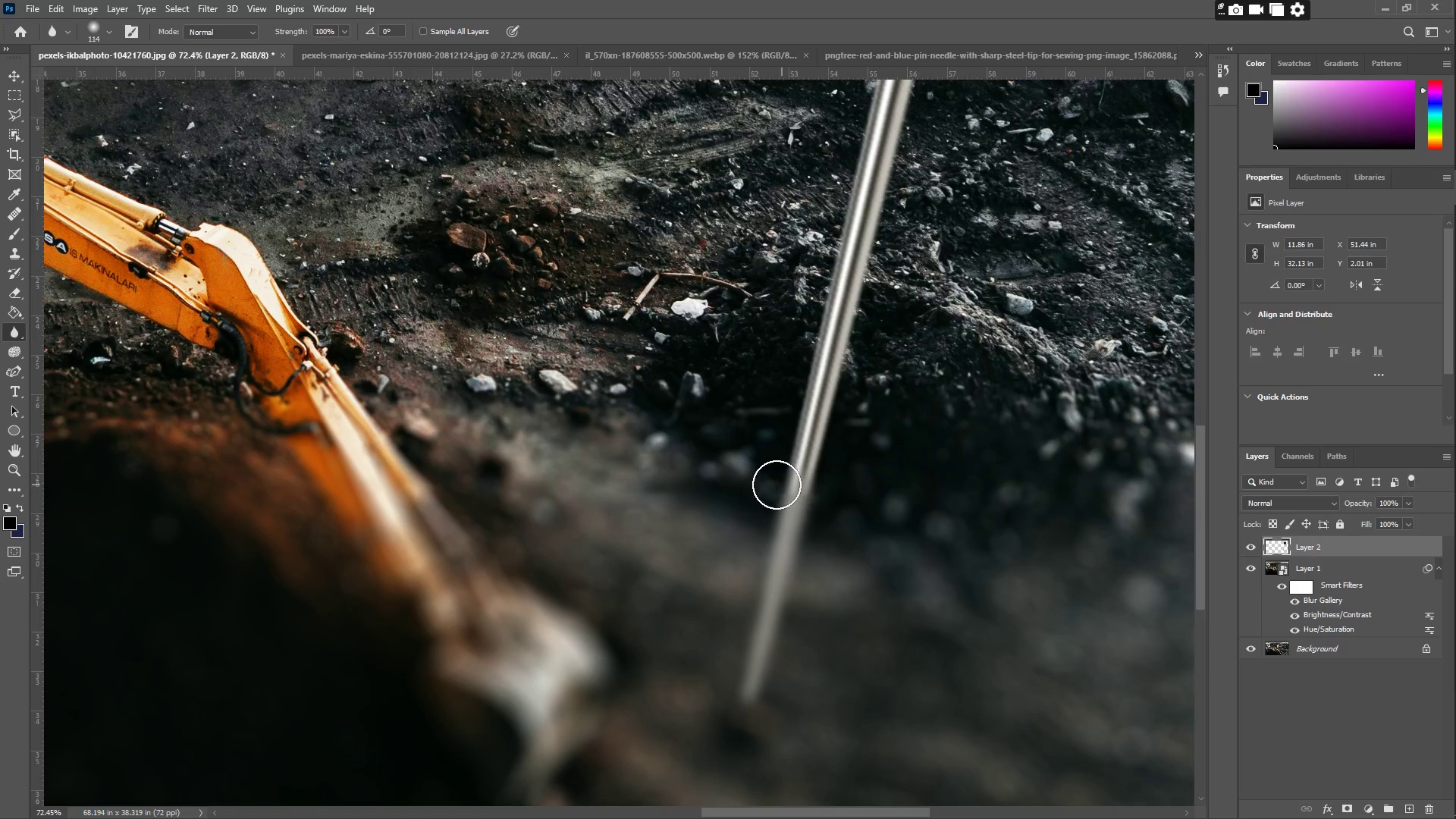 
left_click_drag(start_coordinate=[775, 485], to_coordinate=[739, 485])
 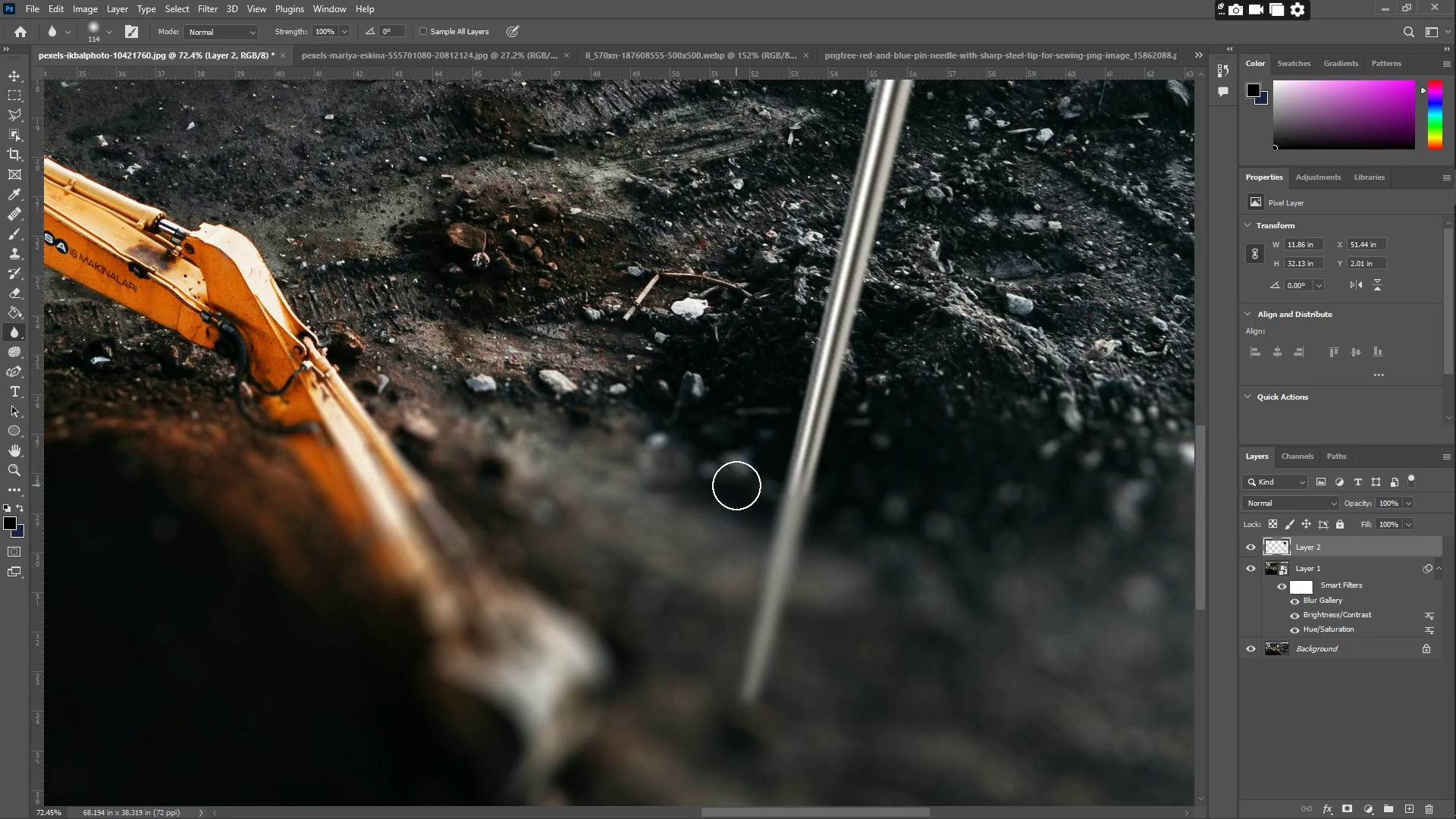 
left_click_drag(start_coordinate=[768, 485], to_coordinate=[808, 487])
 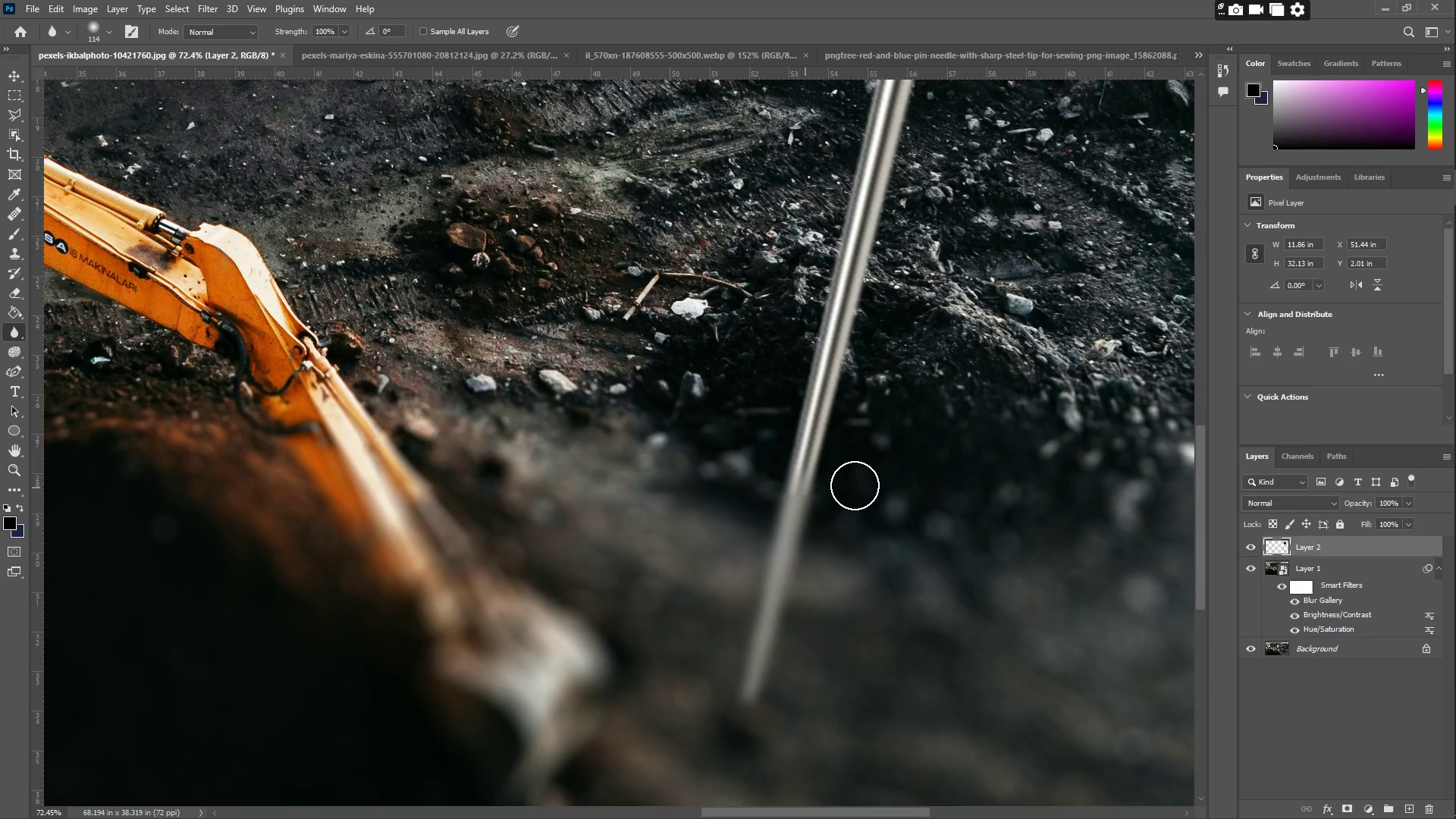 
left_click_drag(start_coordinate=[856, 485], to_coordinate=[777, 483])
 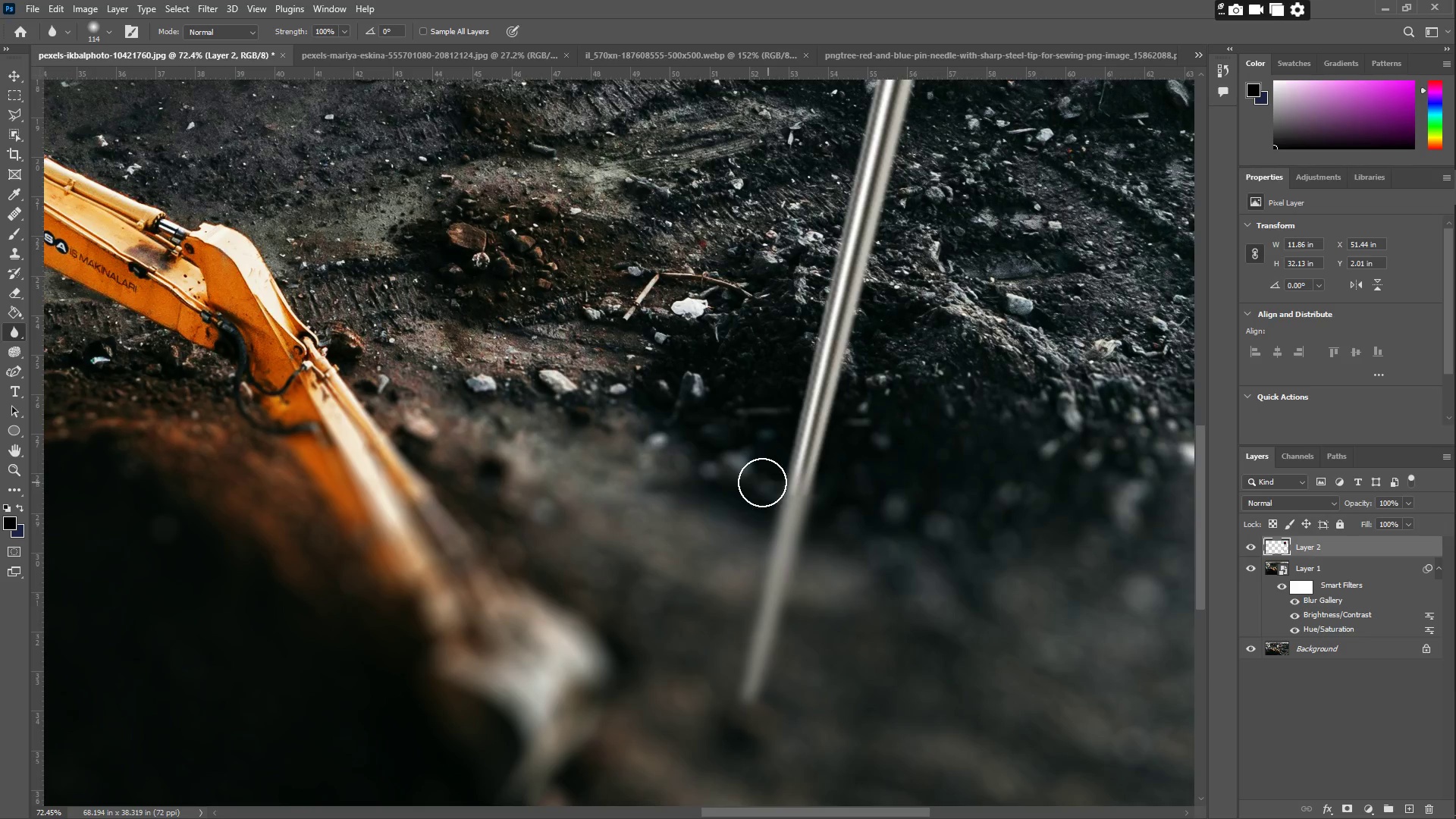 
left_click_drag(start_coordinate=[761, 482], to_coordinate=[770, 482])
 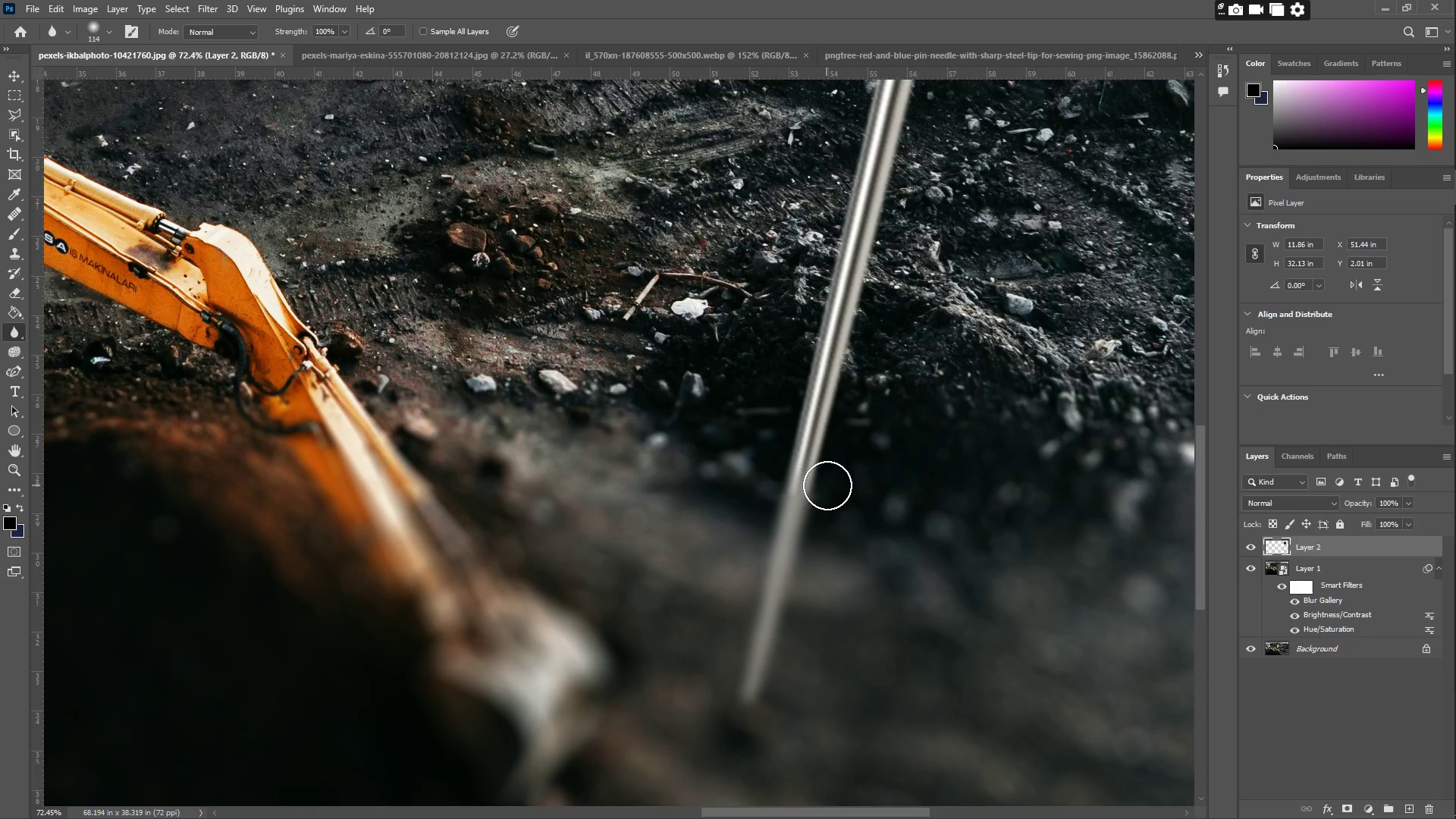 
triple_click([827, 485])
 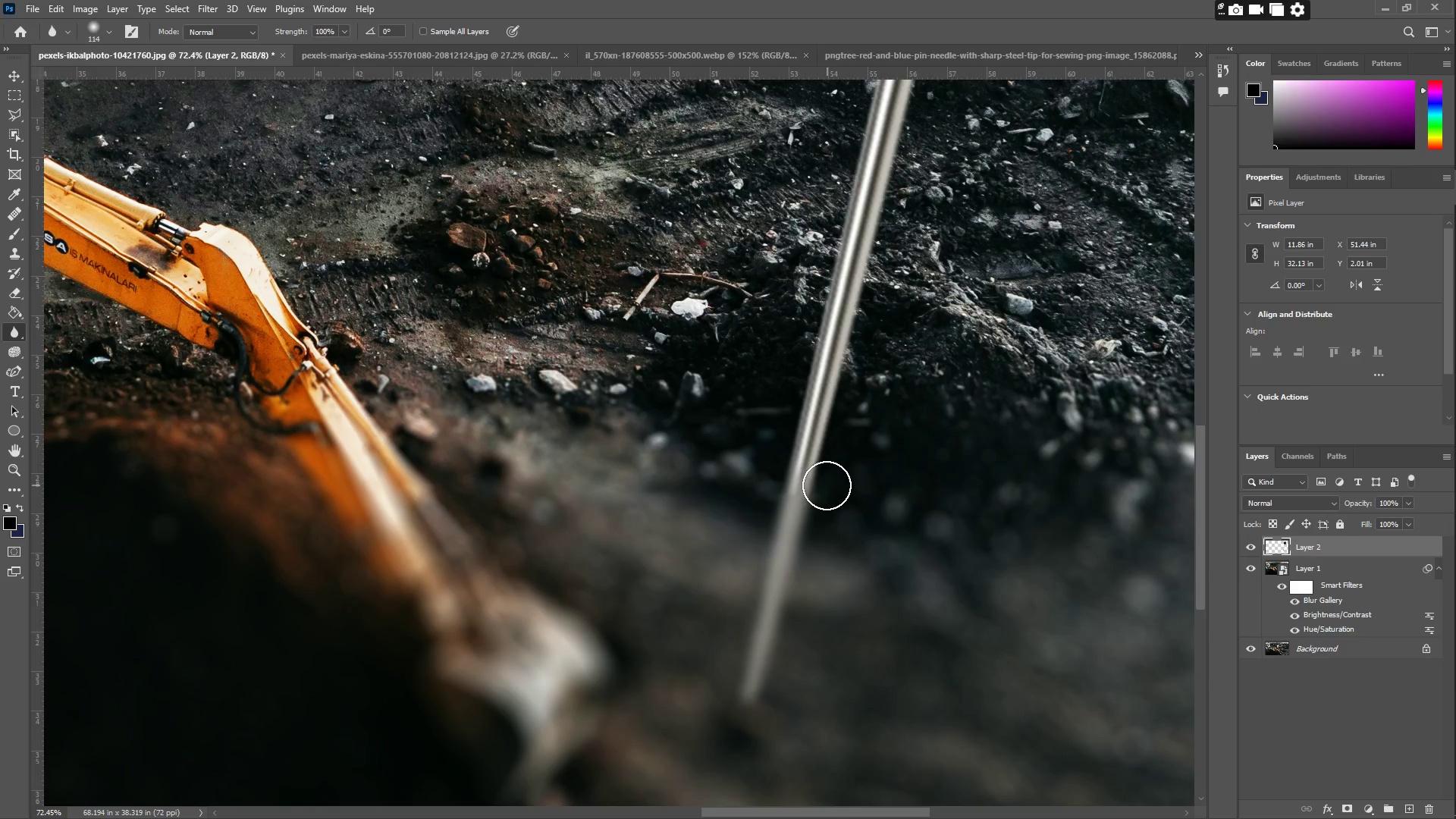 
triple_click([802, 485])
 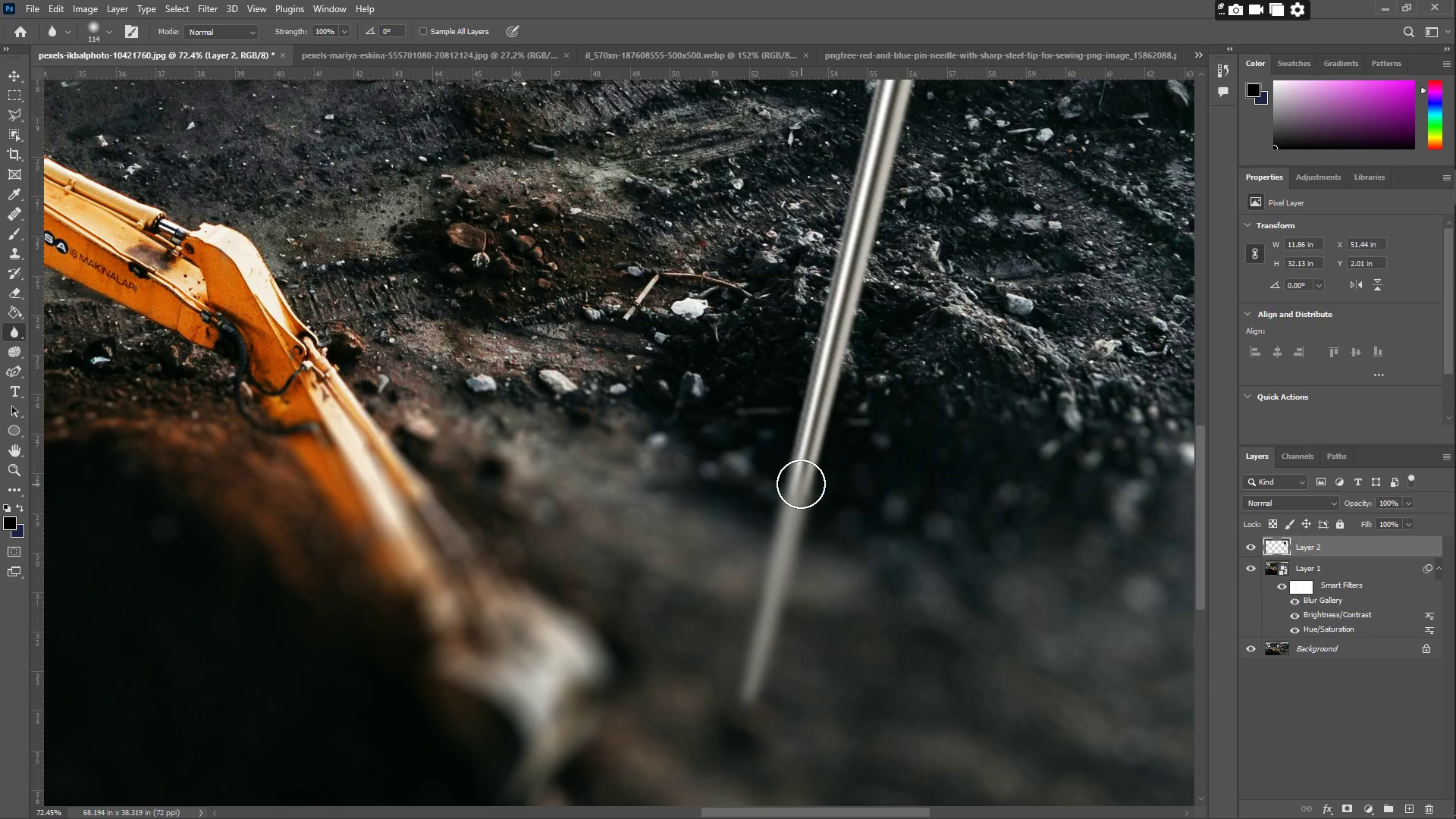 
triple_click([801, 484])
 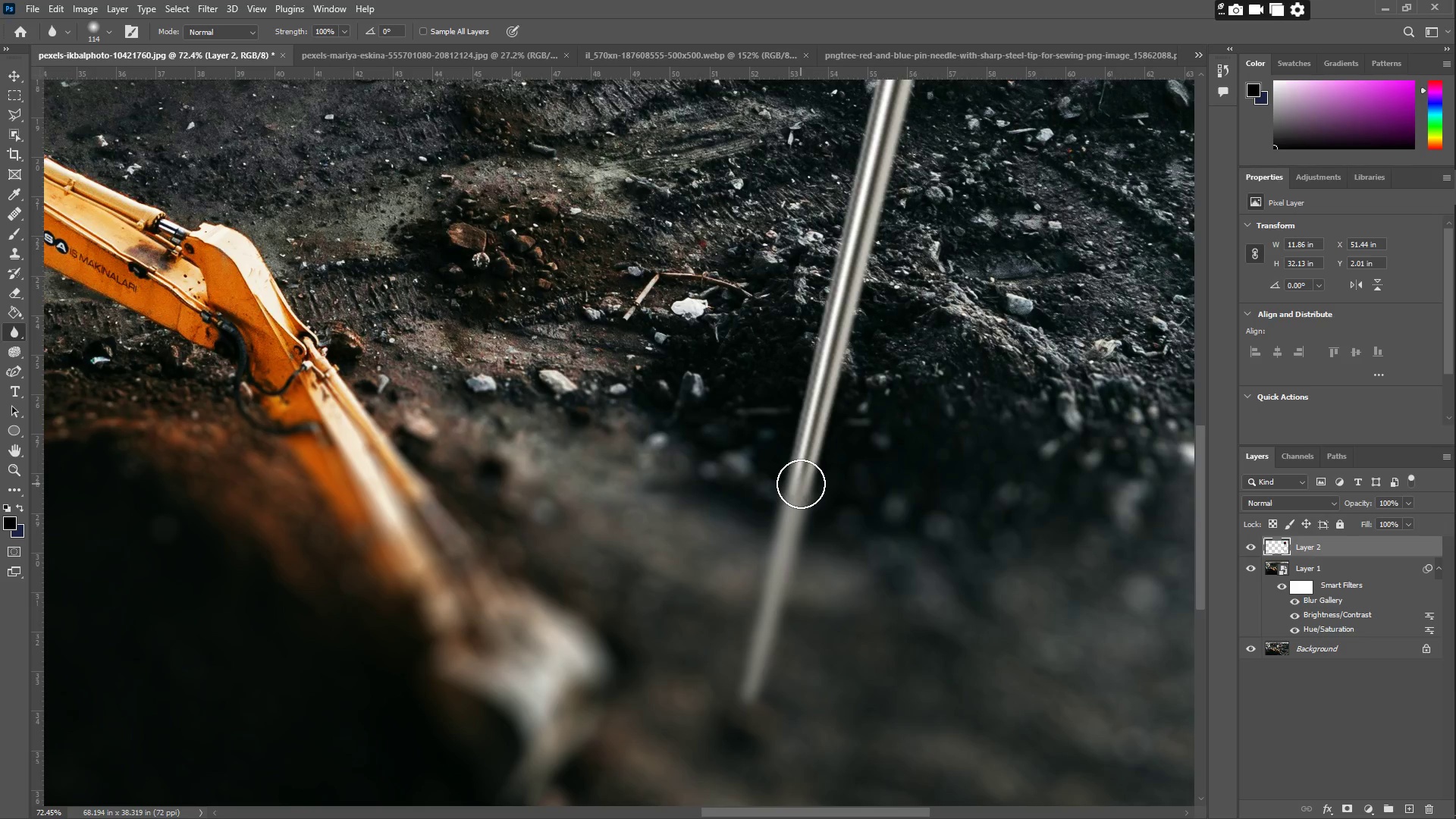 
triple_click([800, 484])
 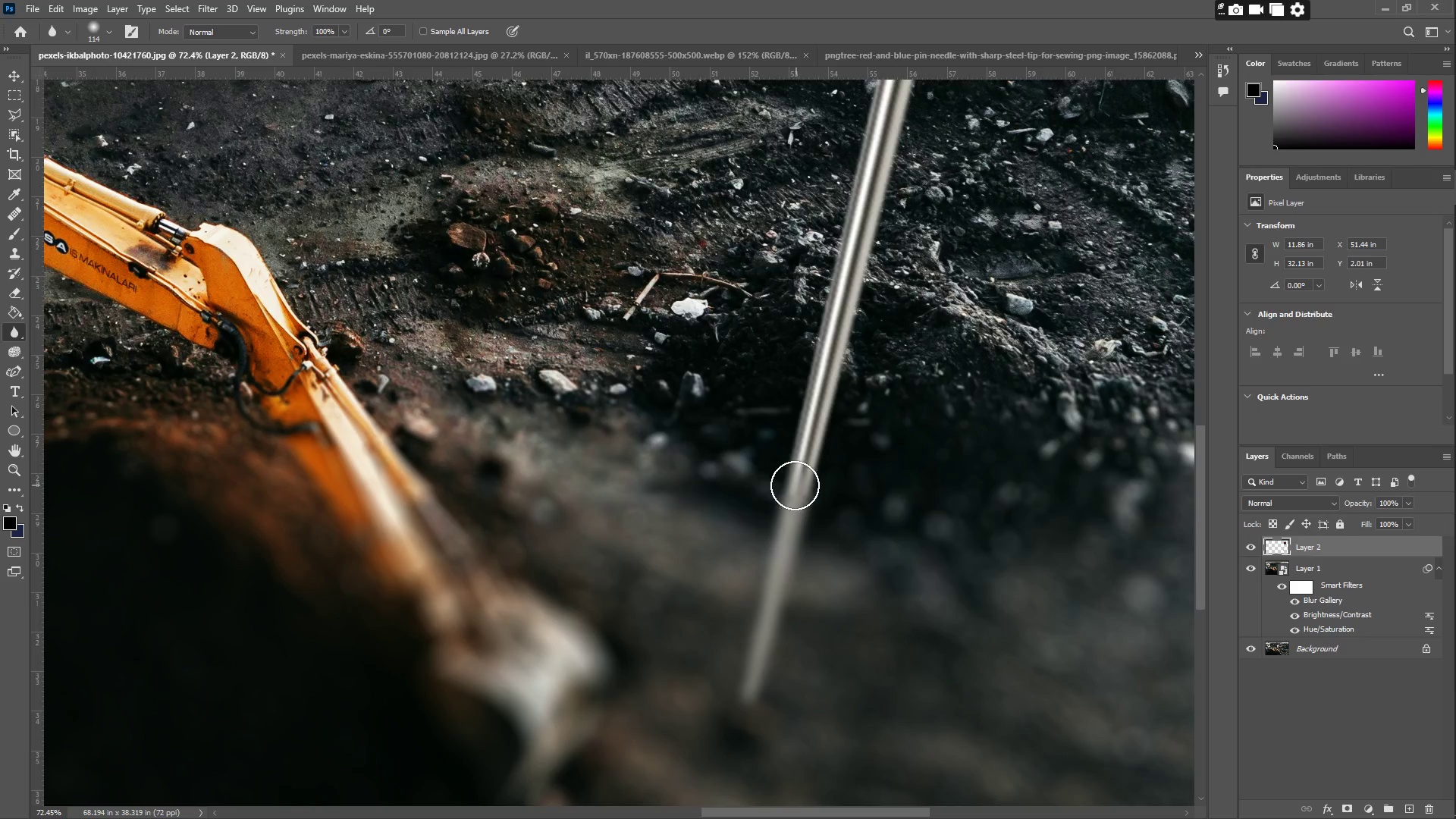 
triple_click([788, 485])
 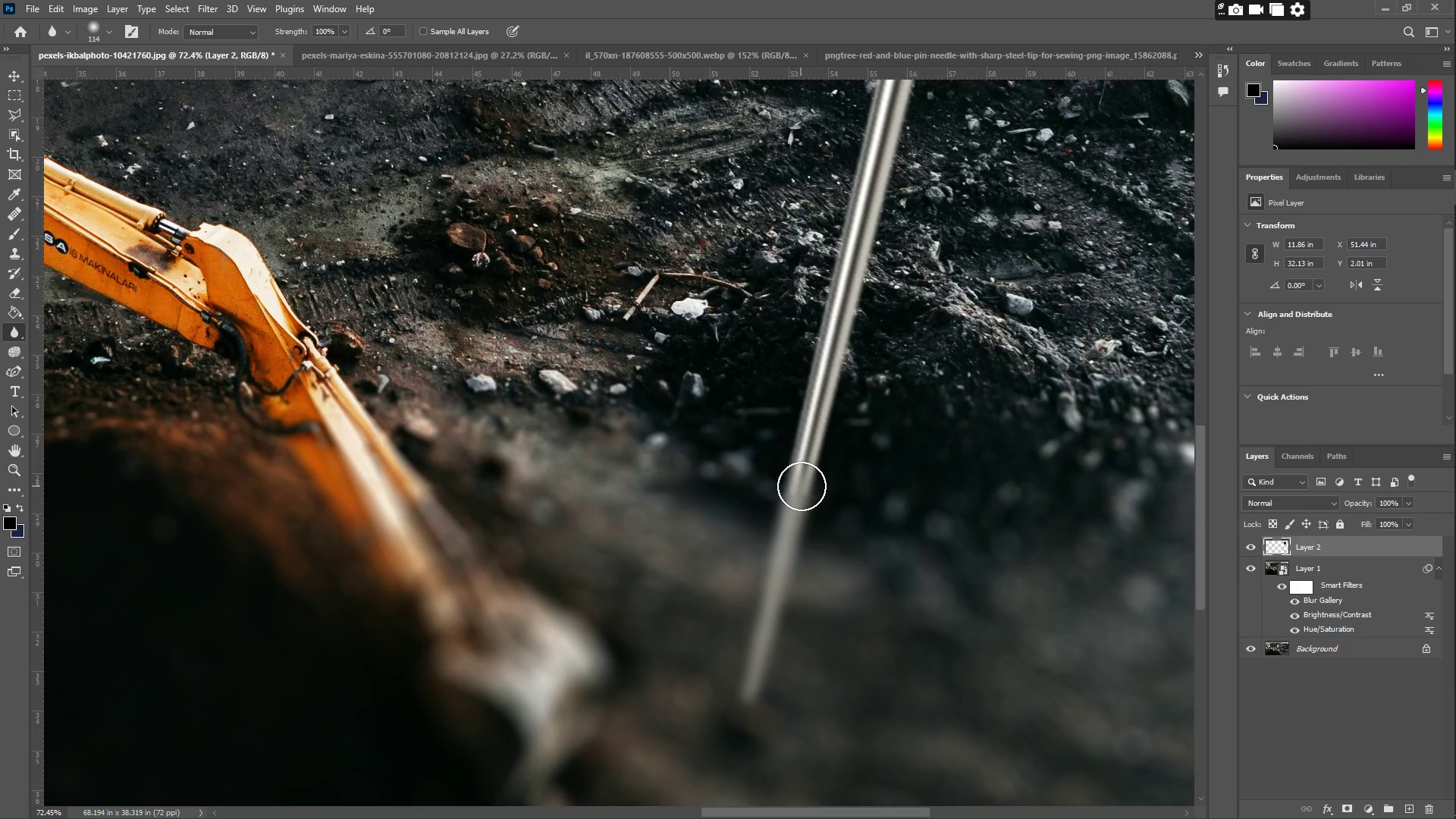 
left_click_drag(start_coordinate=[809, 492], to_coordinate=[836, 498])
 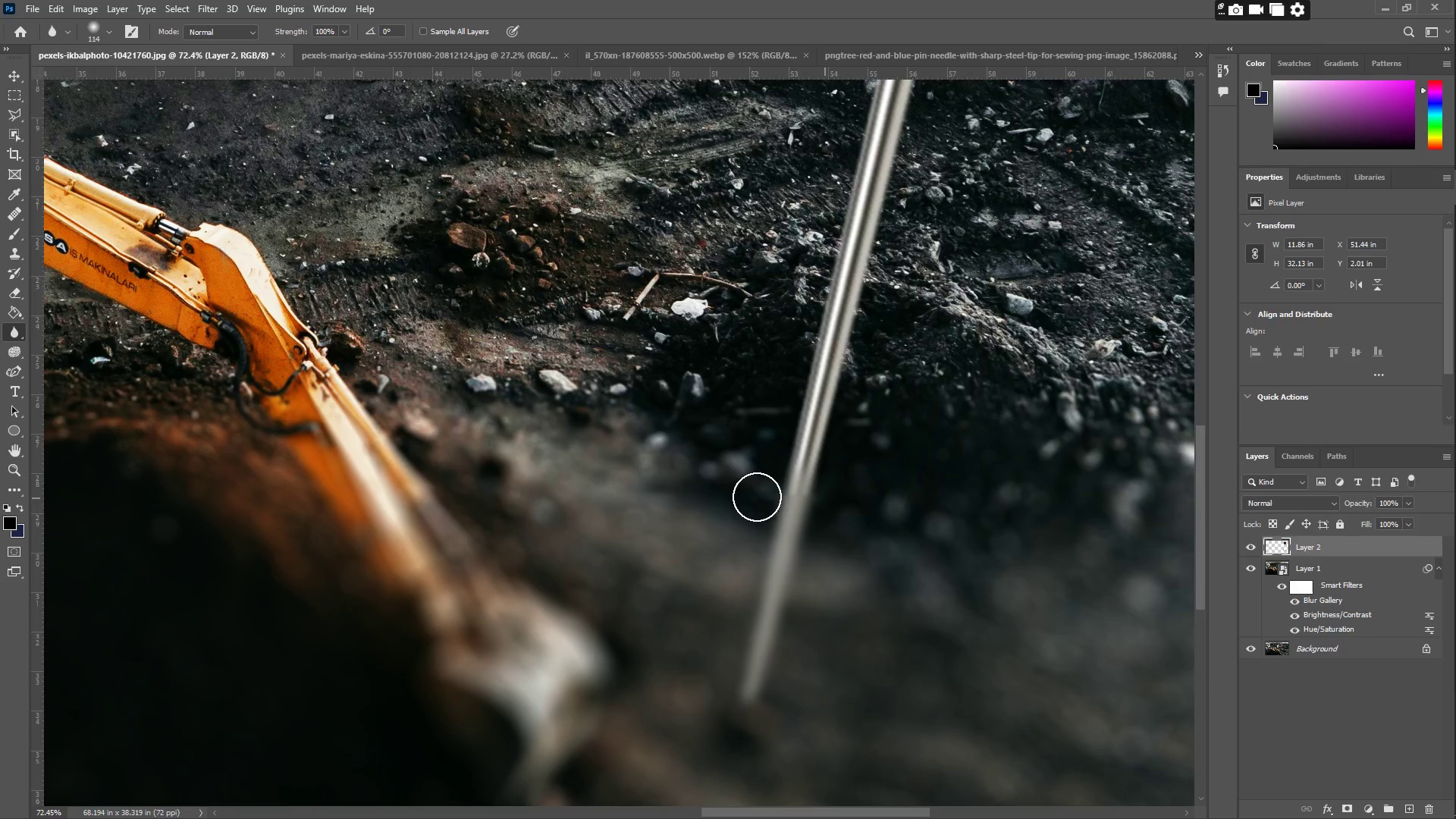 
left_click_drag(start_coordinate=[726, 500], to_coordinate=[792, 482])
 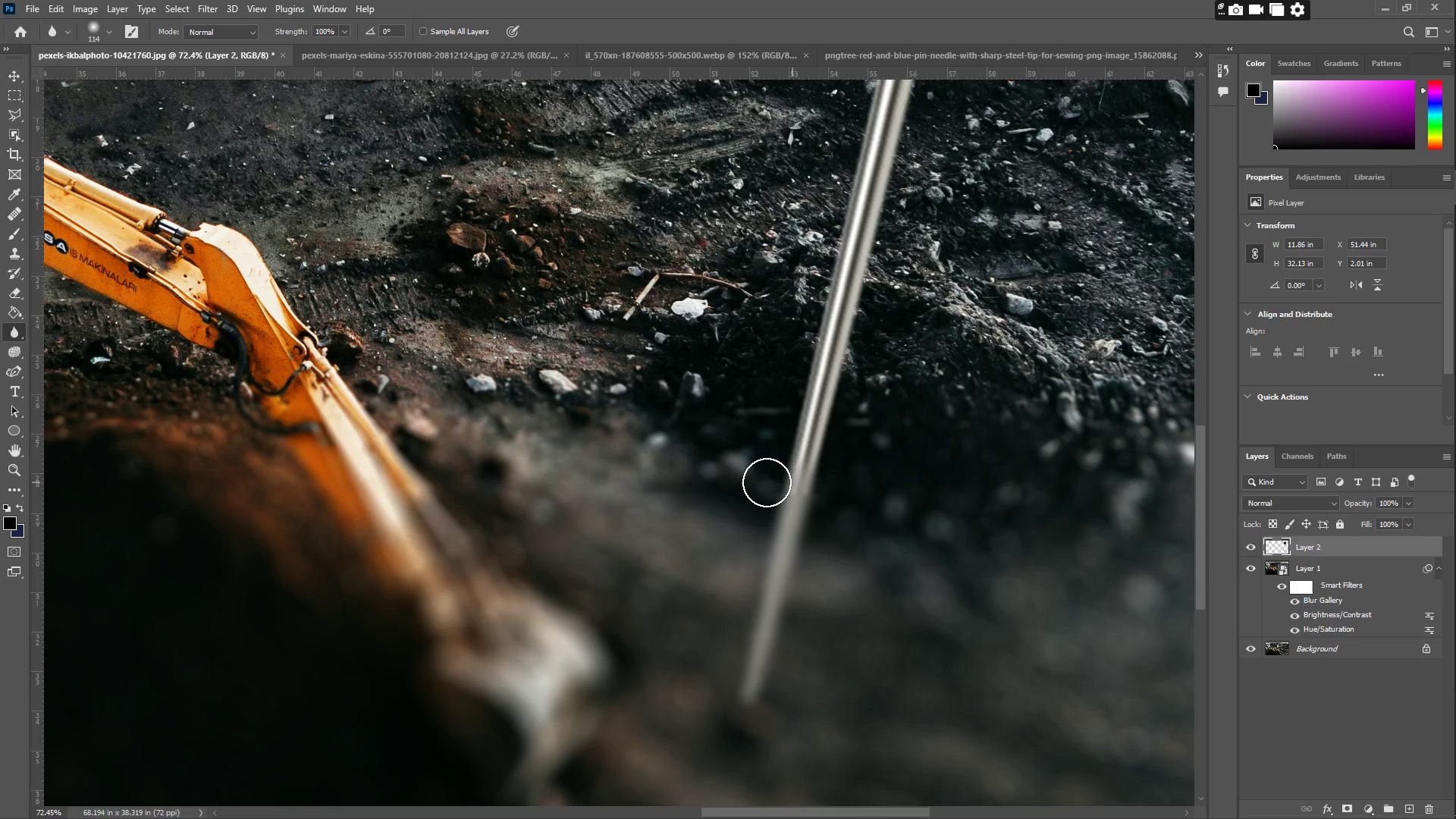 
left_click_drag(start_coordinate=[761, 485], to_coordinate=[898, 509])
 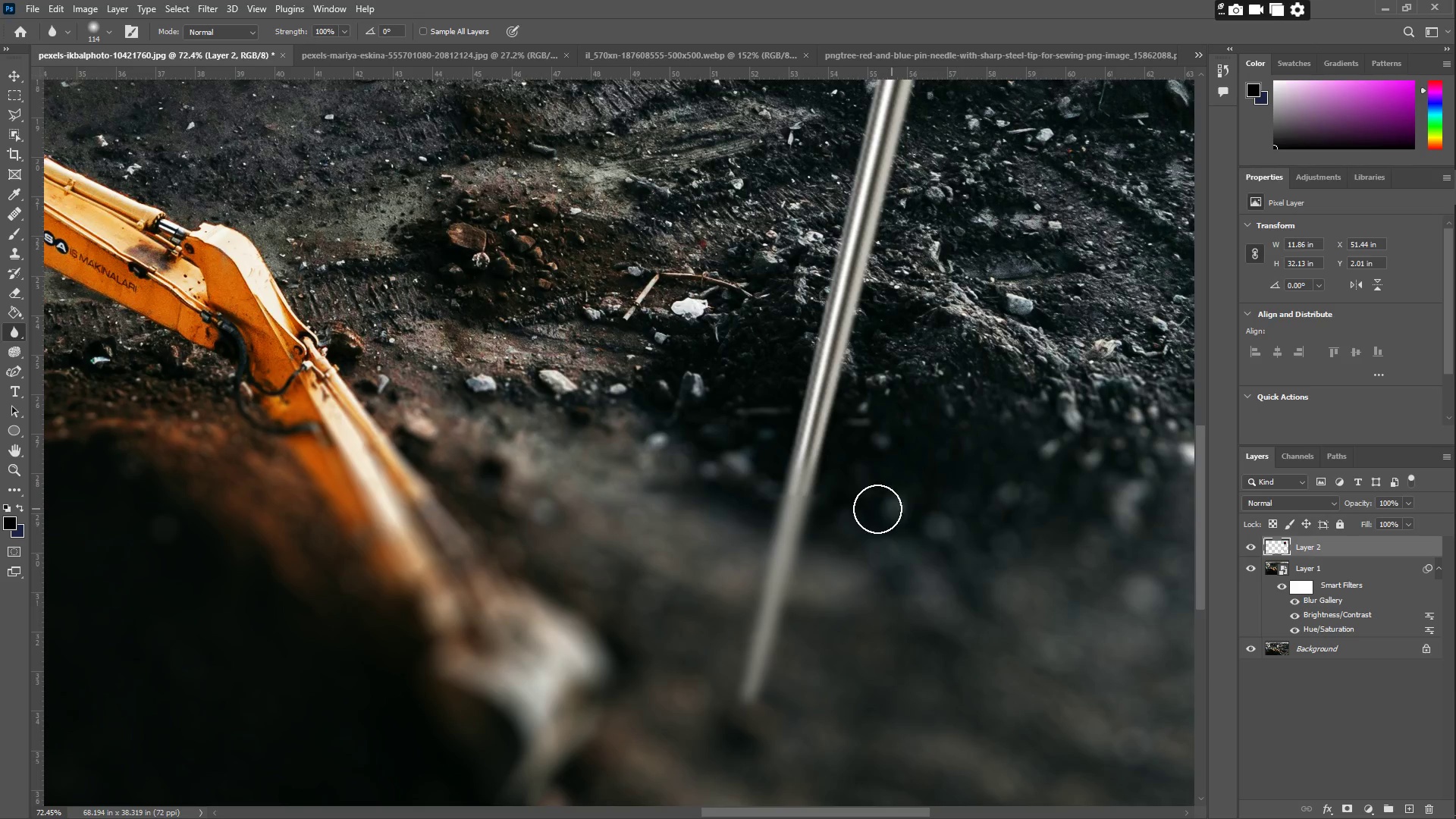 
left_click_drag(start_coordinate=[877, 509], to_coordinate=[830, 499])
 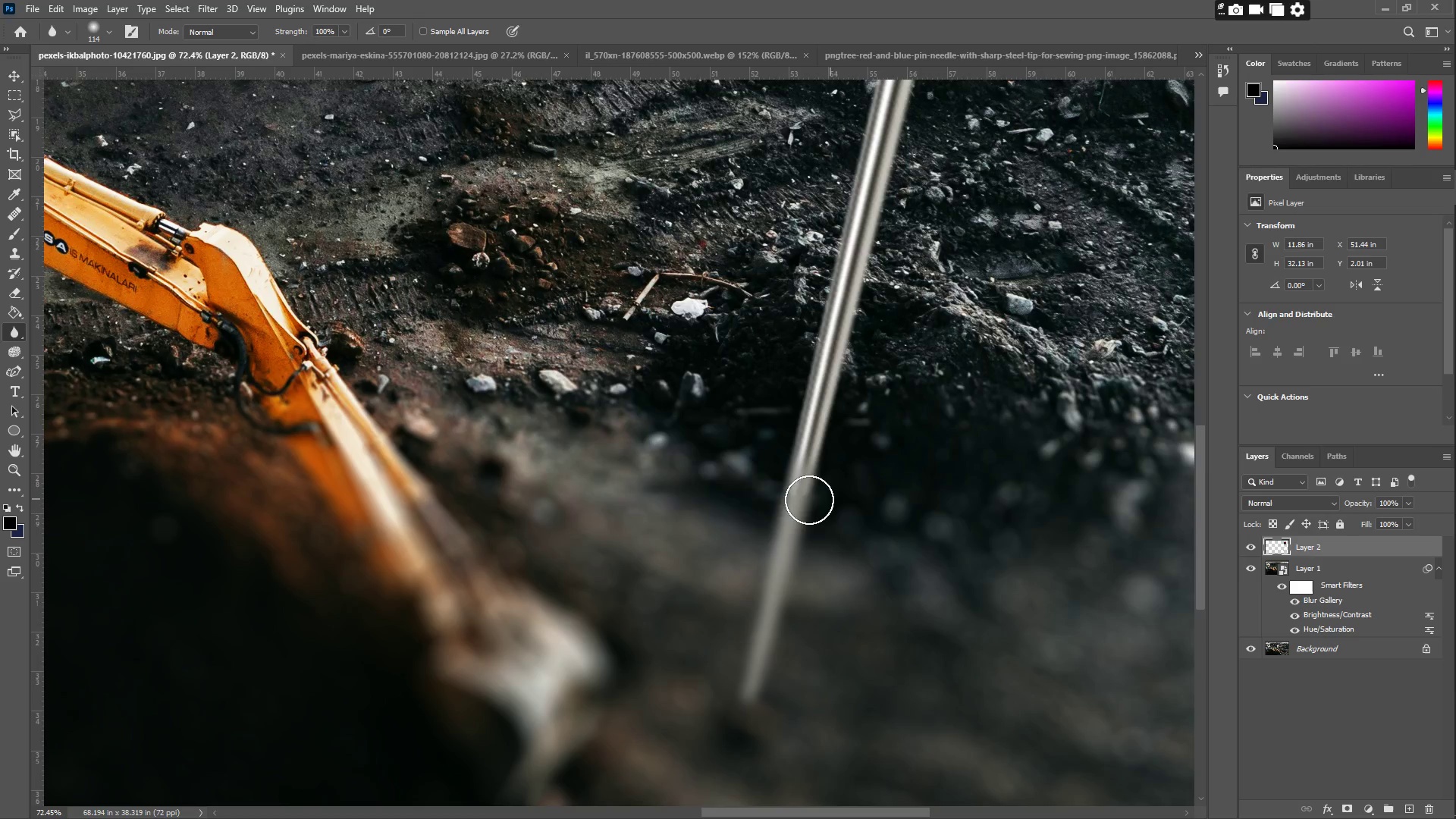 
left_click_drag(start_coordinate=[721, 501], to_coordinate=[924, 507])
 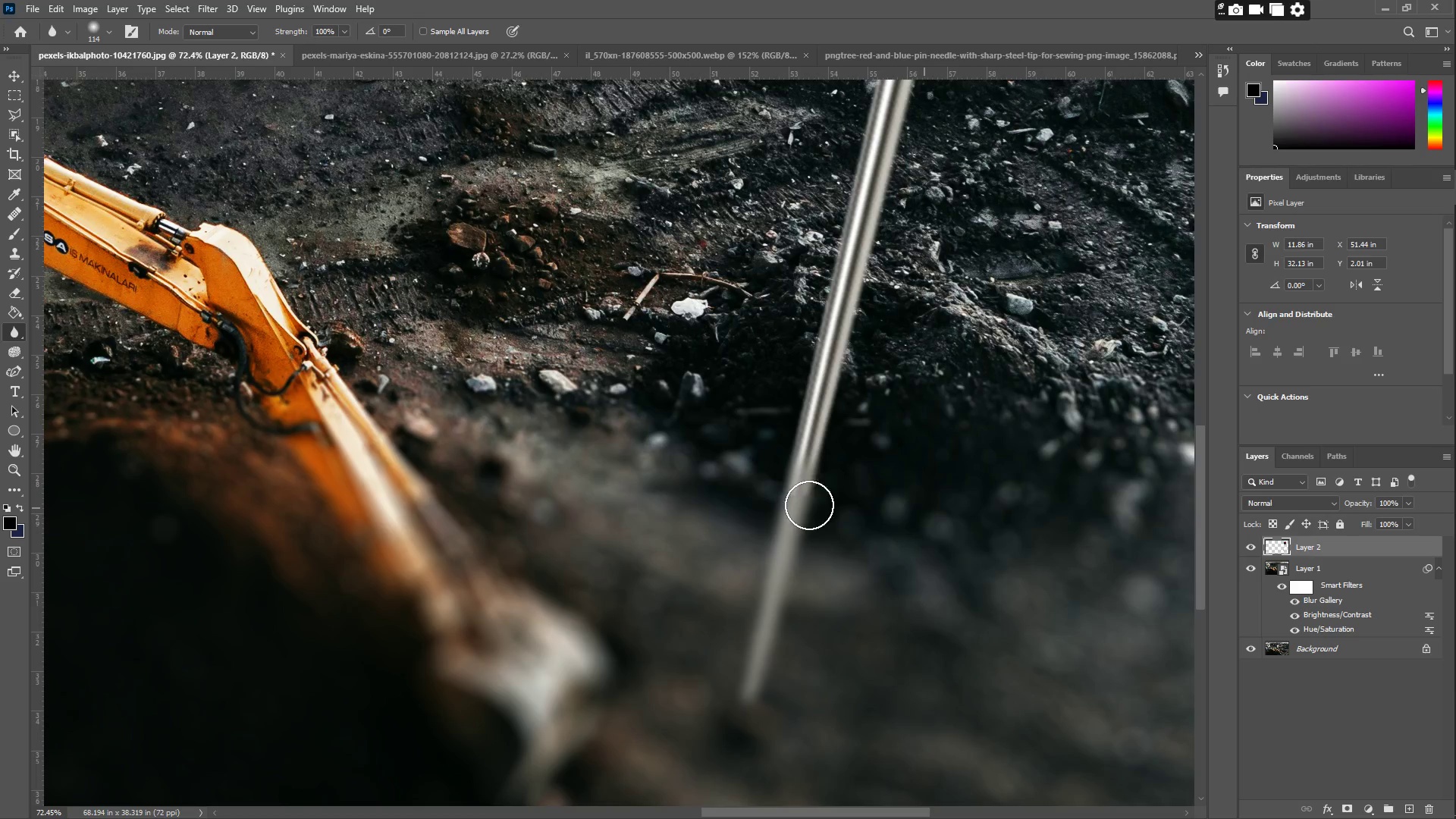 
left_click_drag(start_coordinate=[767, 507], to_coordinate=[578, 507])
 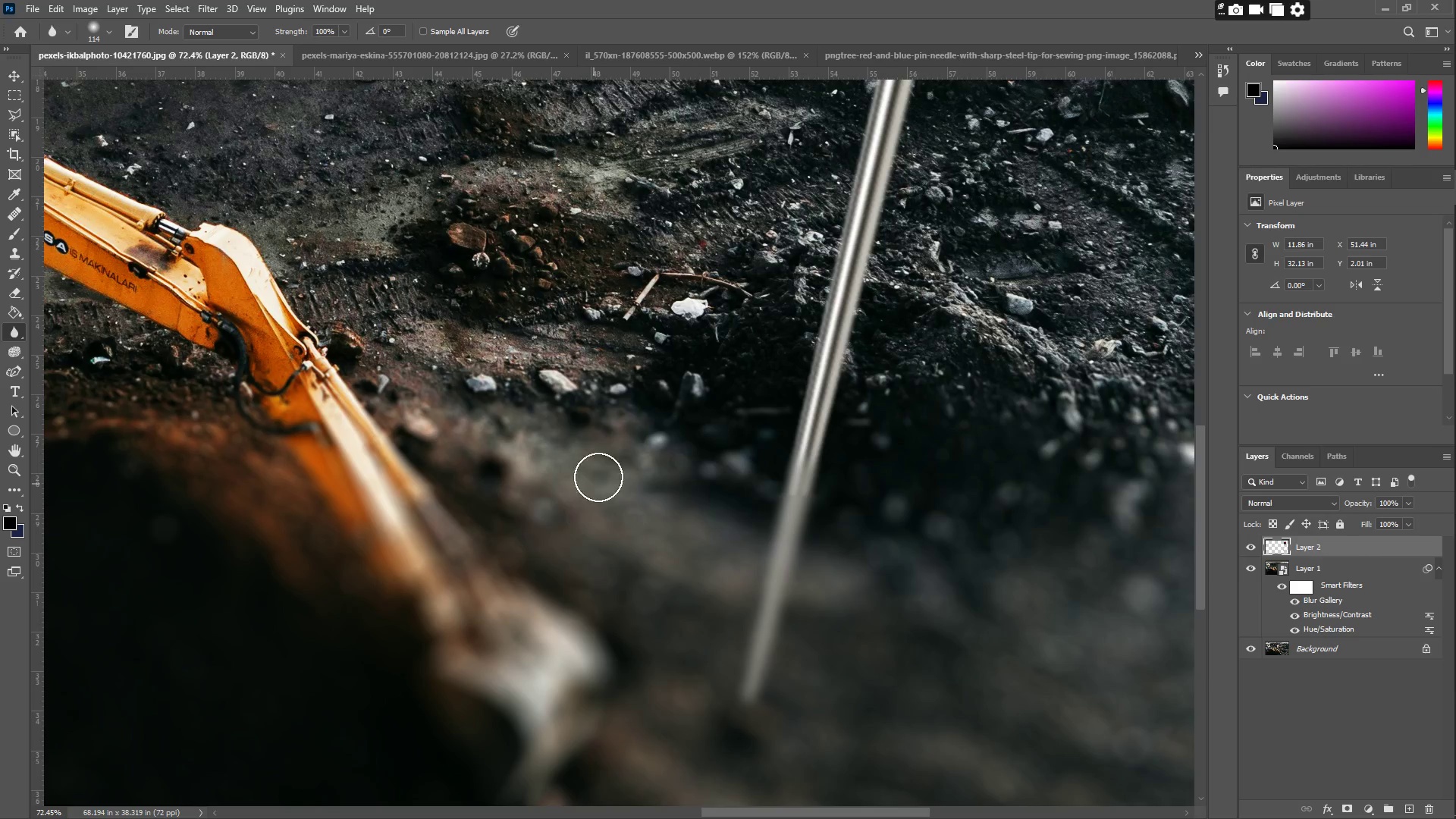 
type(zz)
 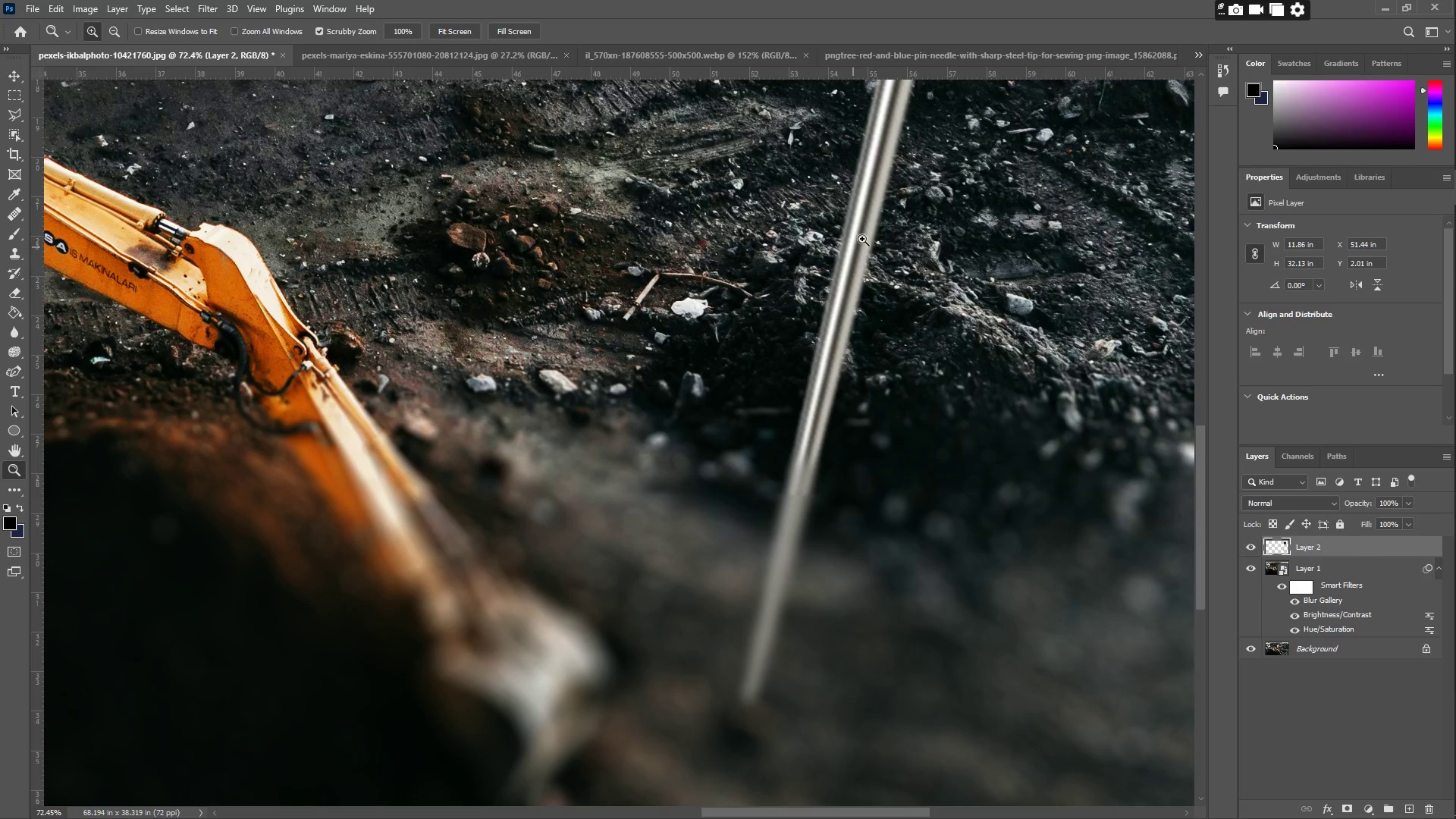 
left_click_drag(start_coordinate=[864, 237], to_coordinate=[802, 240])
 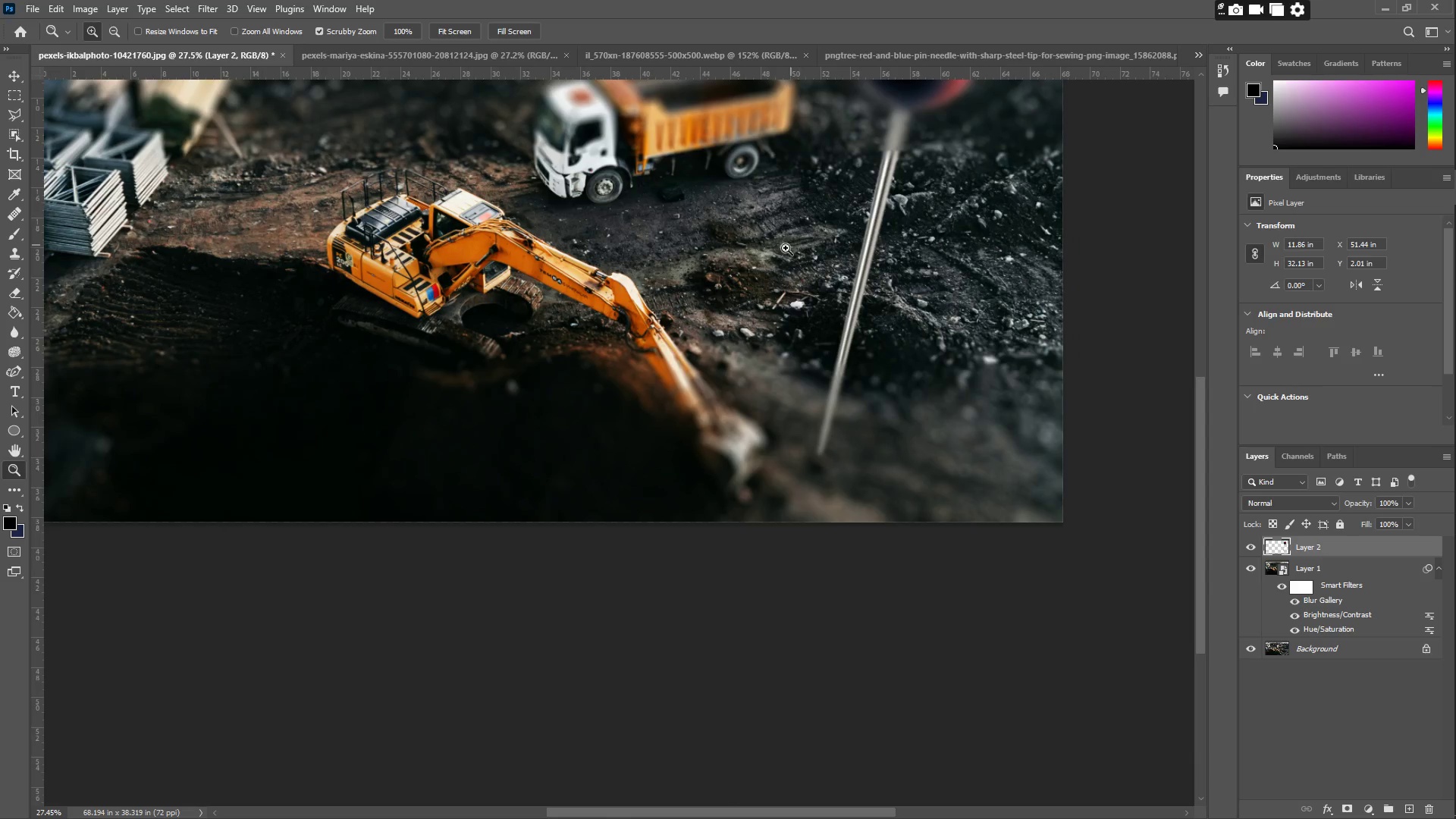 
scroll: coordinate [882, 256], scroll_direction: up, amount: 9.0
 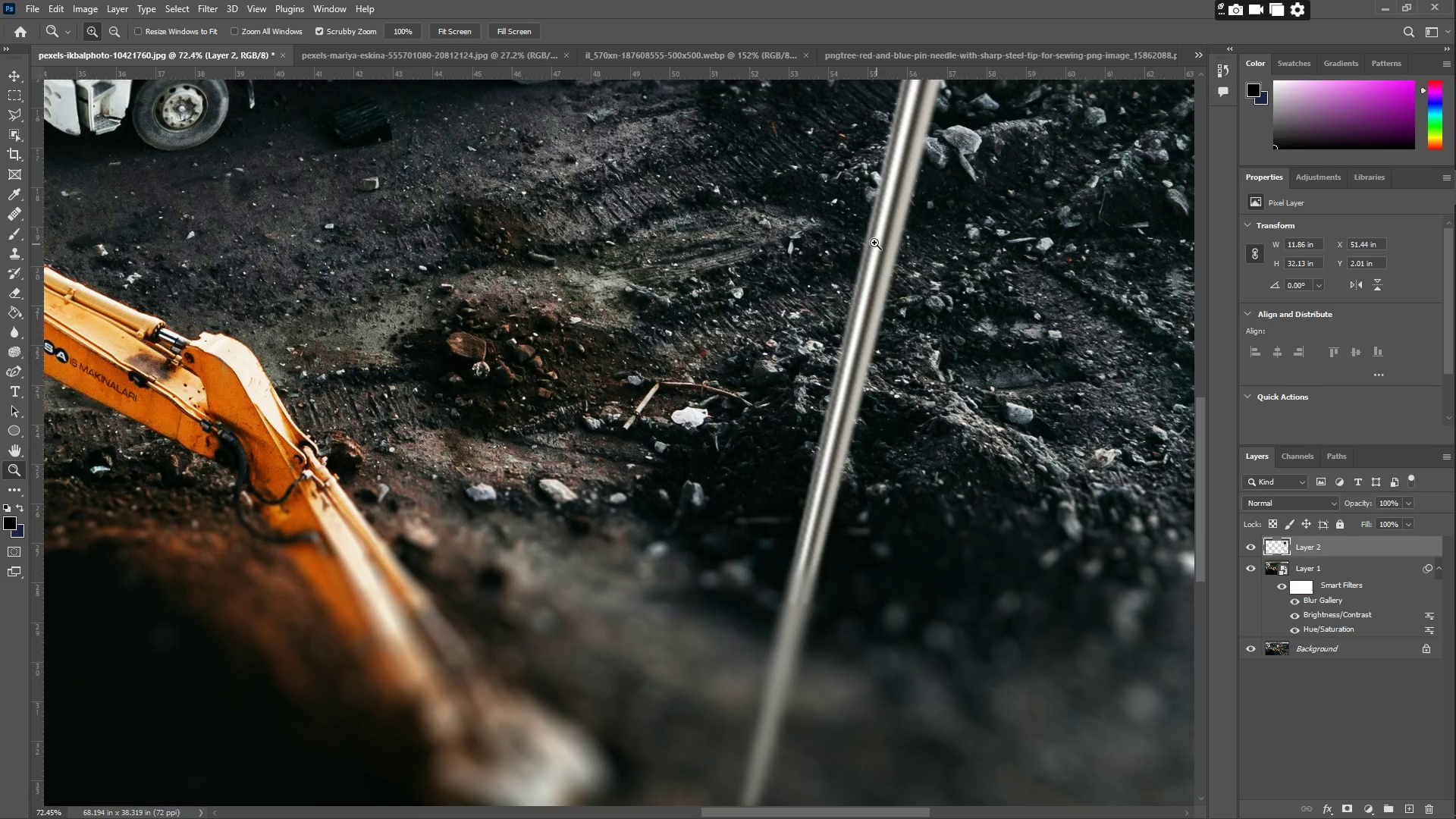 
key(Z)
 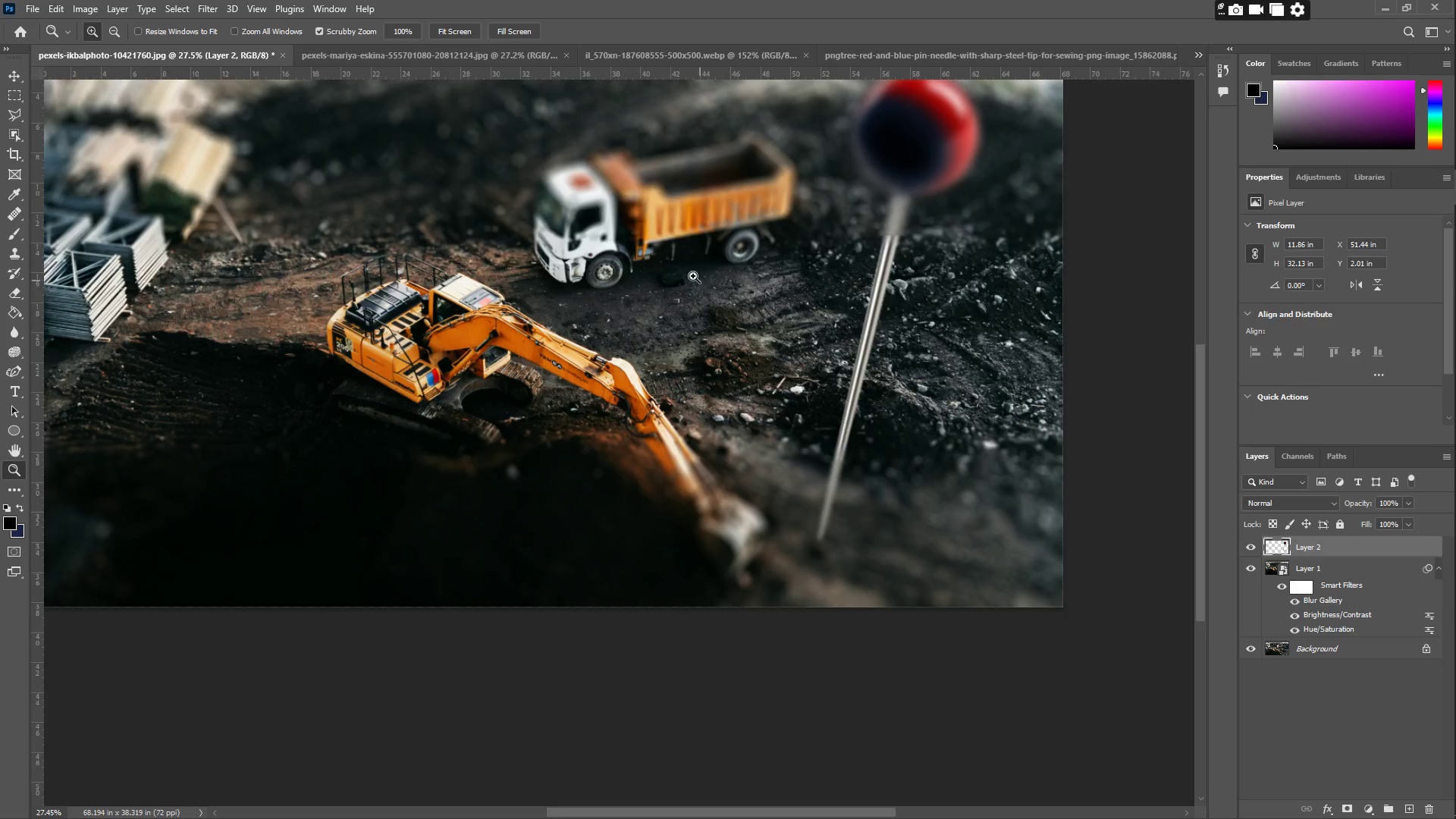 
scroll: coordinate [755, 287], scroll_direction: up, amount: 7.0
 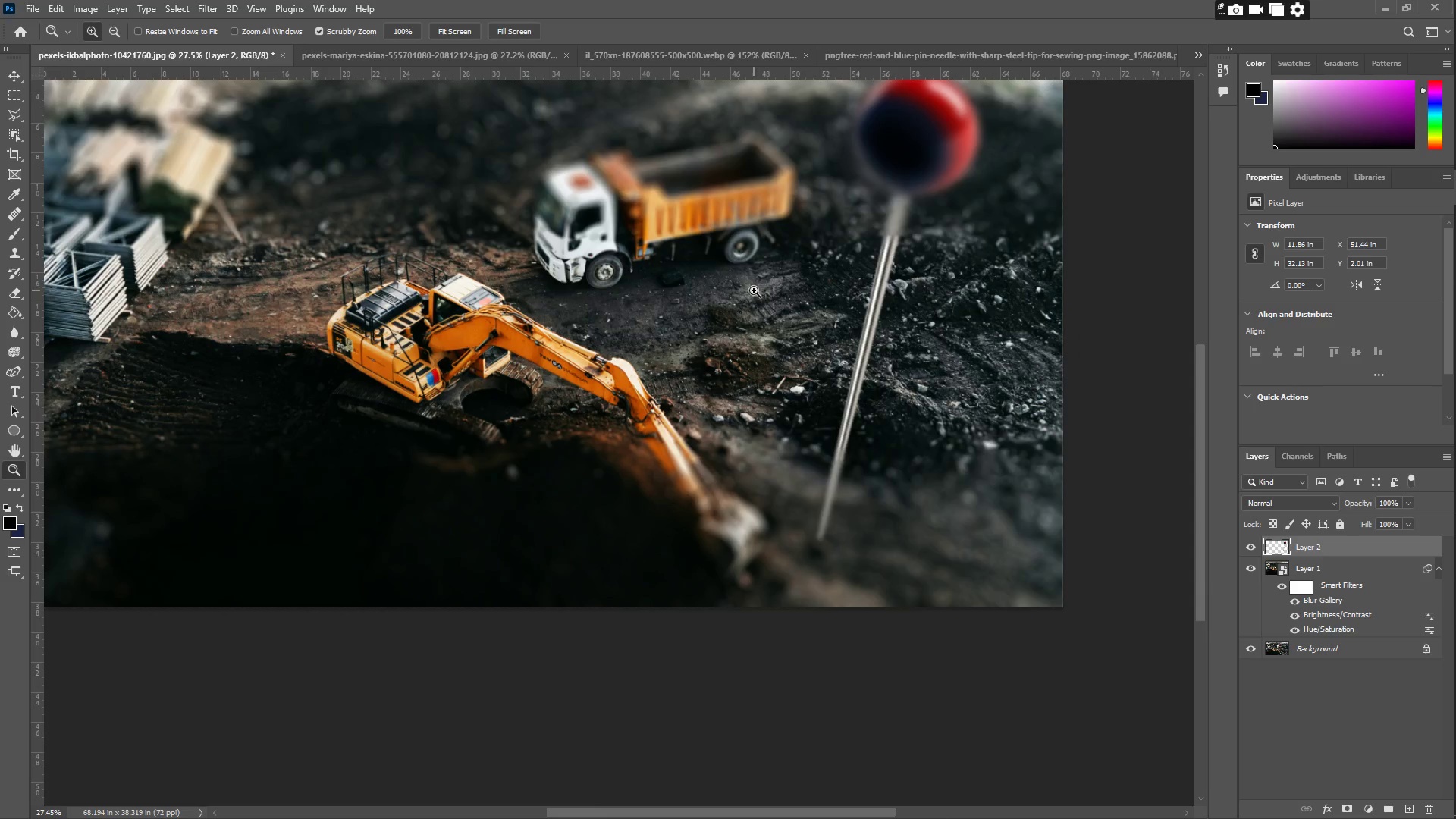 
left_click_drag(start_coordinate=[682, 273], to_coordinate=[645, 284])
 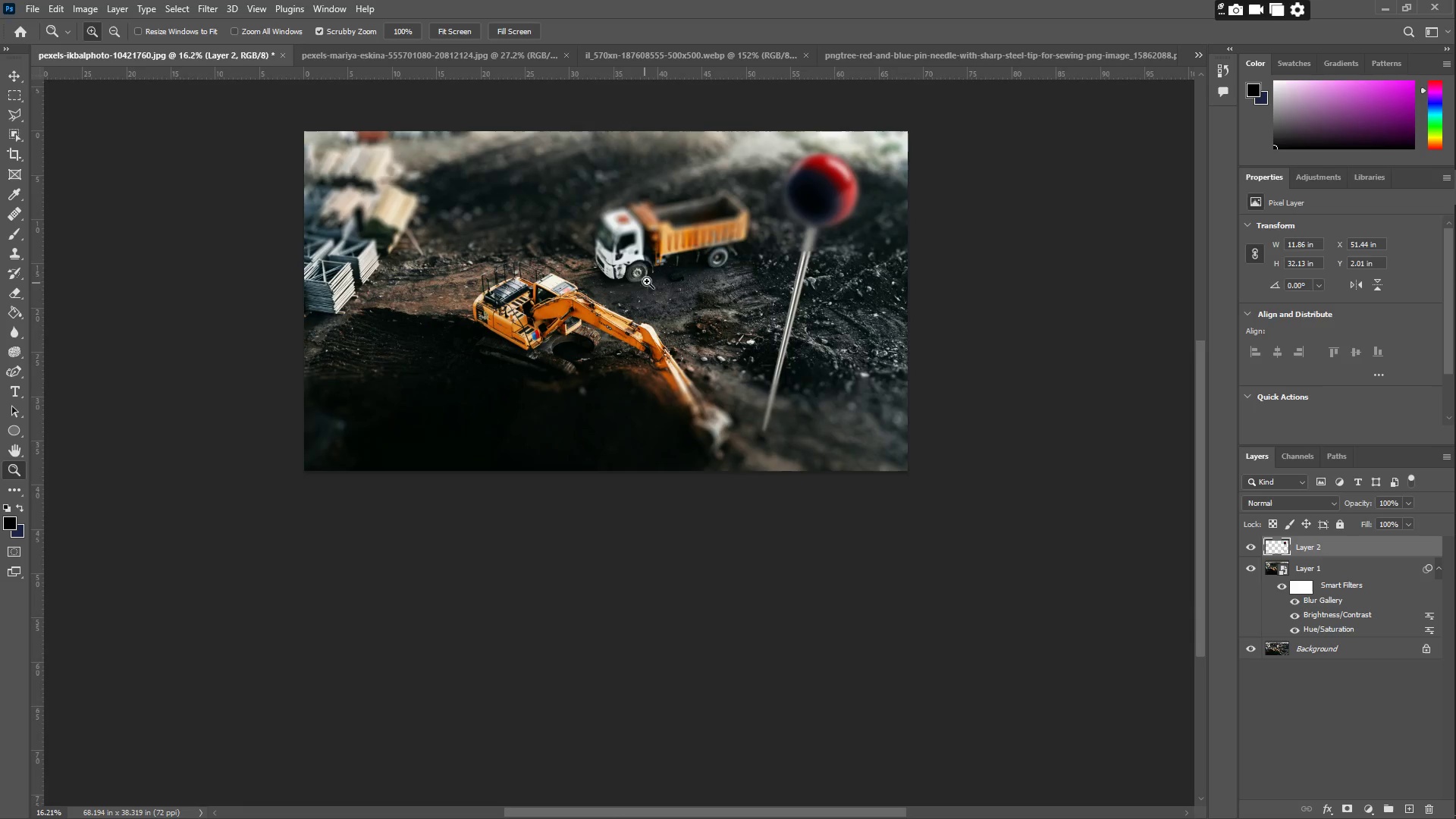 
hold_key(key=Space, duration=0.45)
 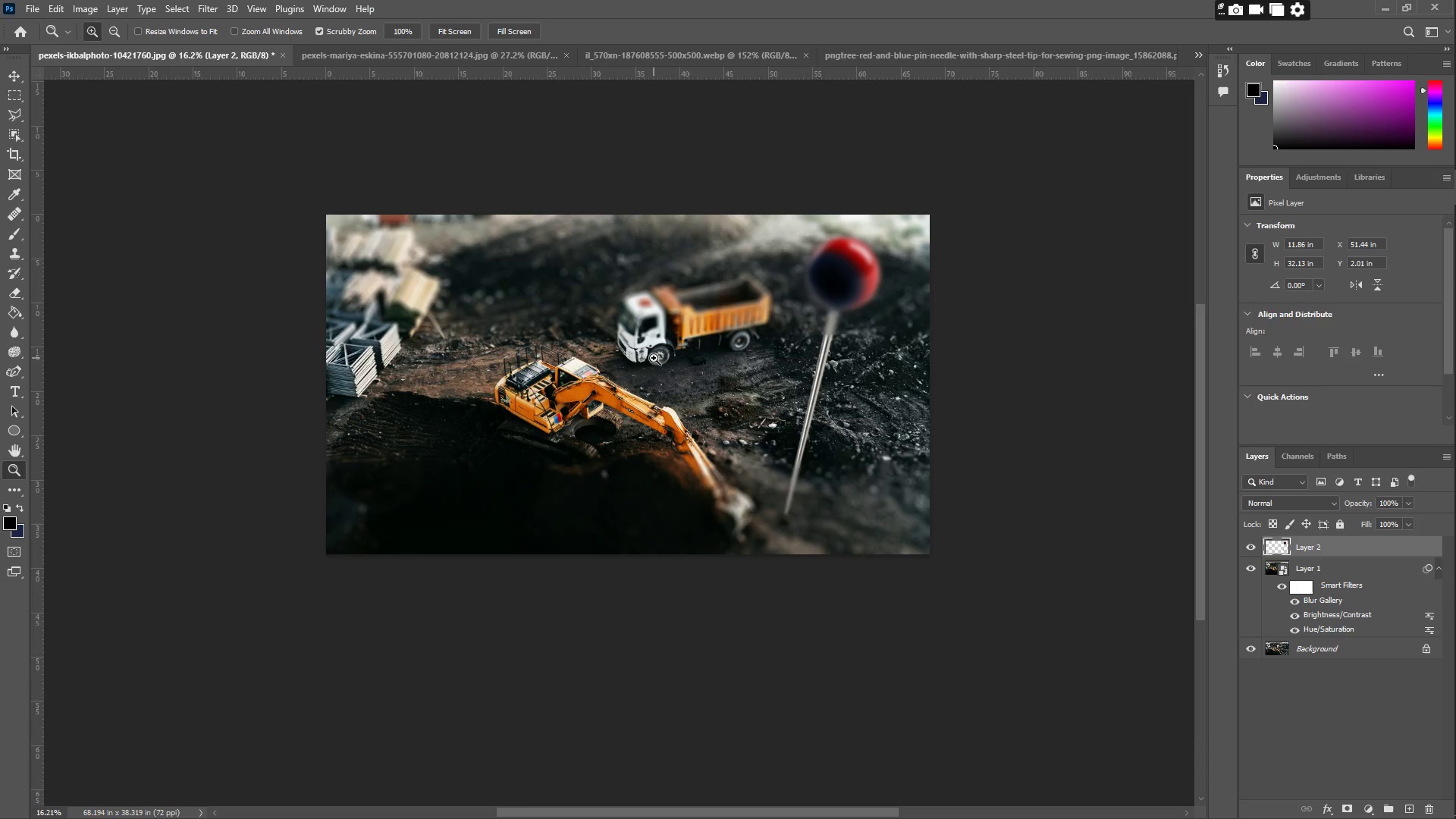 
left_click_drag(start_coordinate=[632, 279], to_coordinate=[654, 362])
 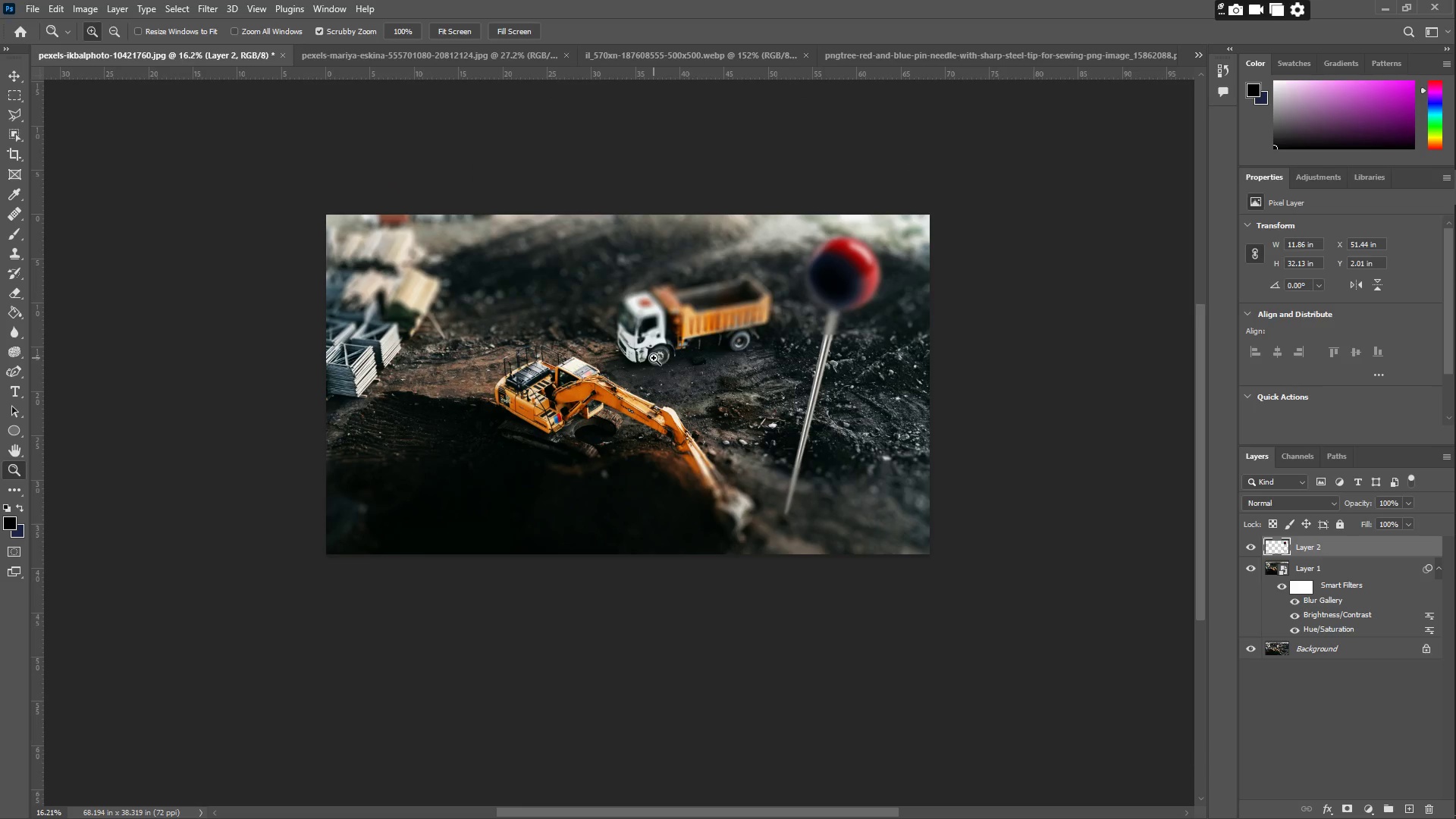 
key(Z)
 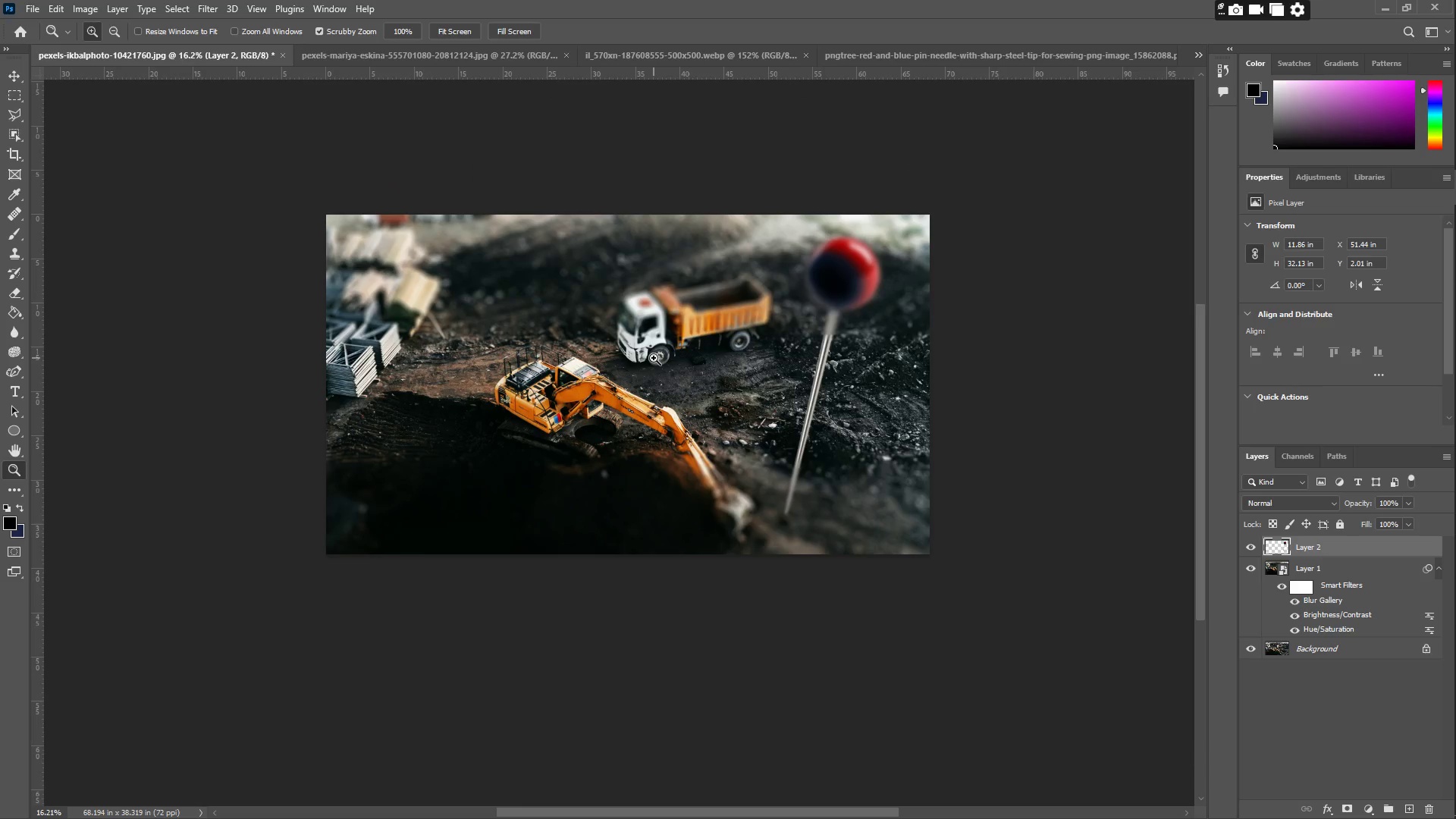 
left_click_drag(start_coordinate=[654, 358], to_coordinate=[677, 357])
 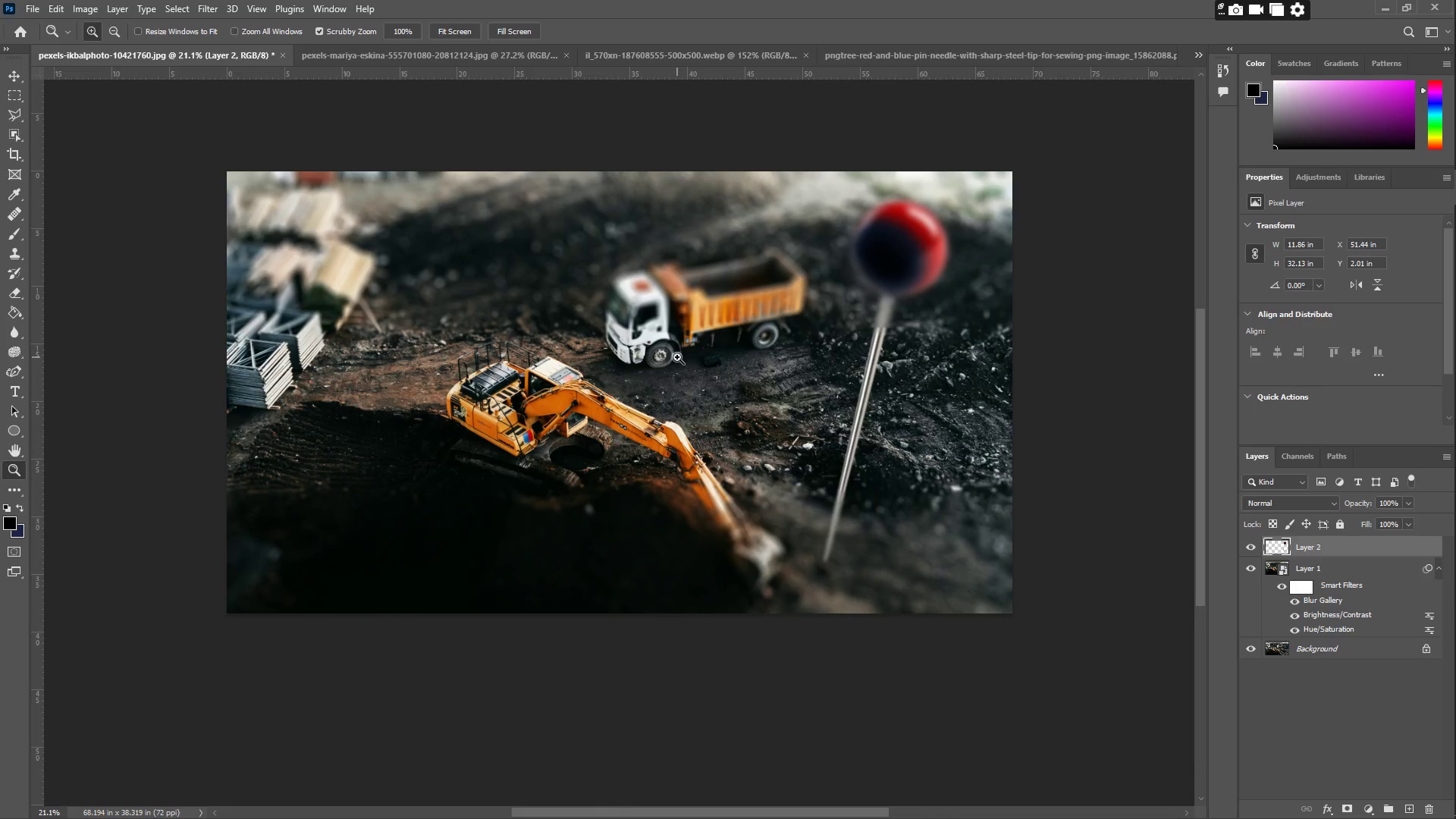 
left_click_drag(start_coordinate=[664, 353], to_coordinate=[686, 355])
 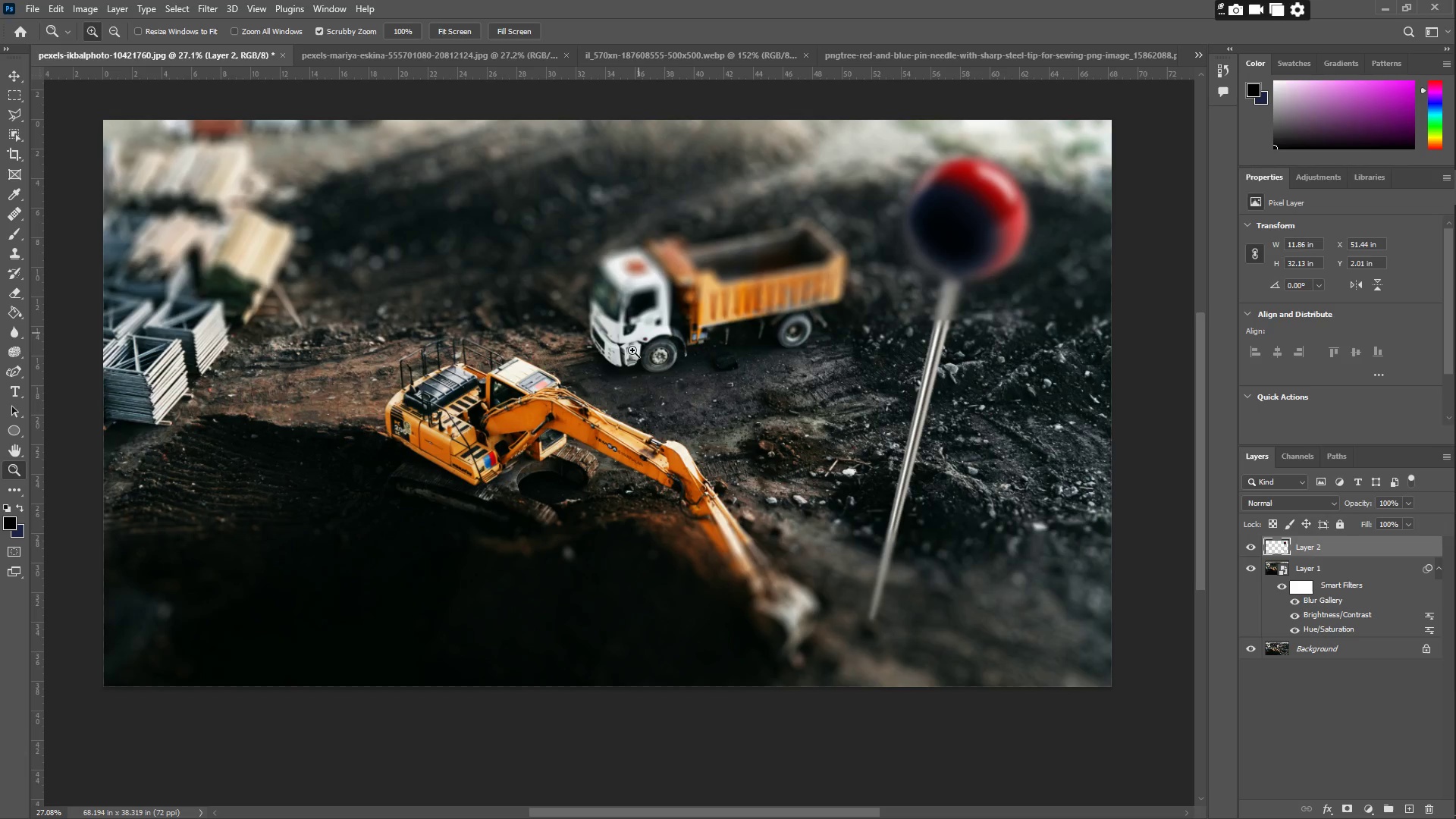 
wait(13.94)
 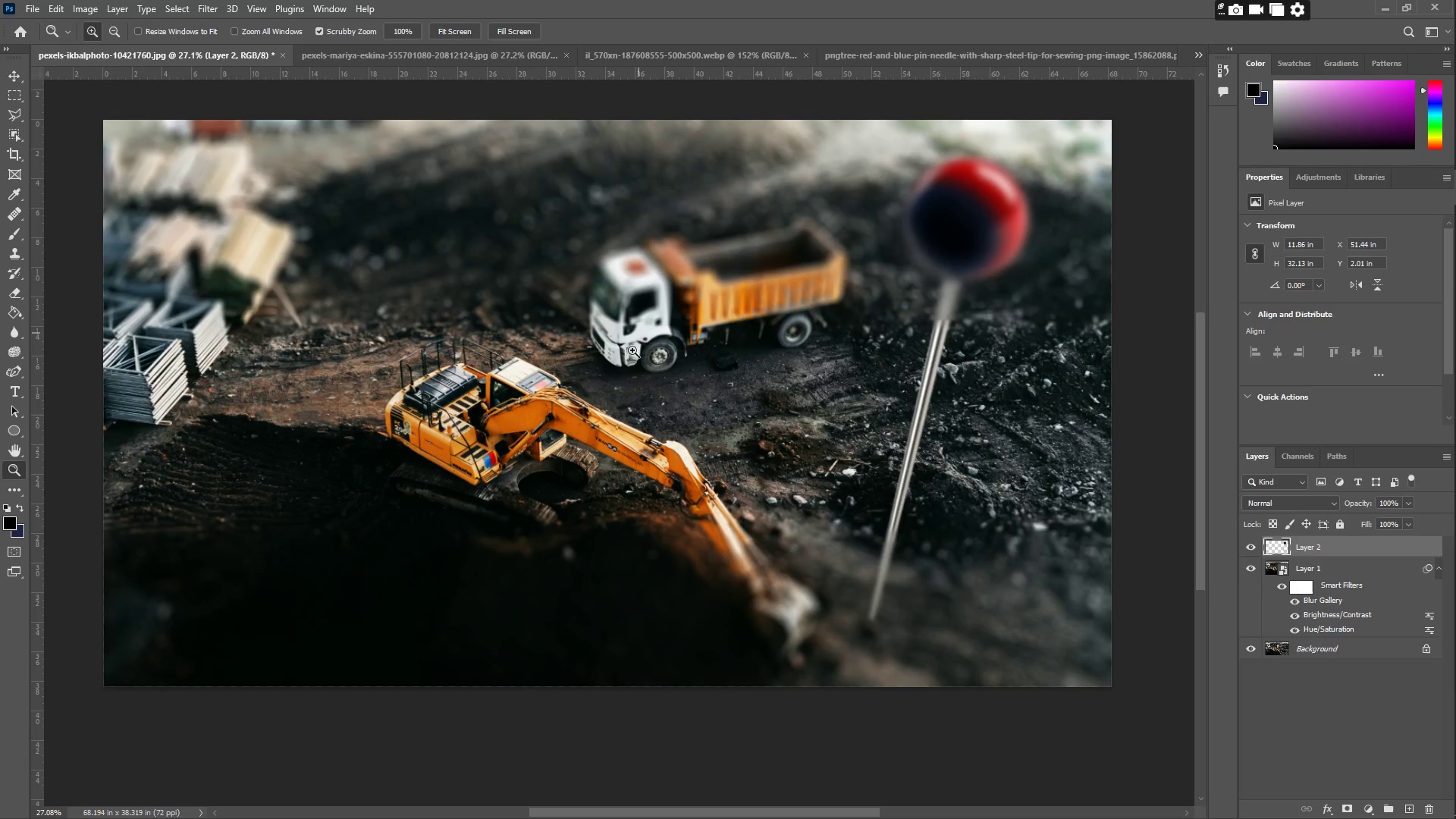 
type(izzbb)
 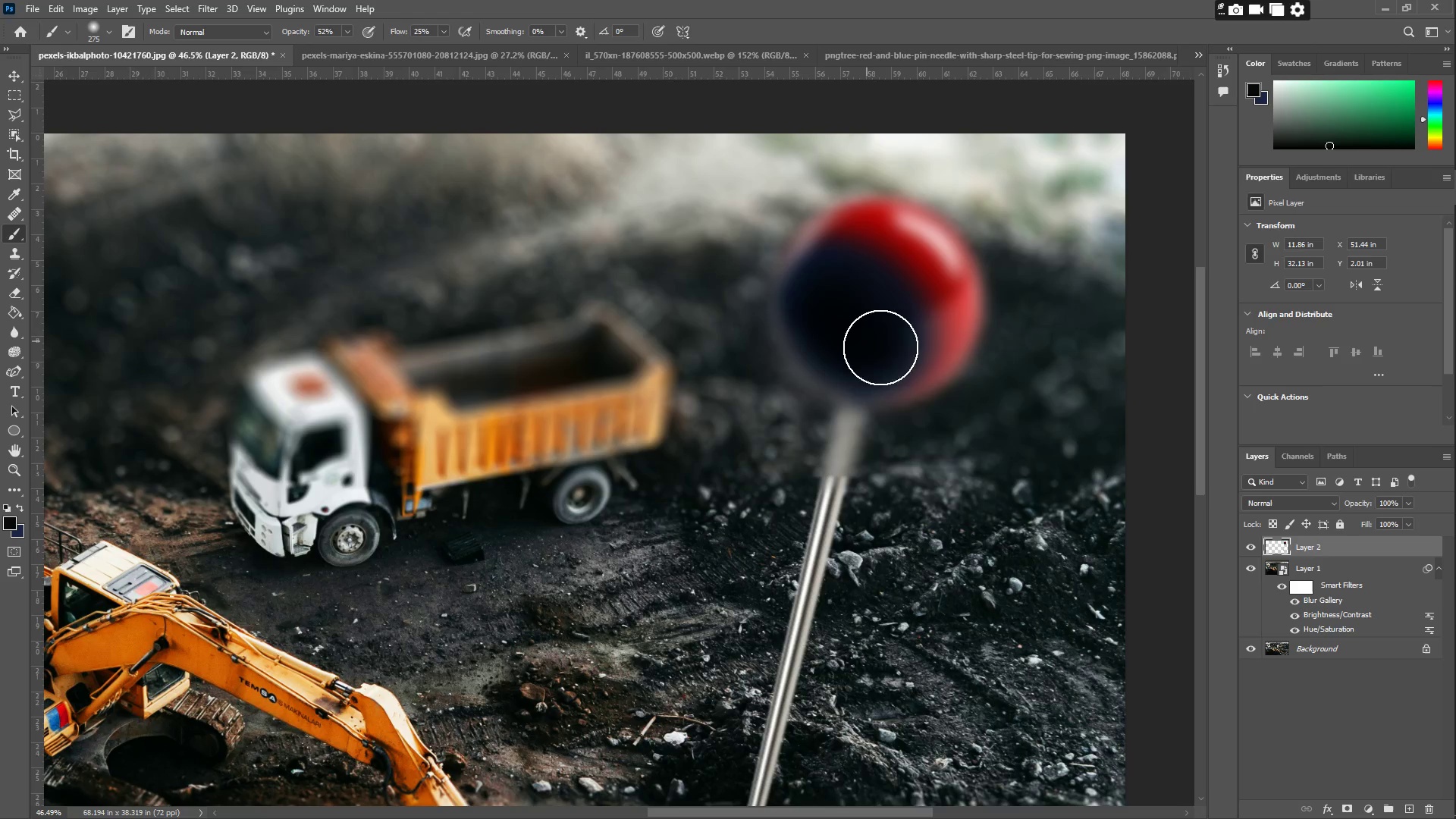 
left_click_drag(start_coordinate=[576, 583], to_coordinate=[589, 587])
 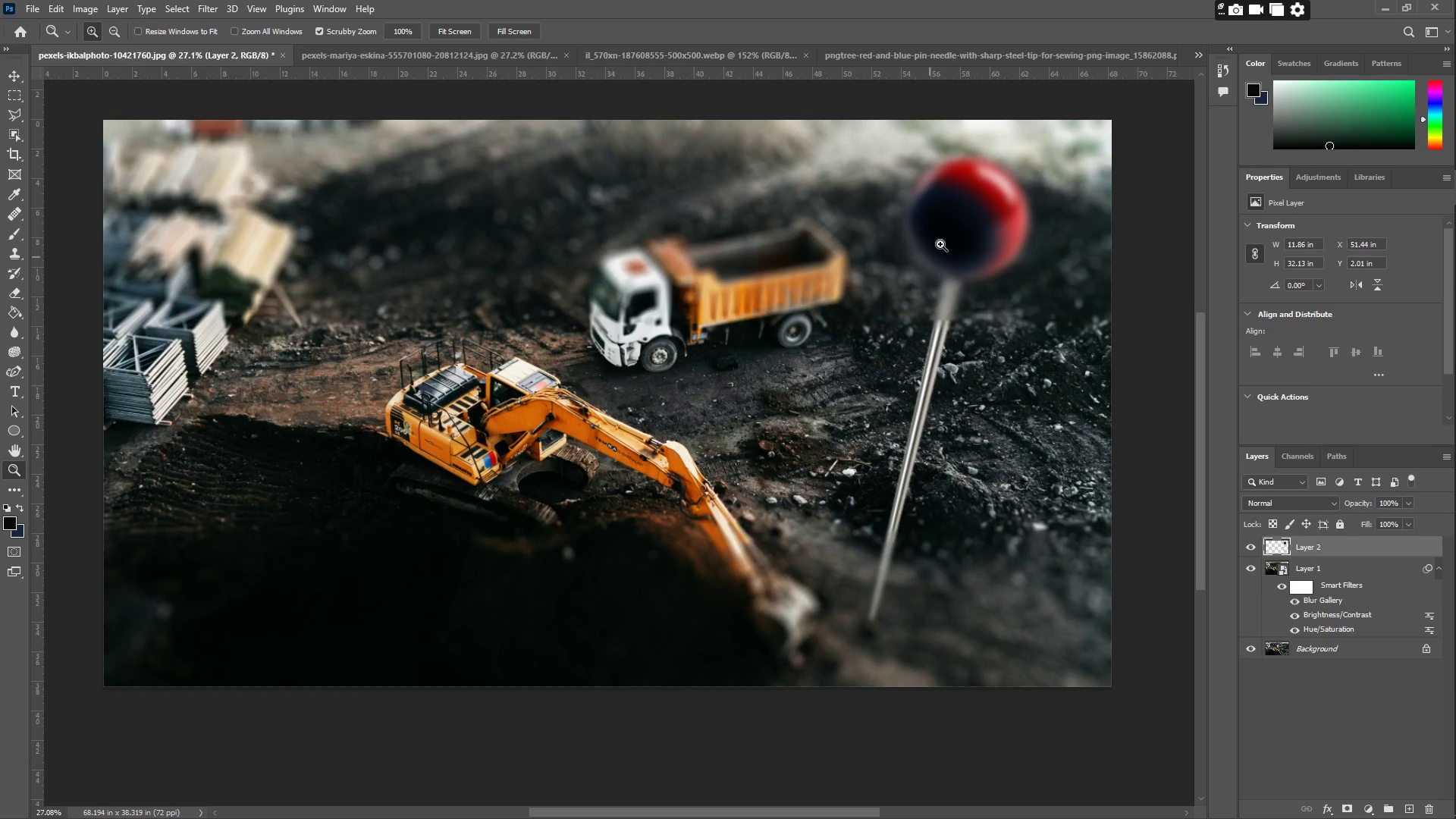 
left_click_drag(start_coordinate=[949, 234], to_coordinate=[981, 215])
 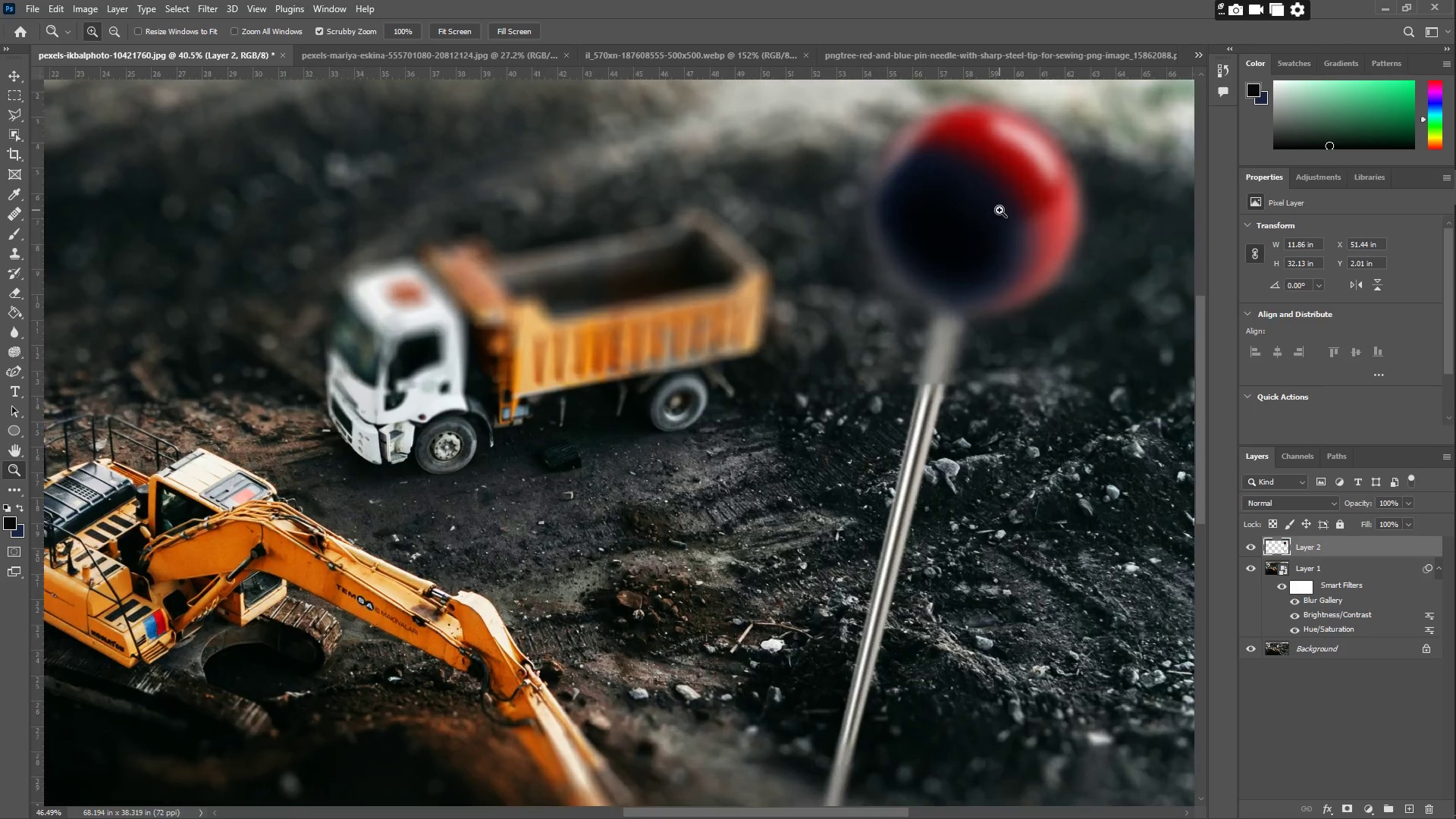 
hold_key(key=Space, duration=0.66)
 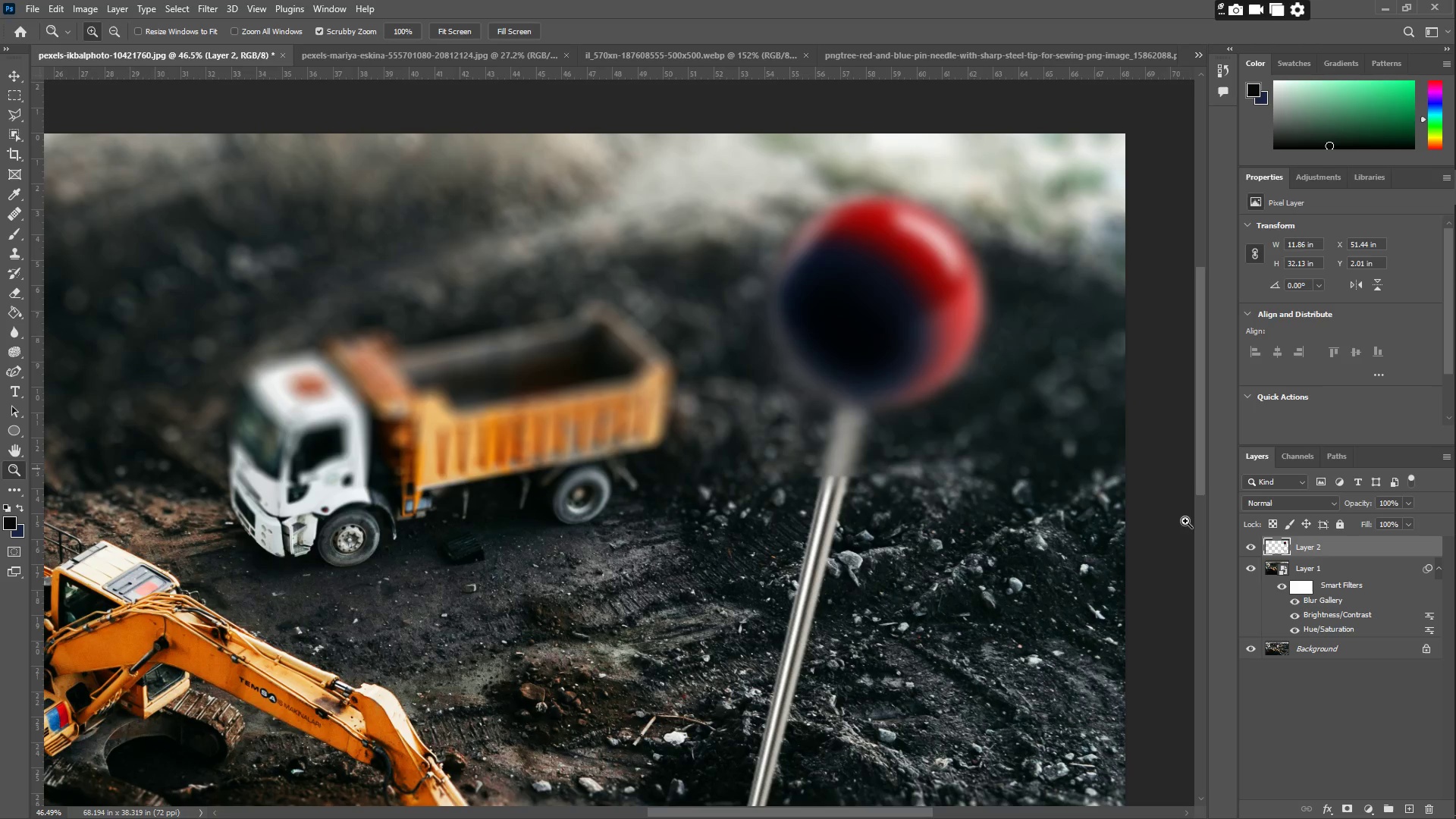 
left_click_drag(start_coordinate=[976, 244], to_coordinate=[890, 327])
 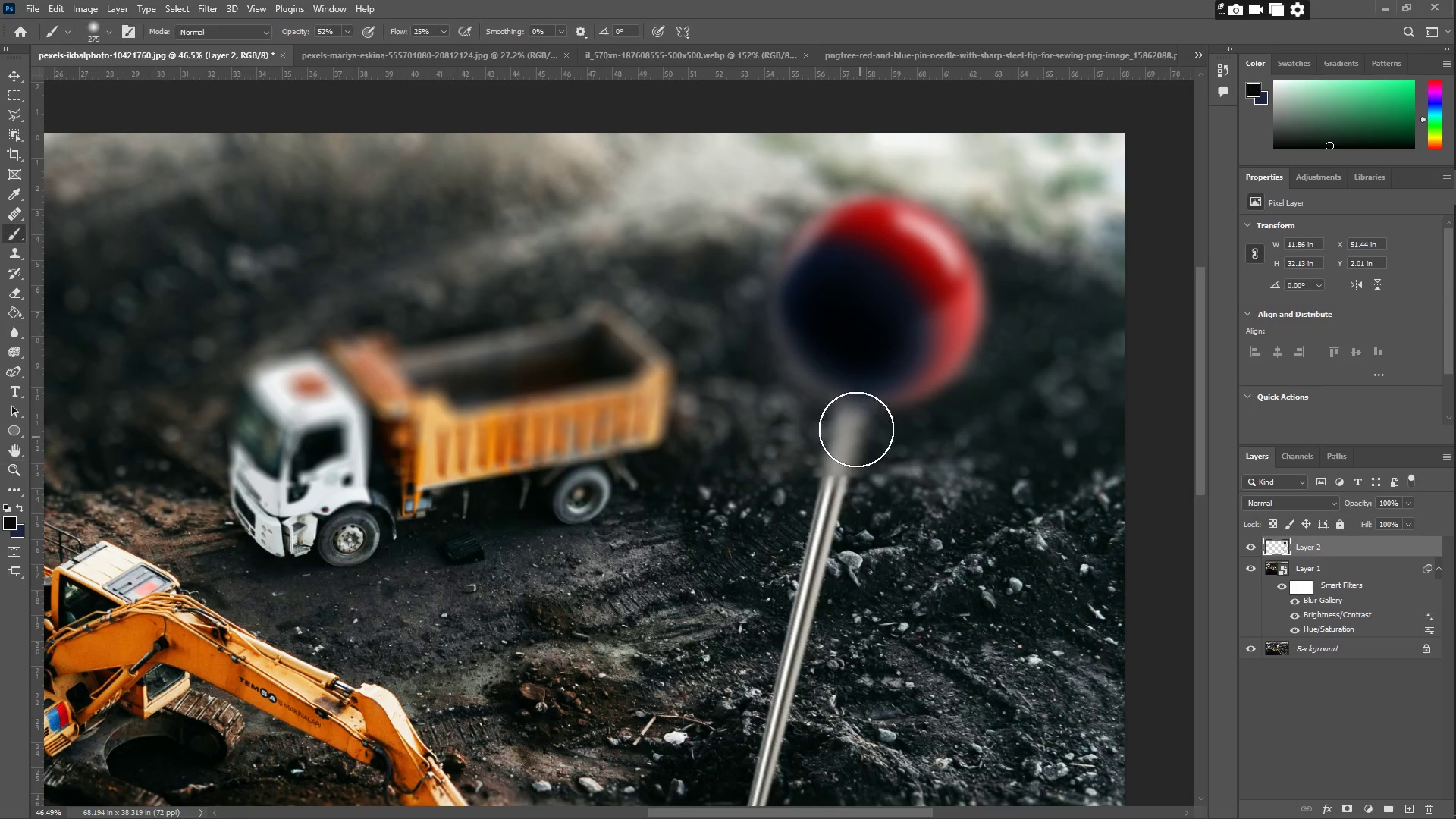 
left_click_drag(start_coordinate=[866, 341], to_coordinate=[836, 263])
 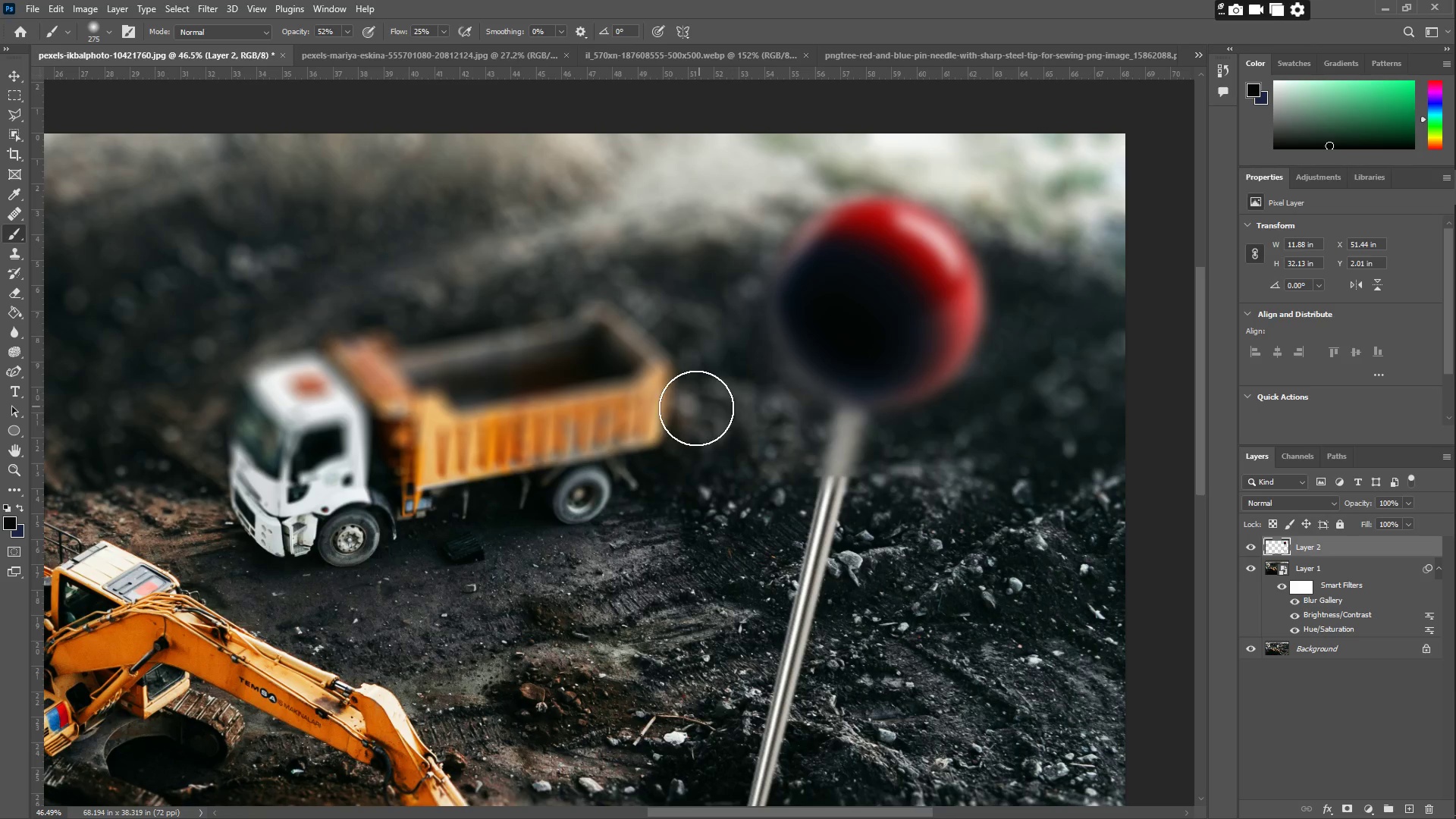 
type(zz)
 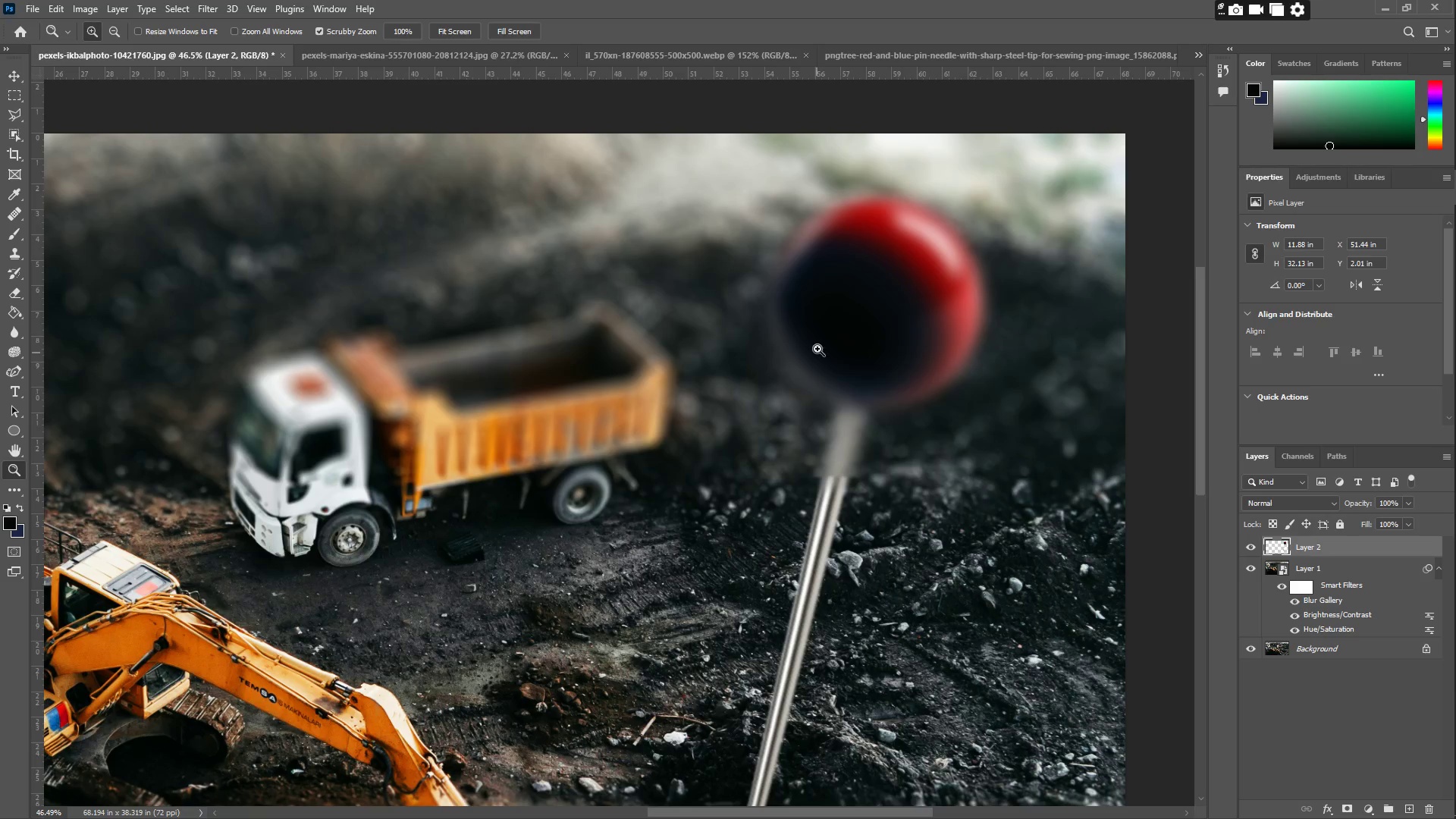 
scroll: coordinate [814, 370], scroll_direction: up, amount: 3.0
 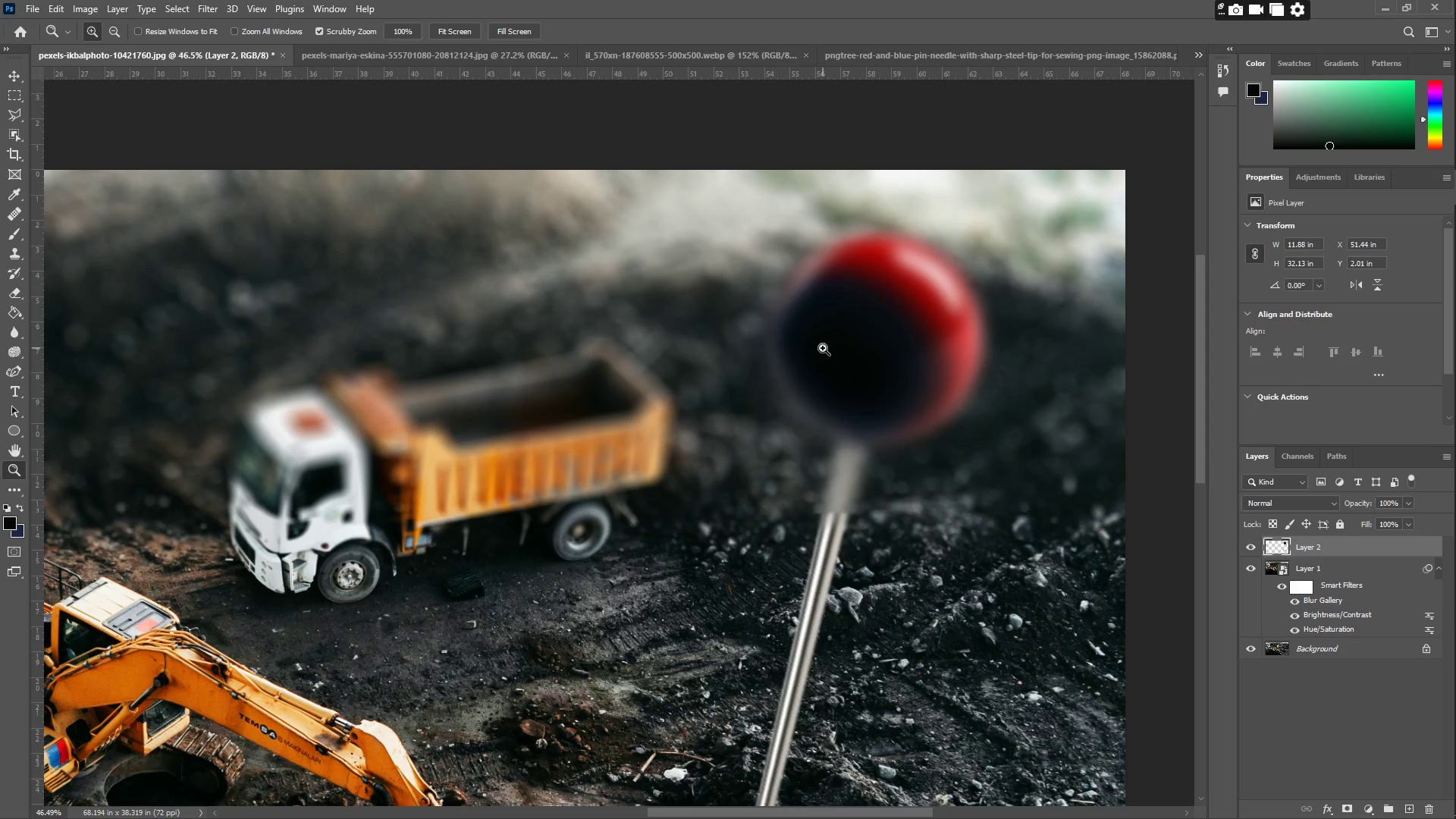 
left_click_drag(start_coordinate=[768, 341], to_coordinate=[663, 375])
 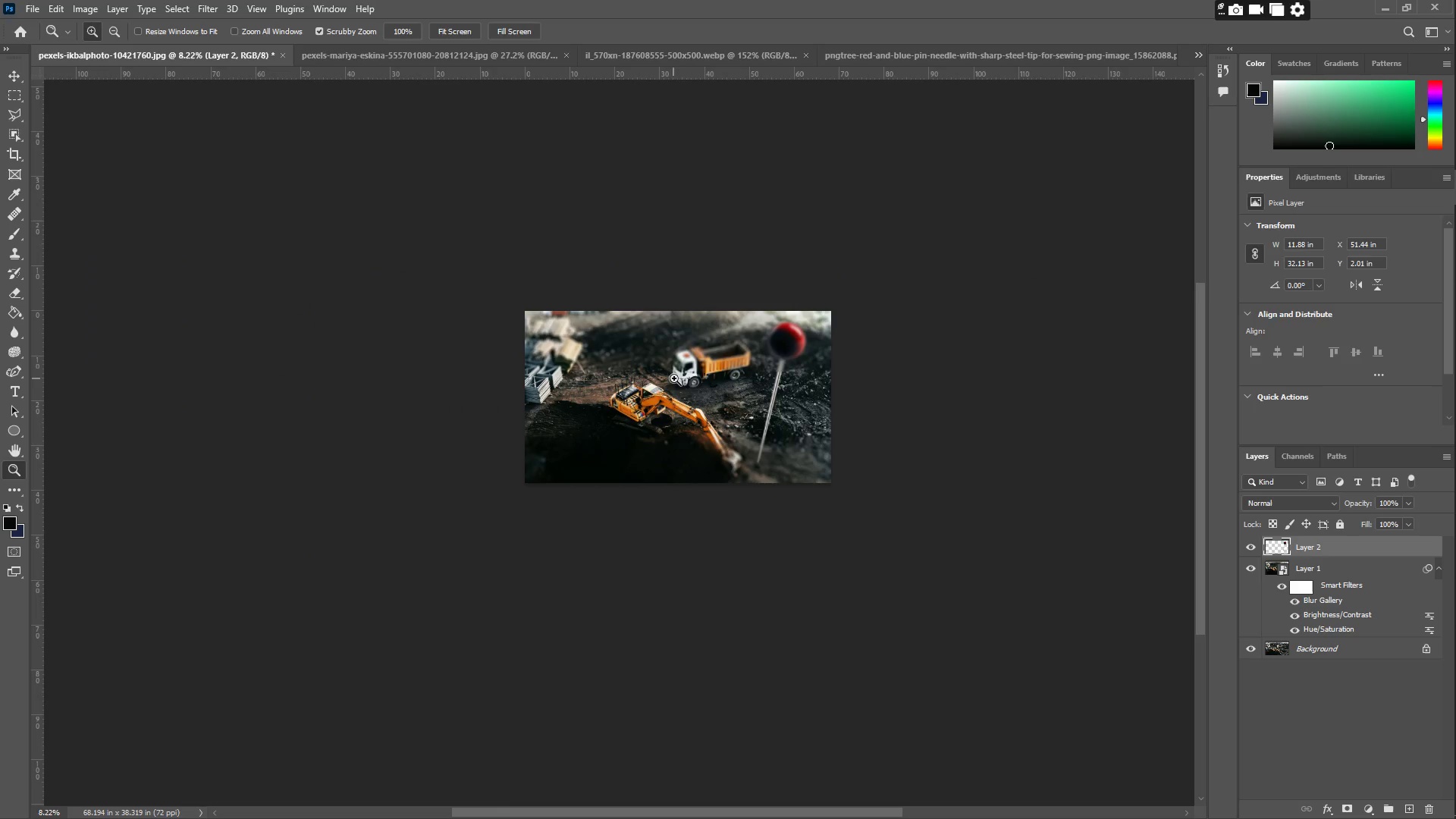 
left_click_drag(start_coordinate=[724, 370], to_coordinate=[811, 374])
 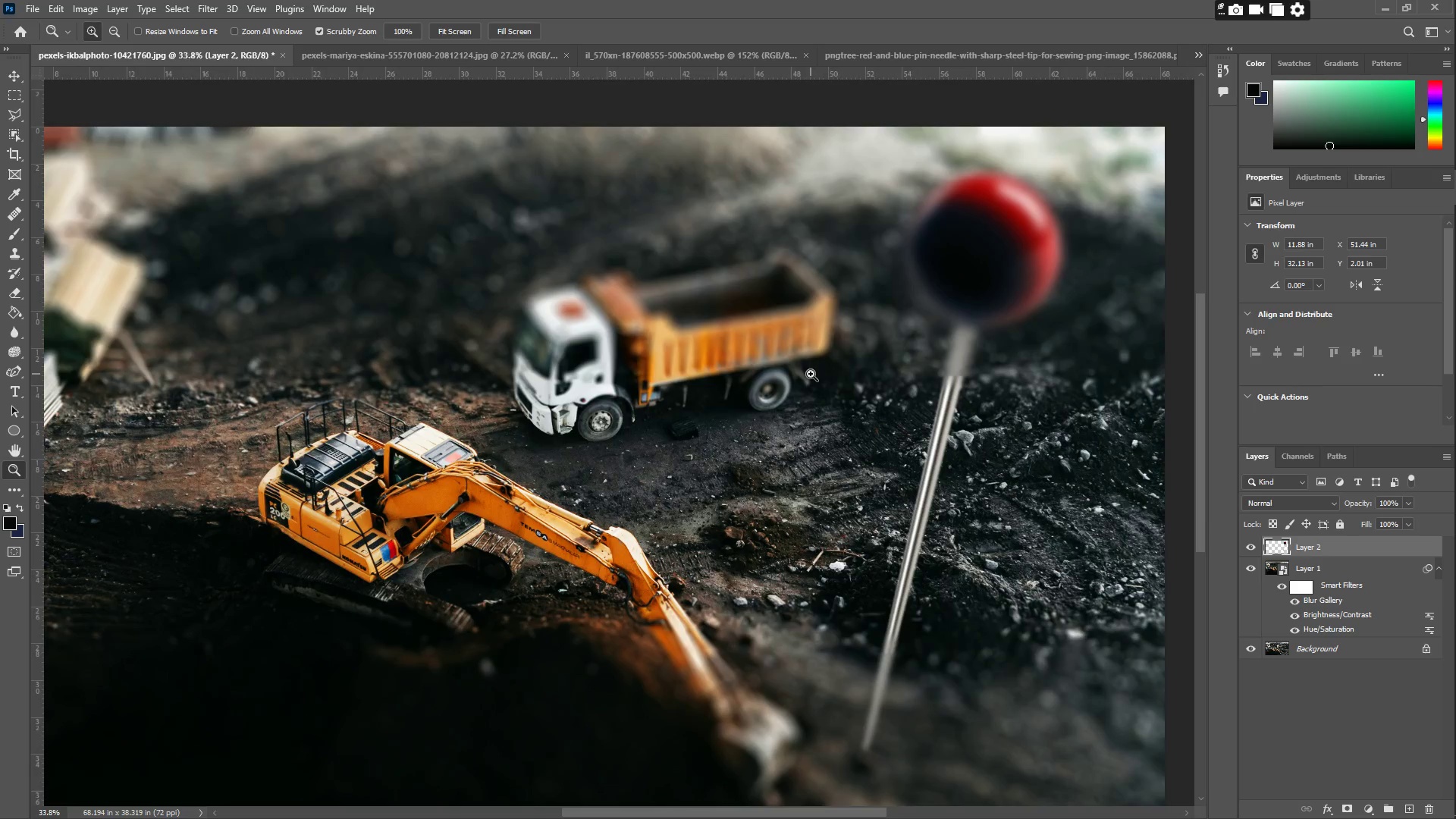 
key(Control+Z)
 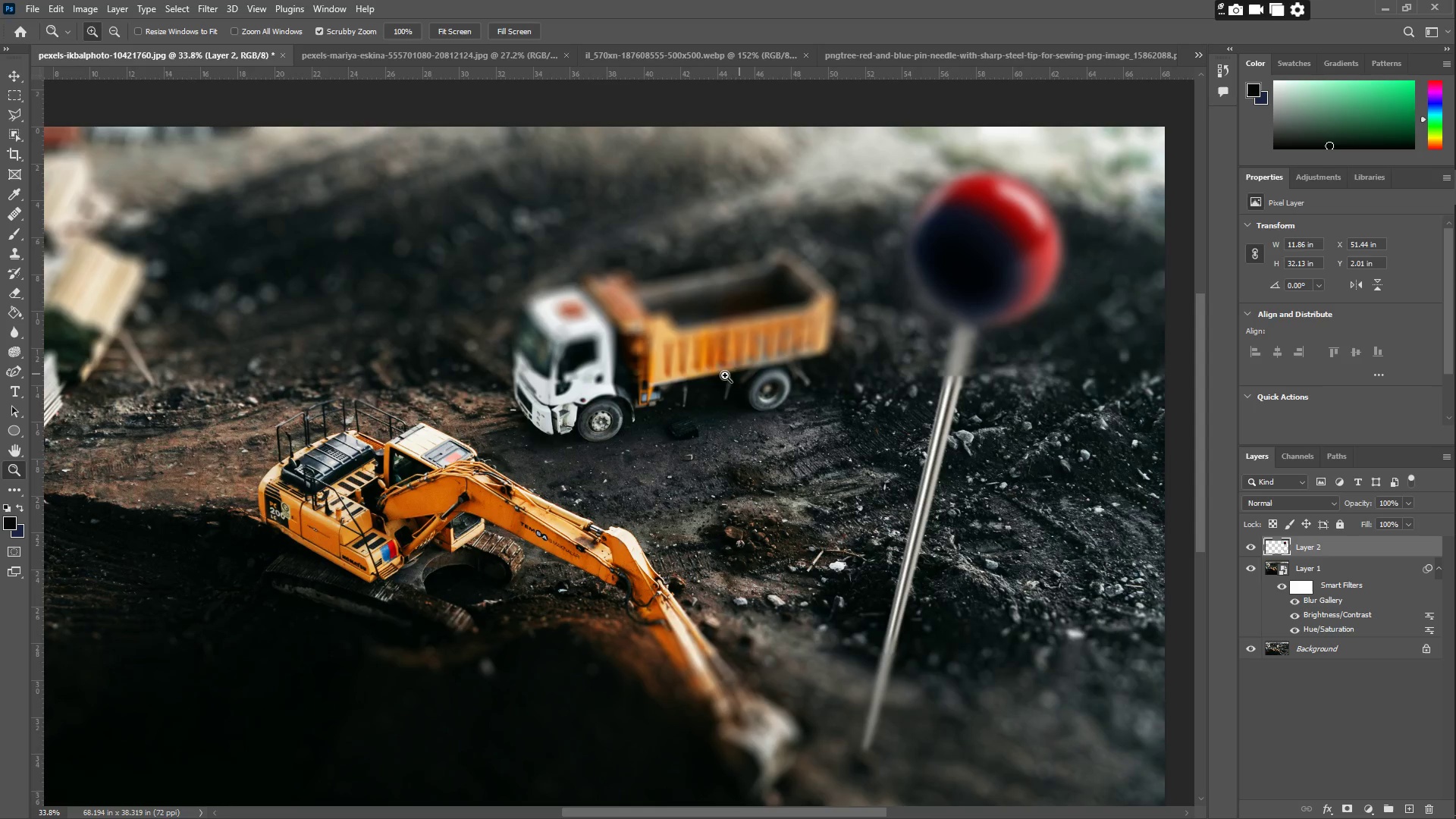 
key(Z)
 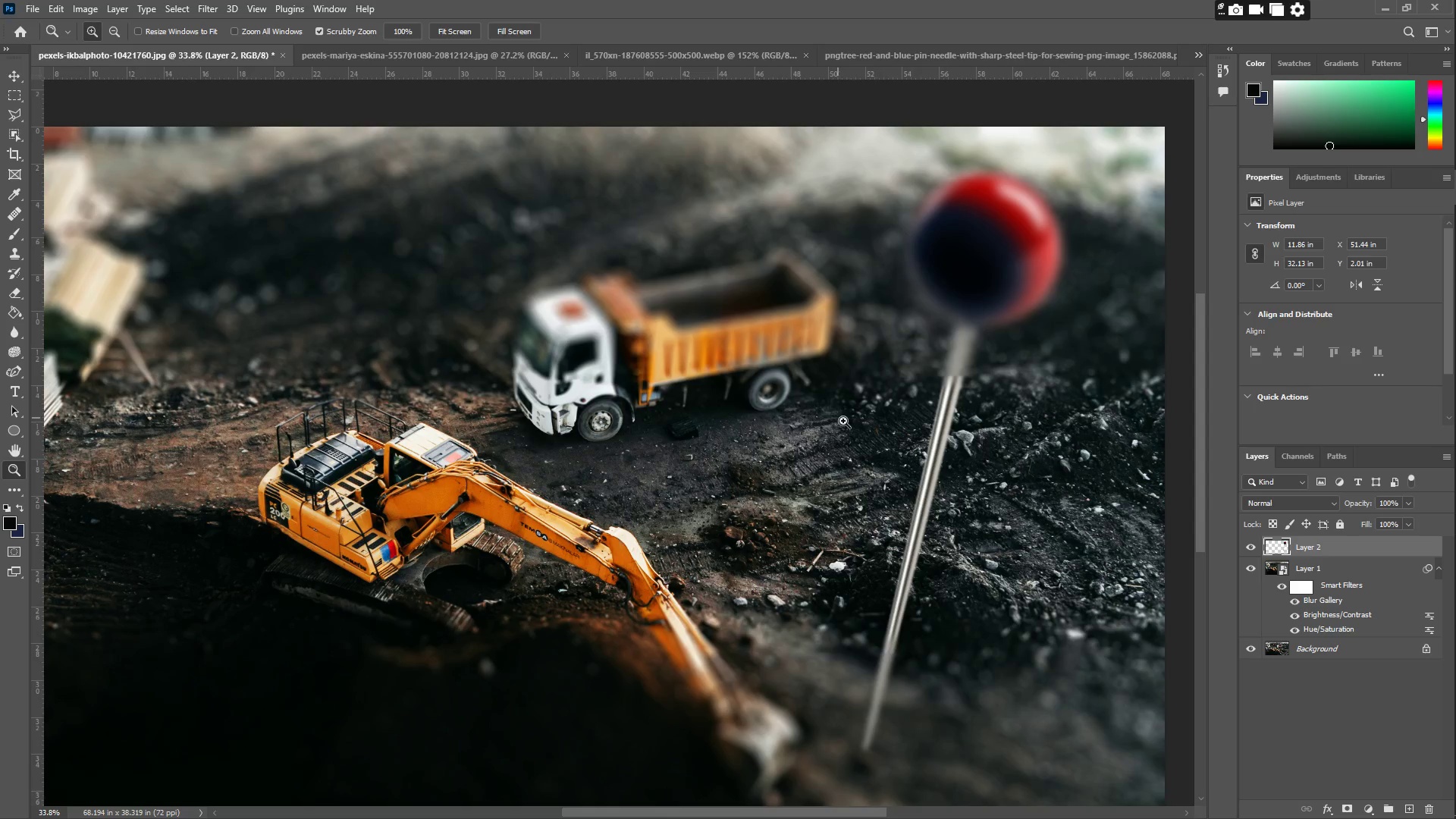 
left_click_drag(start_coordinate=[688, 436], to_coordinate=[649, 444])
 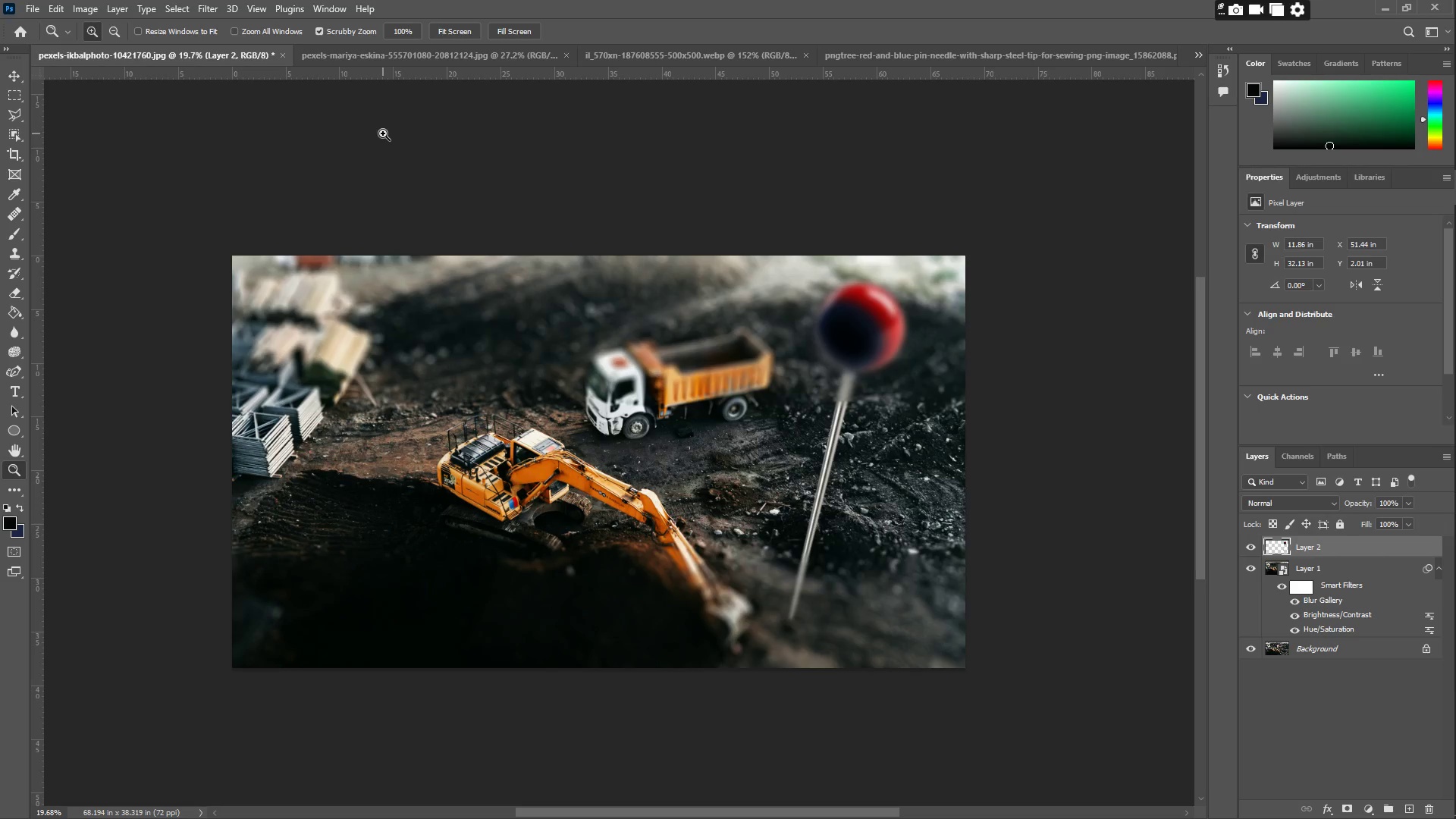 
wait(53.0)
 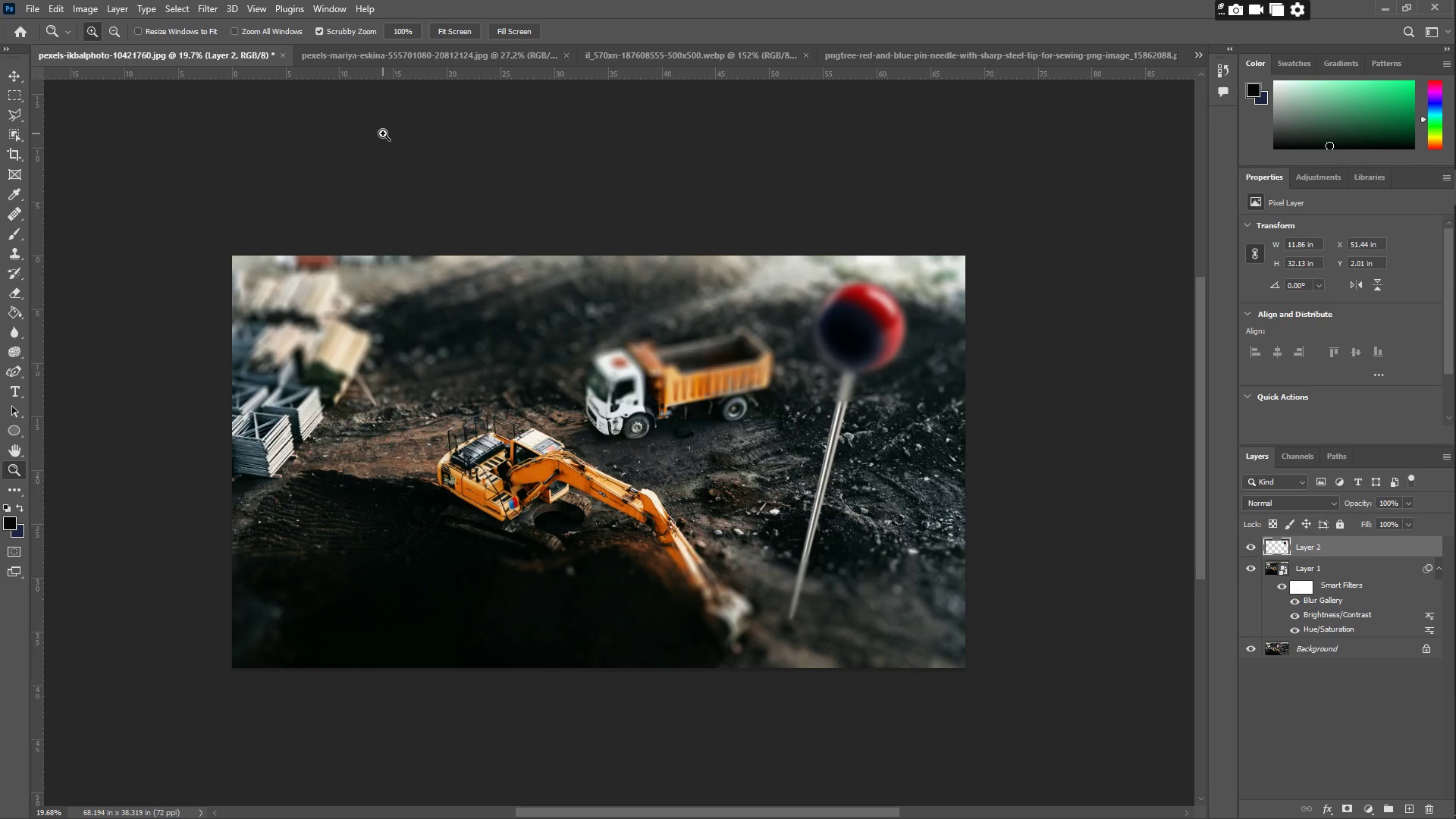 
double_click([115, 48])
 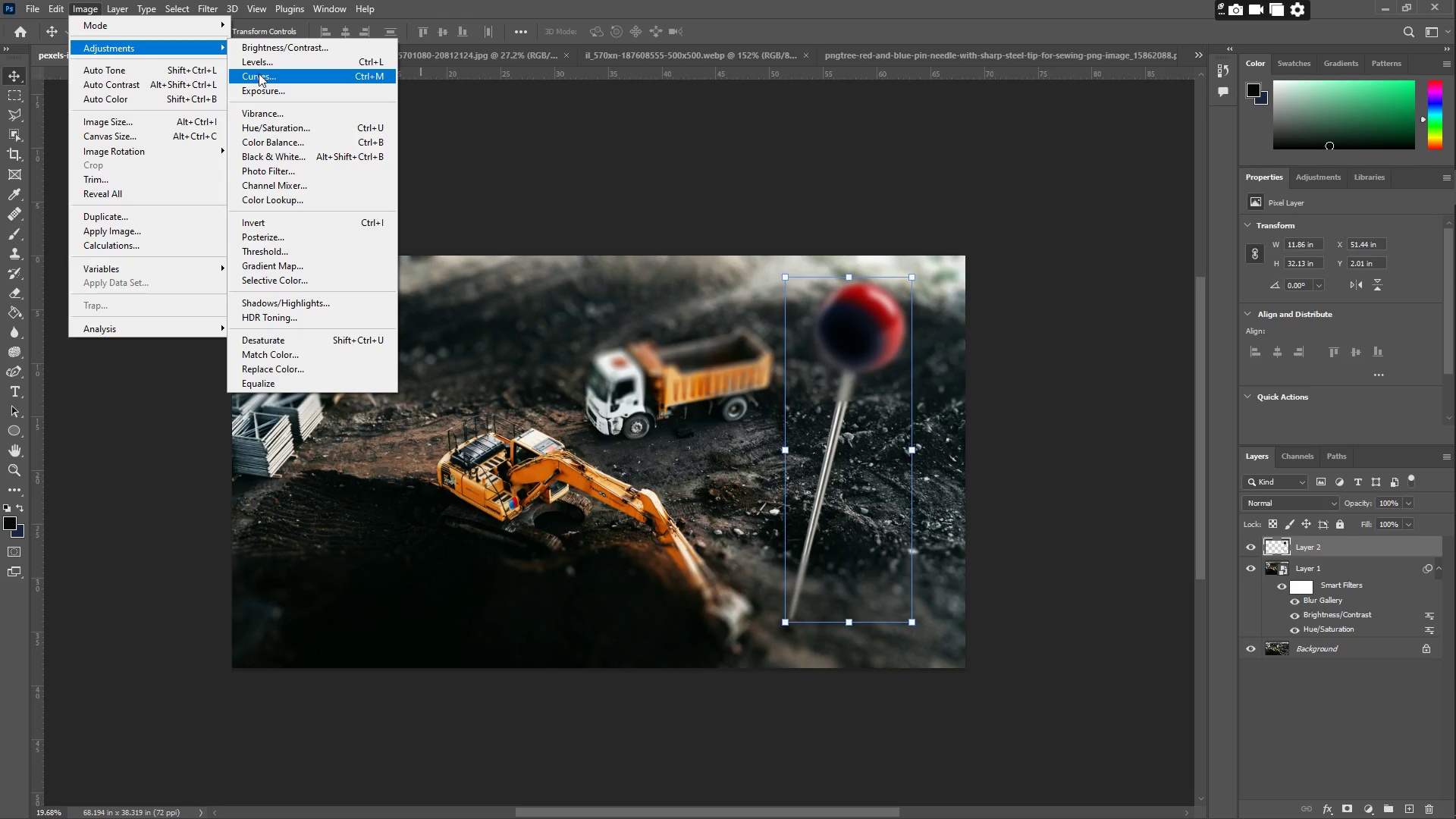 
left_click([259, 74])
 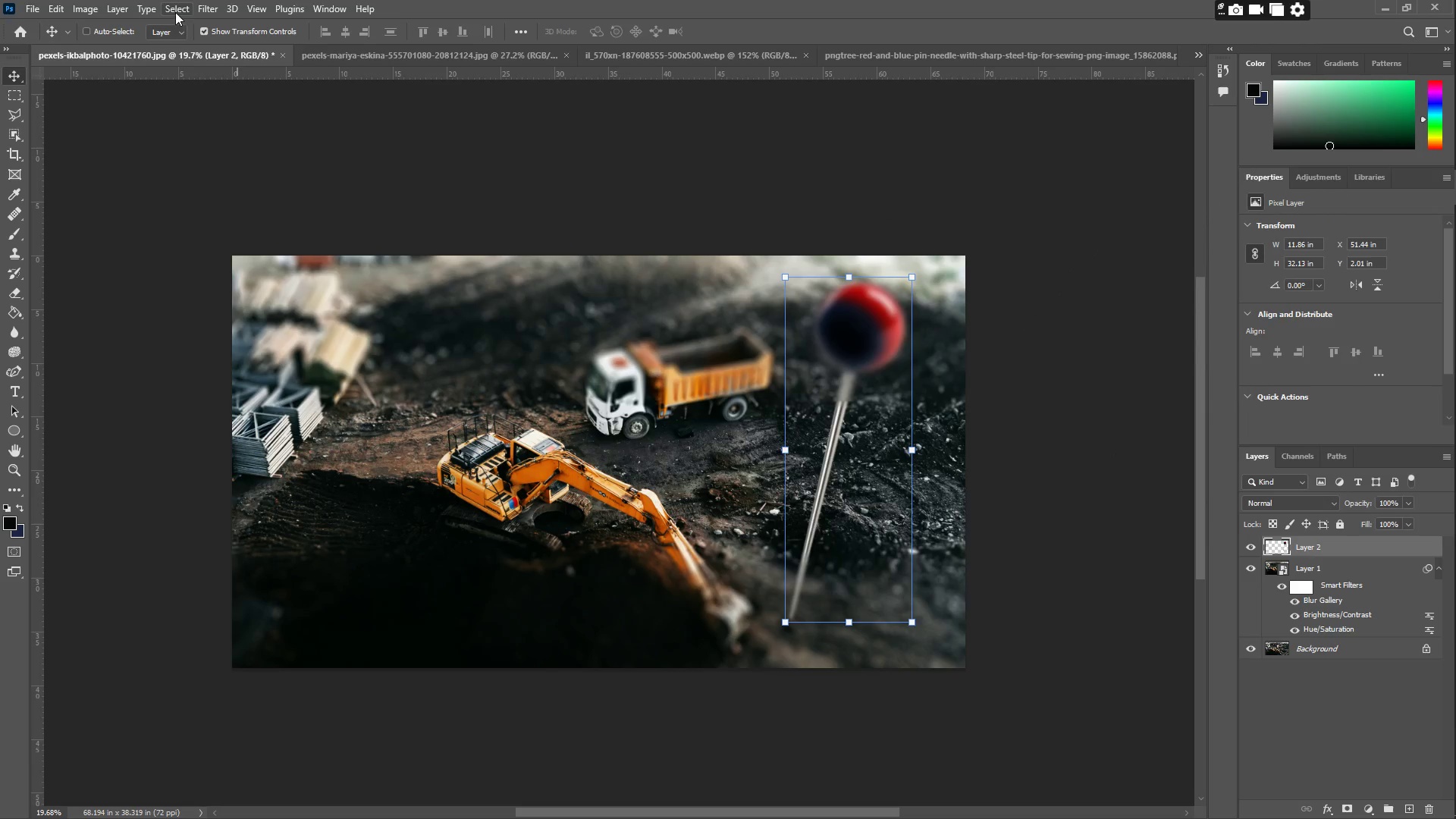 
double_click([130, 49])
 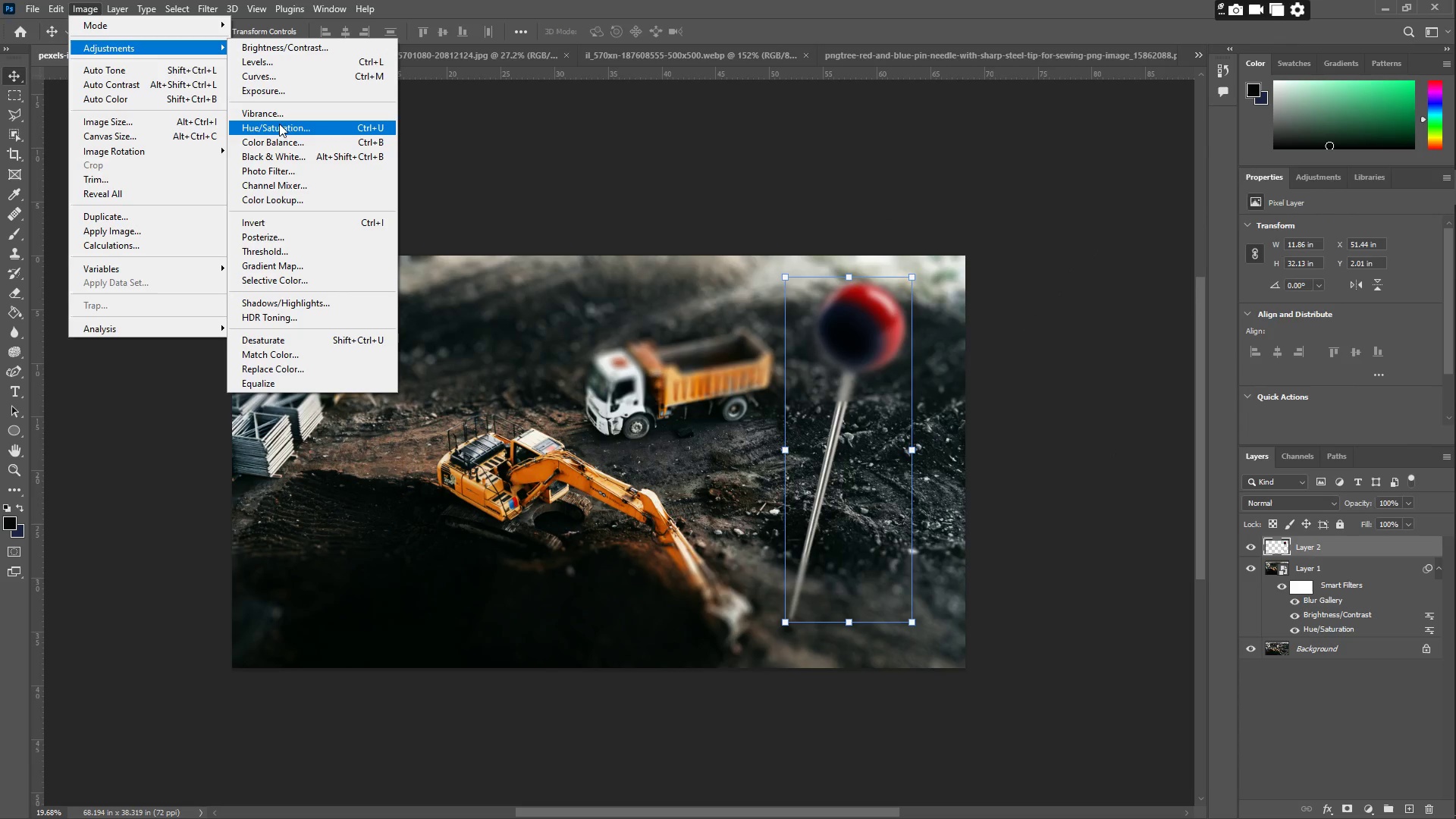 
left_click([280, 127])
 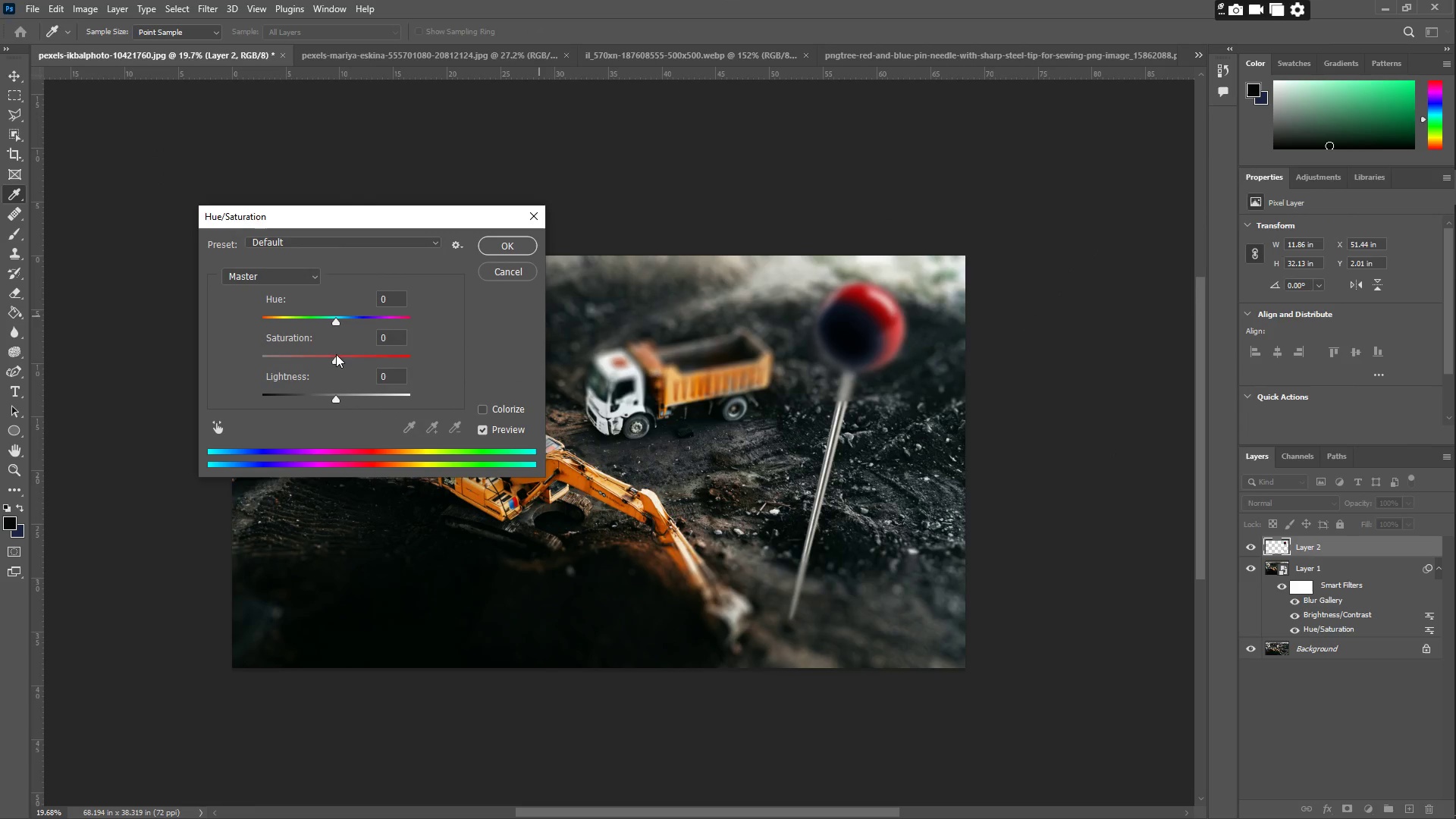 
left_click_drag(start_coordinate=[336, 359], to_coordinate=[373, 372])
 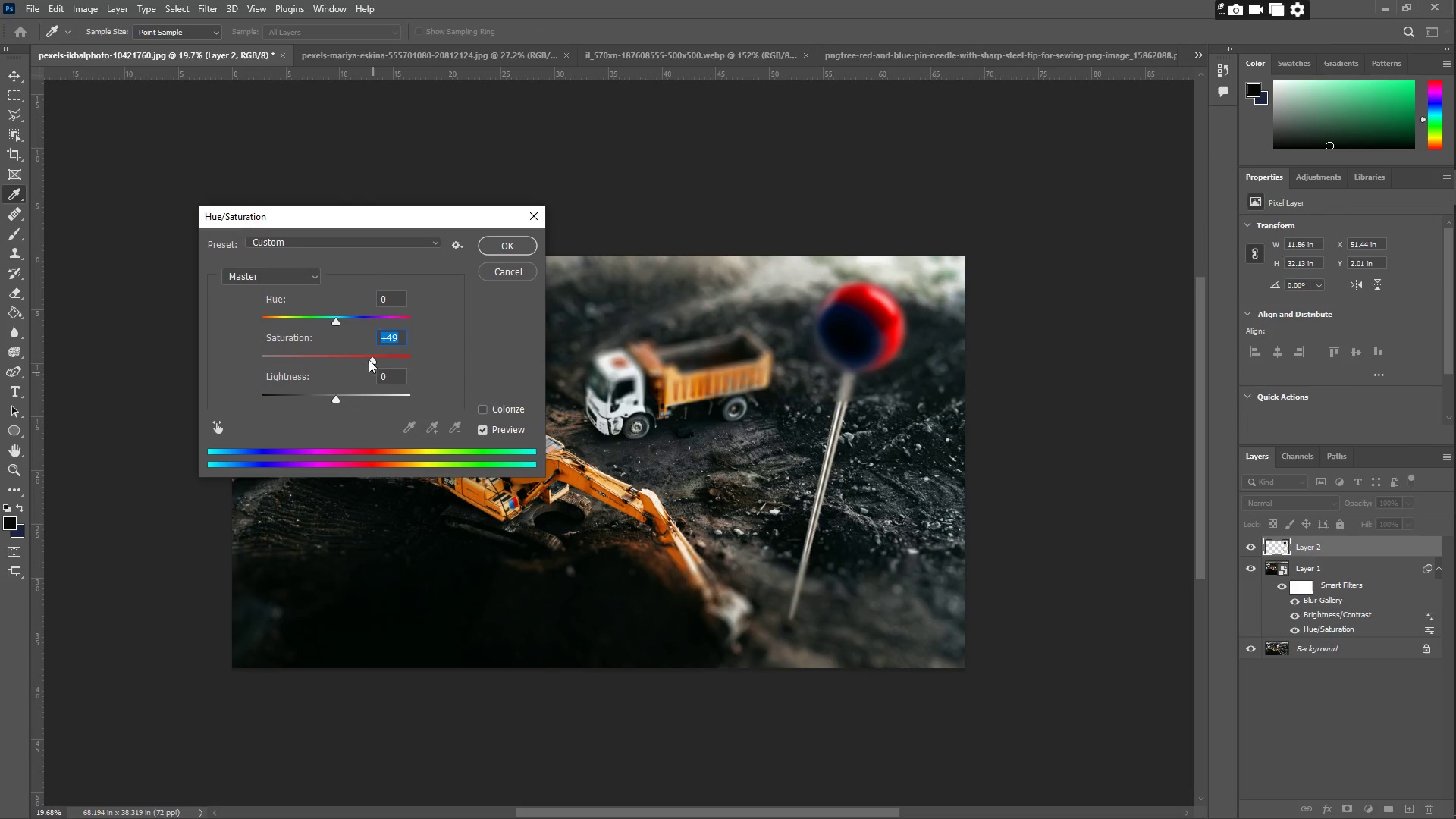 
left_click_drag(start_coordinate=[375, 361], to_coordinate=[362, 356])
 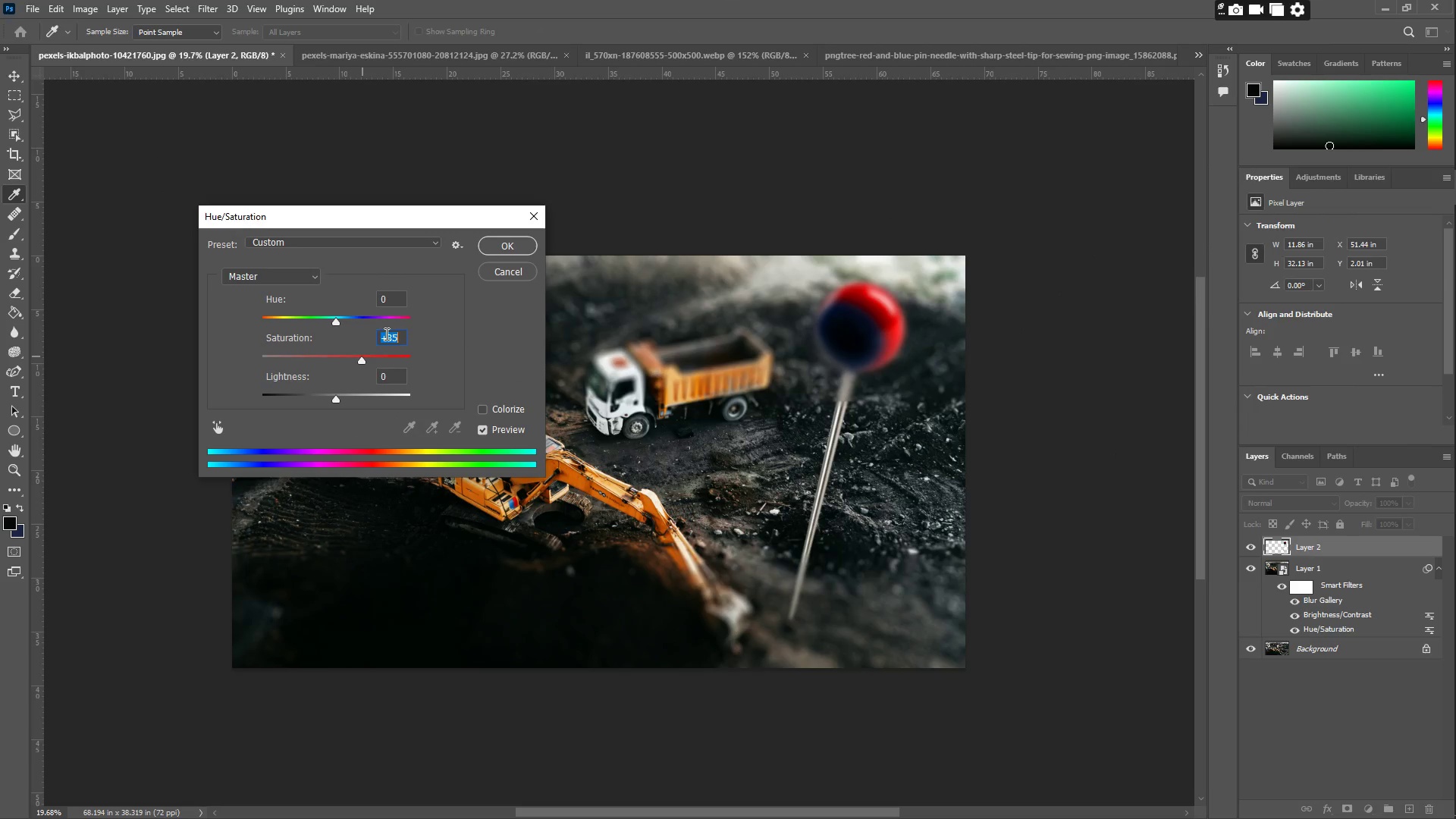 
left_click([394, 339])
 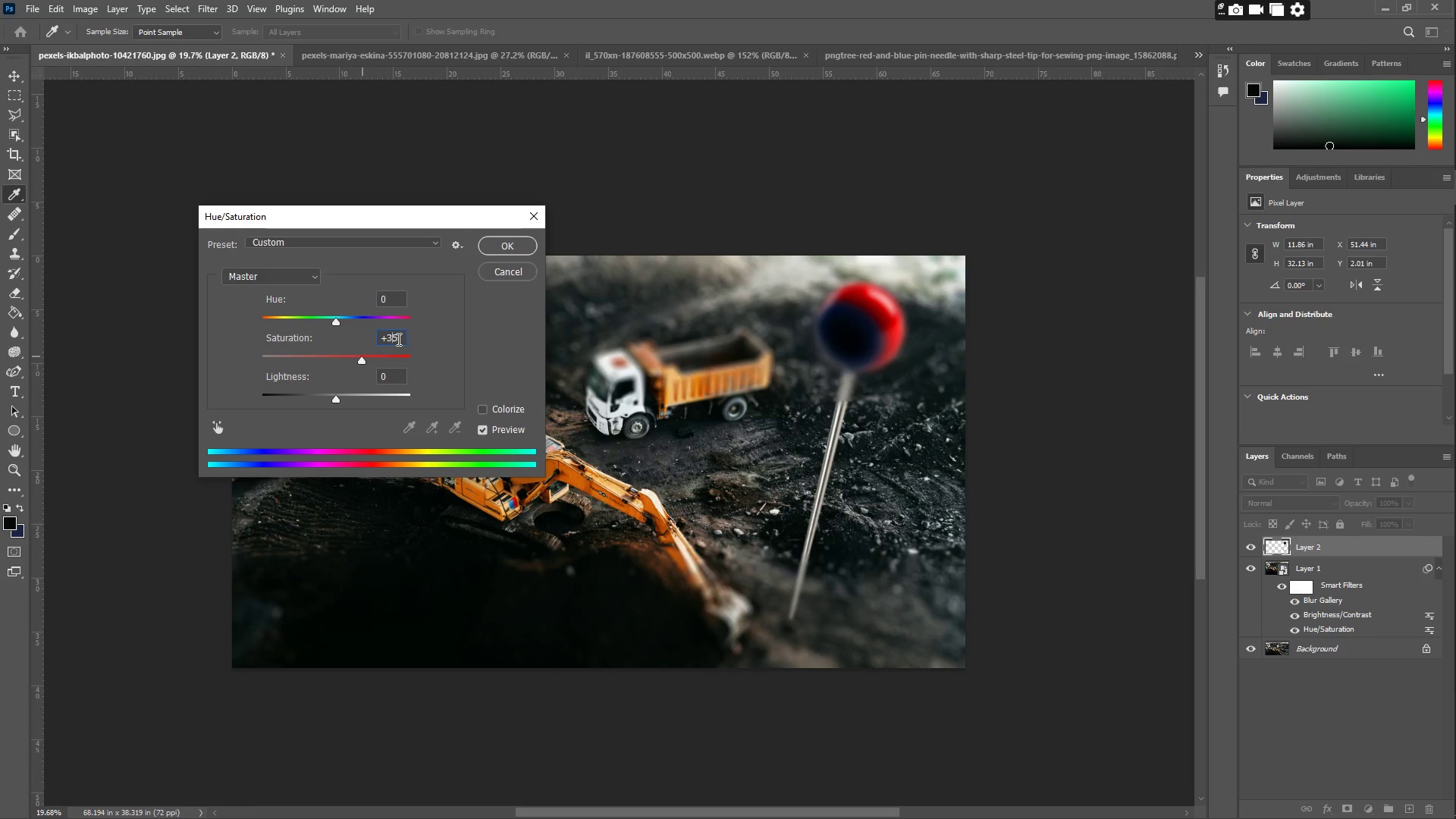 
left_click_drag(start_coordinate=[397, 339], to_coordinate=[370, 335])
 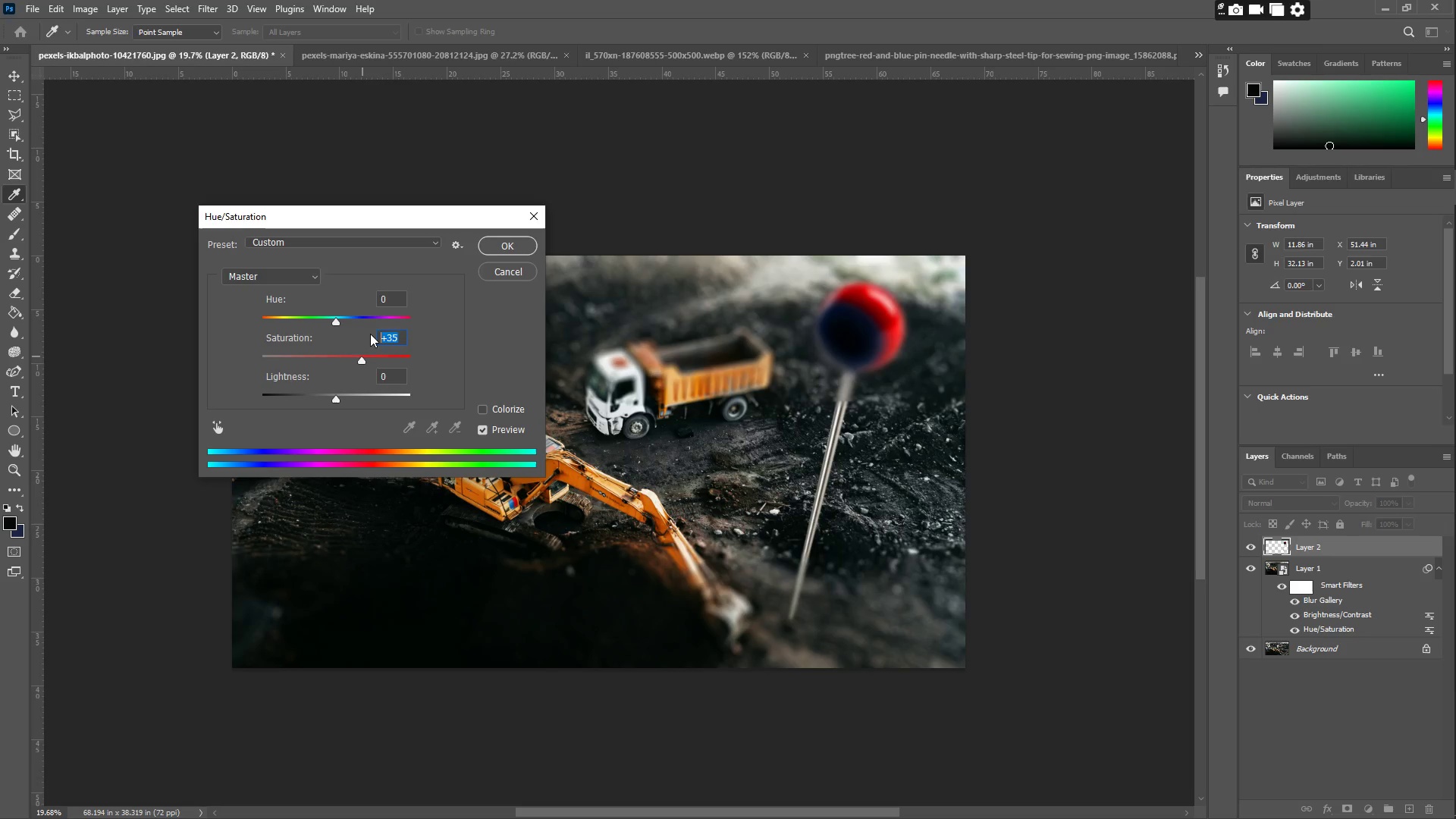 
key(Numpad2)
 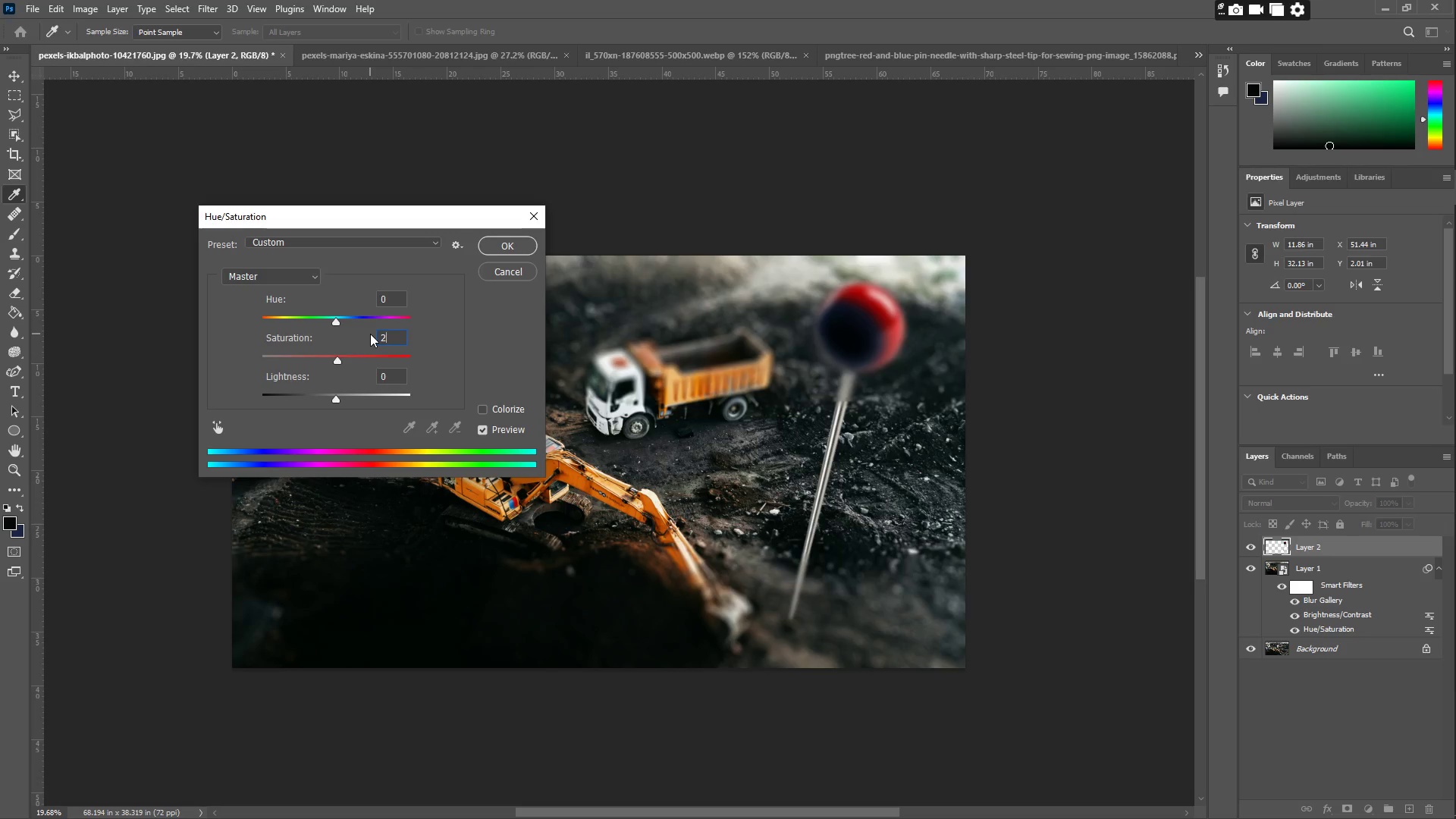 
key(Numpad5)
 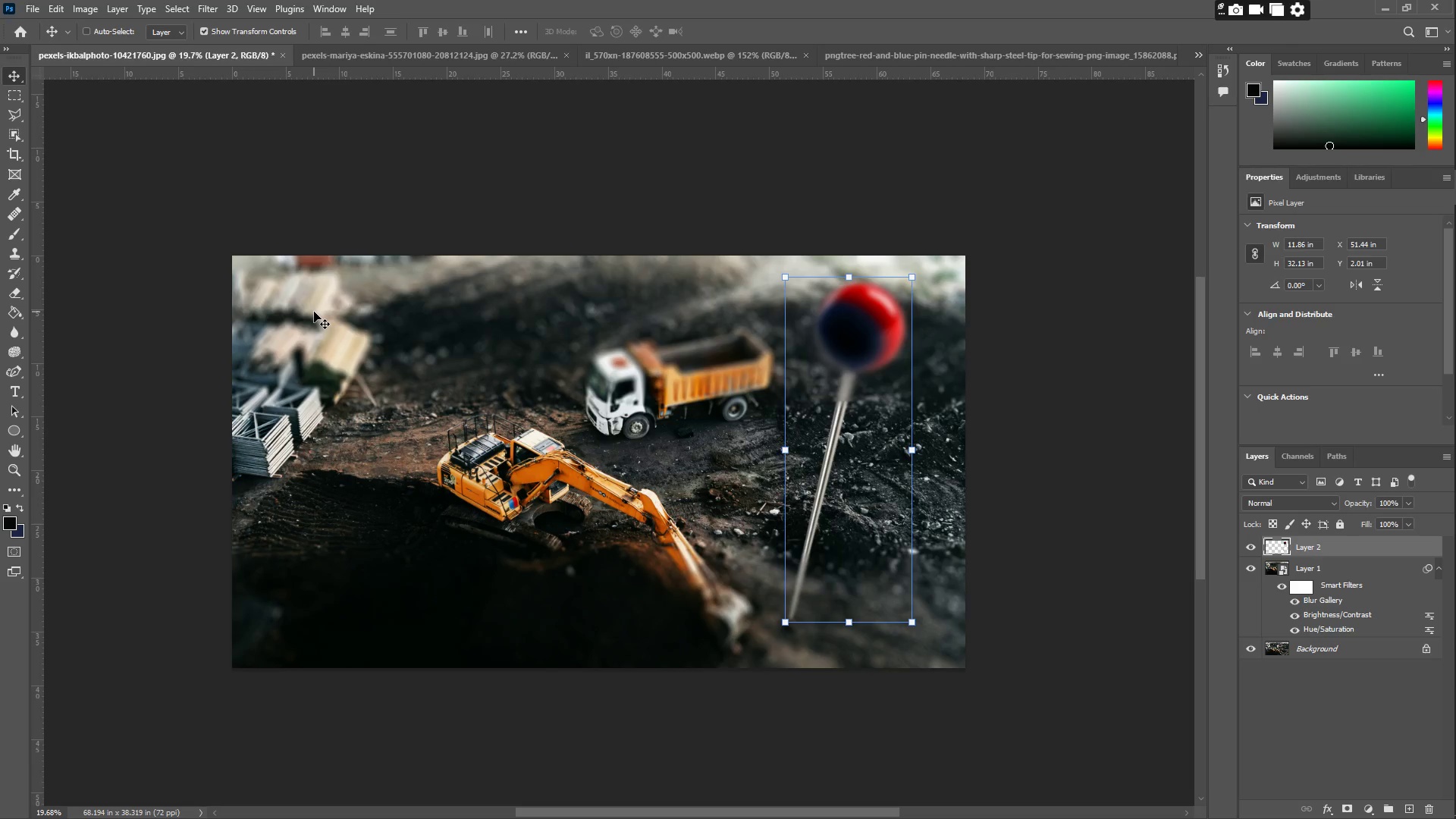 
wait(12.7)
 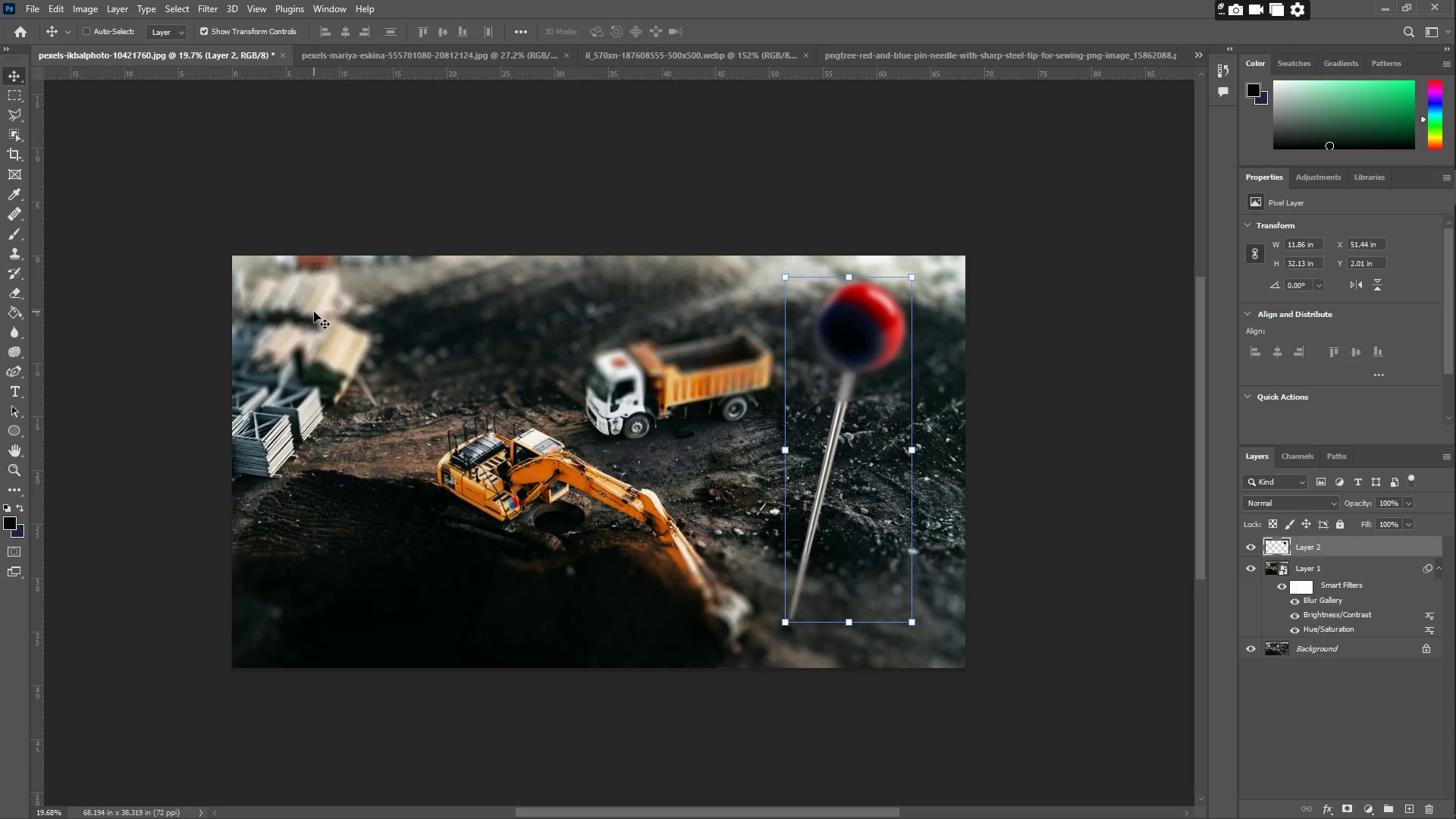 
left_click([87, 8])
 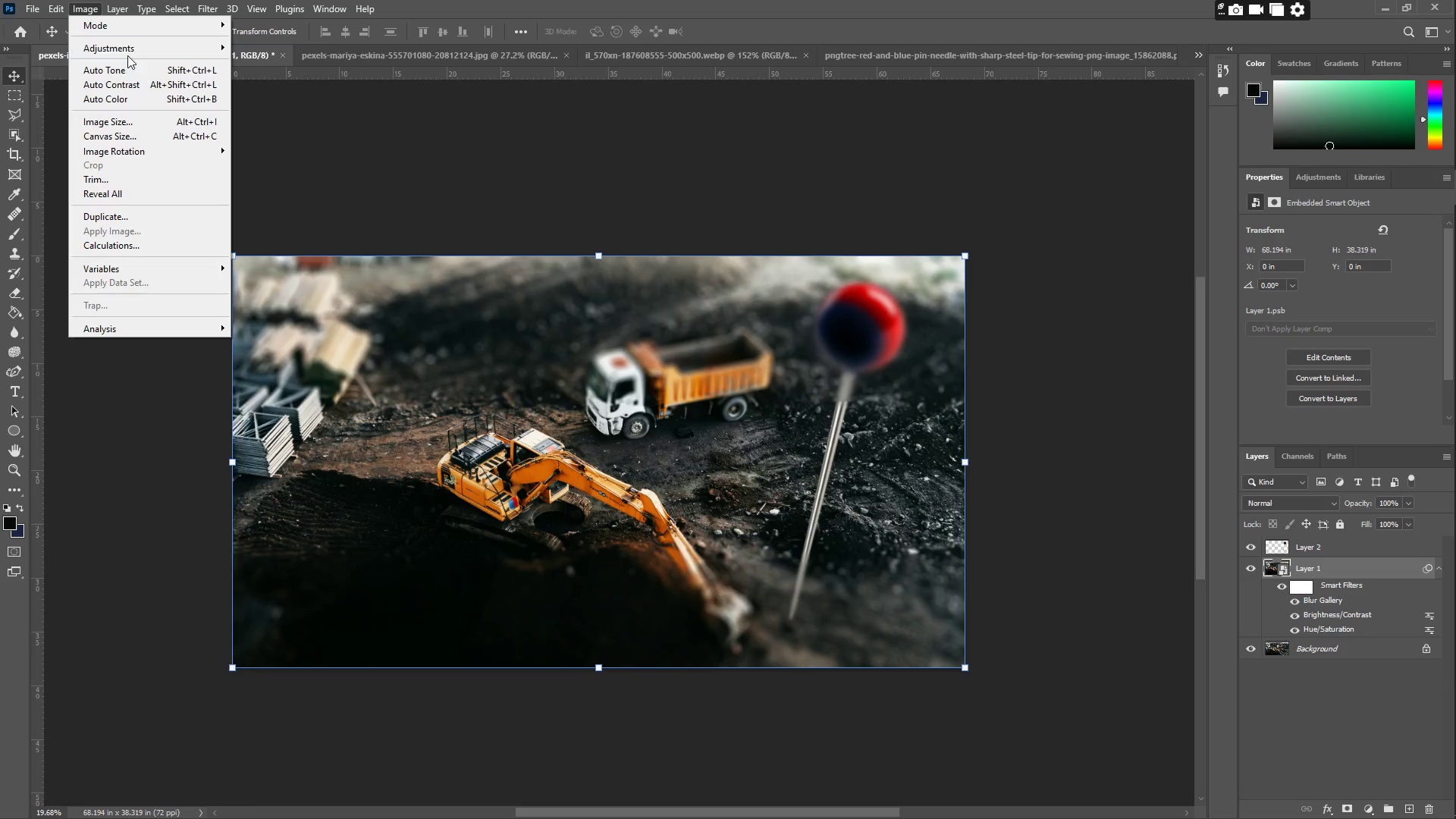 
left_click([133, 46])
 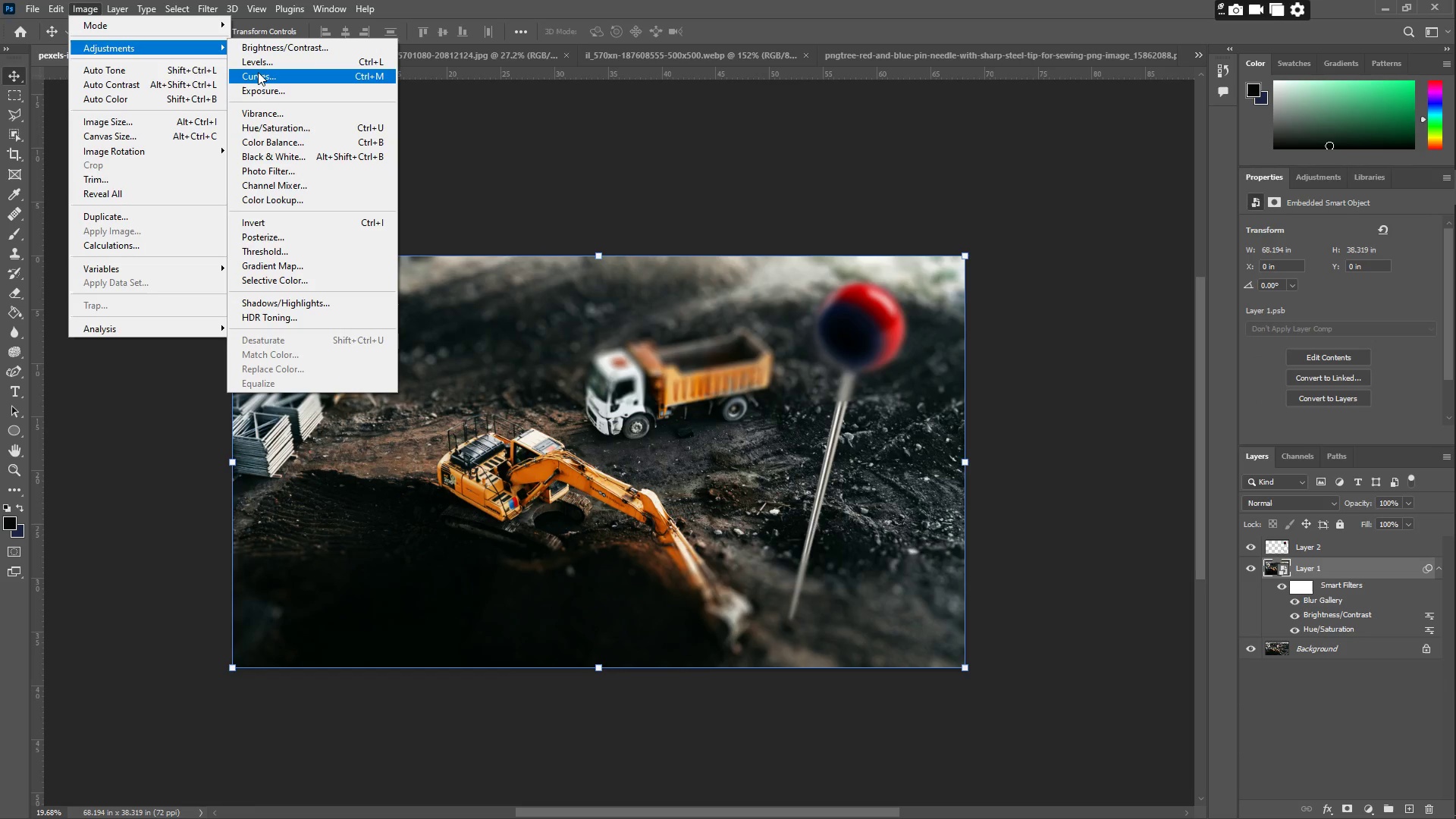 
left_click([260, 72])
 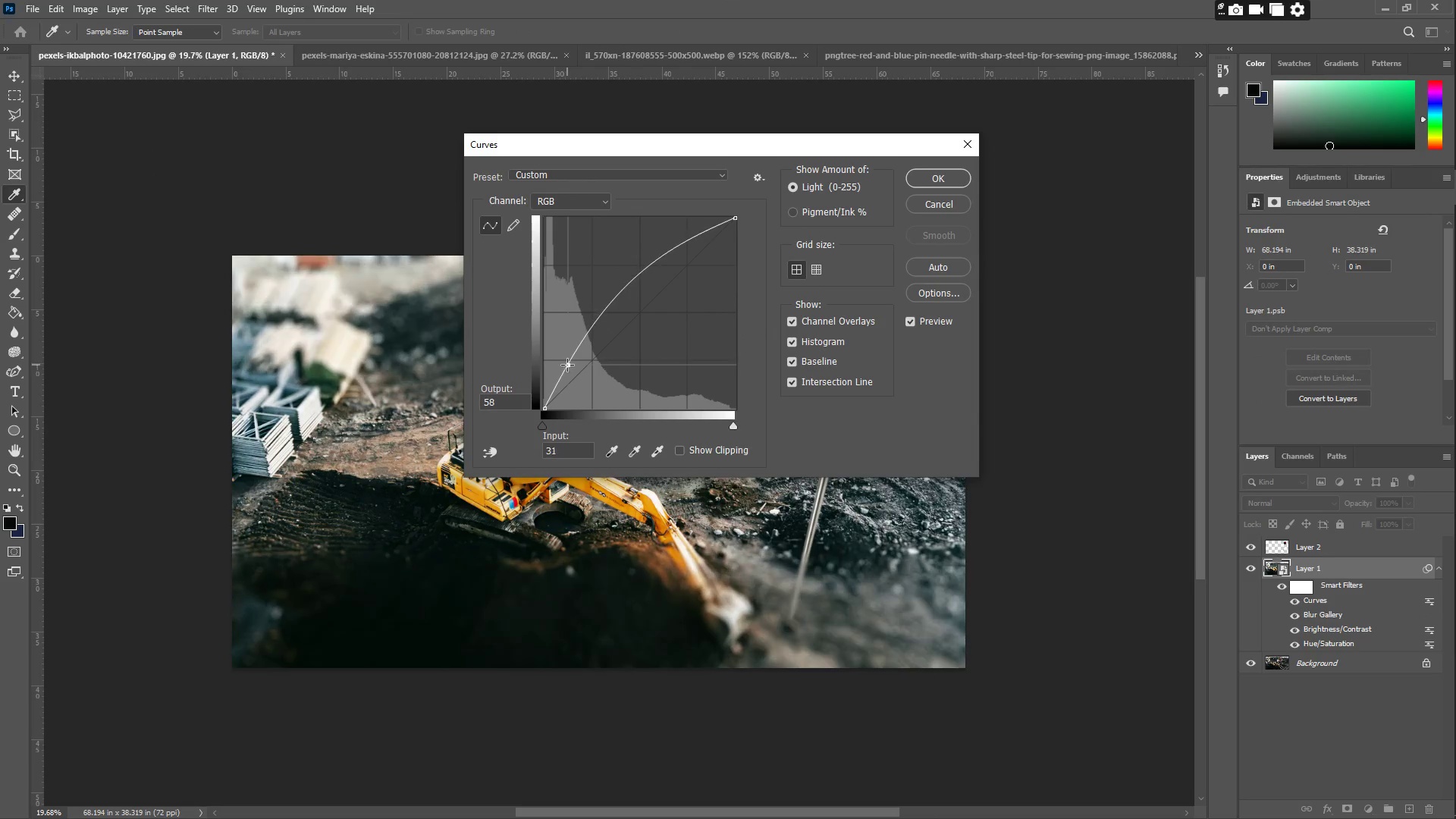 
left_click_drag(start_coordinate=[650, 263], to_coordinate=[690, 284])
 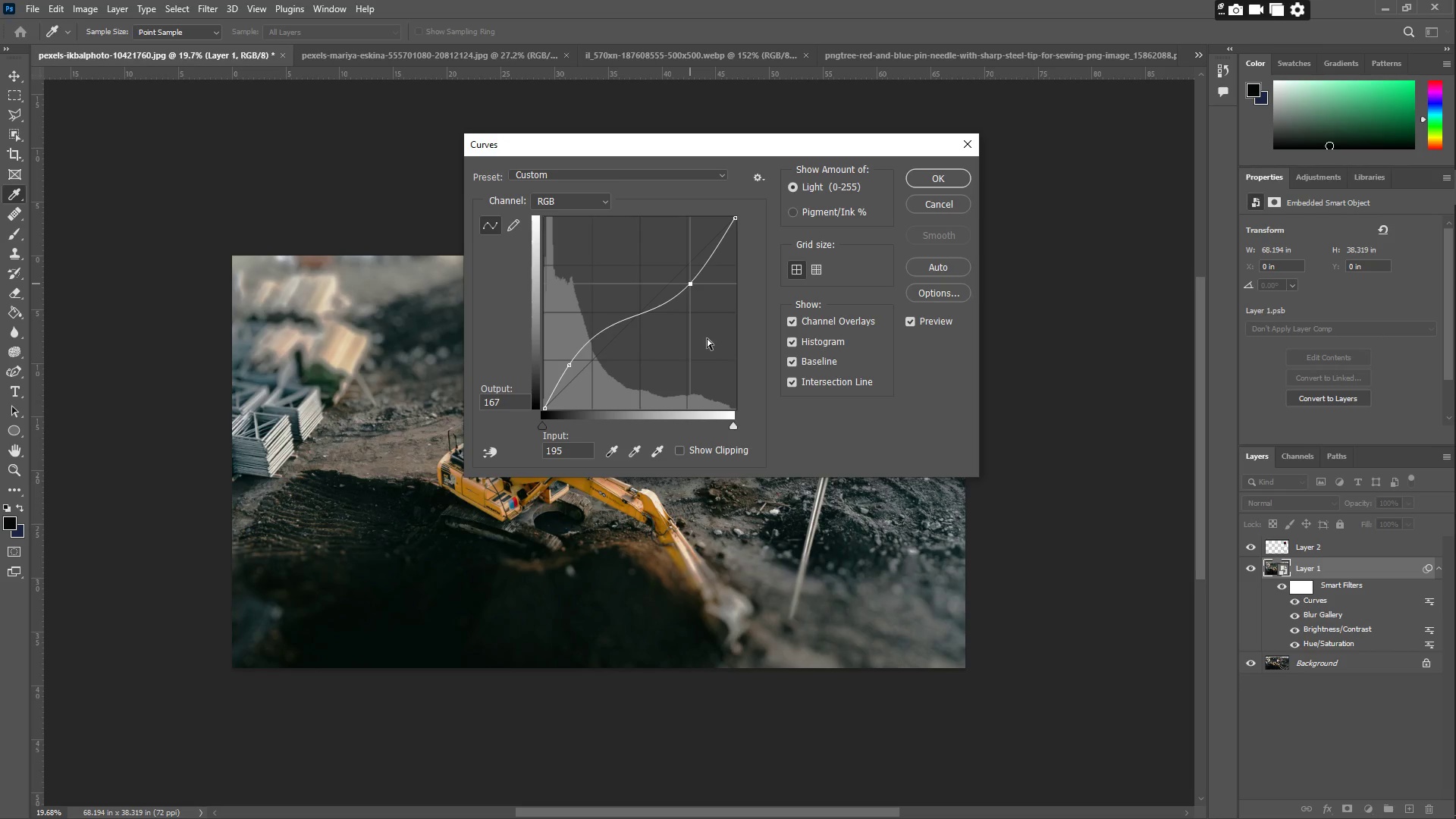 
key(Control+Z)
 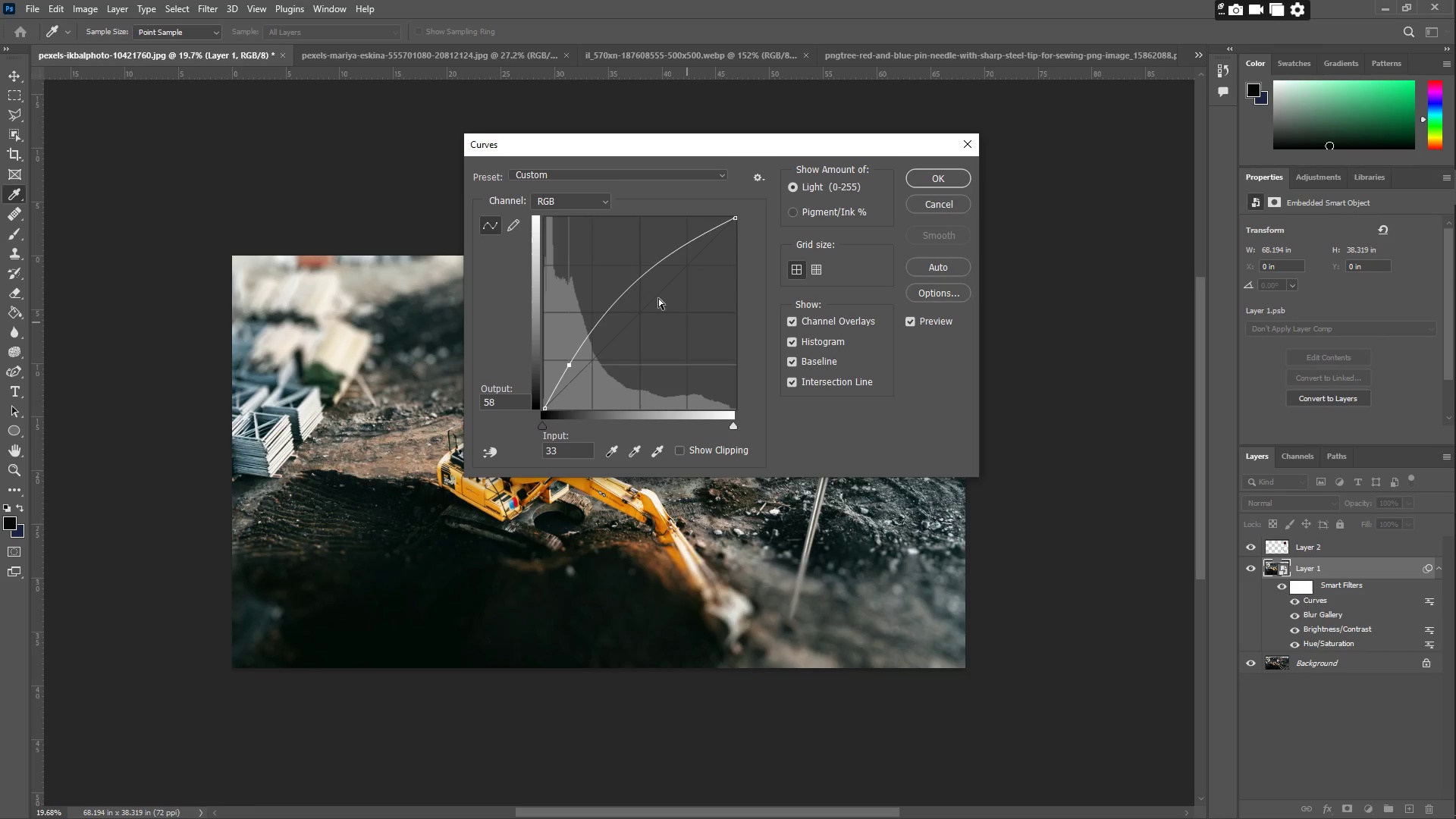 
key(Control+ControlLeft)
 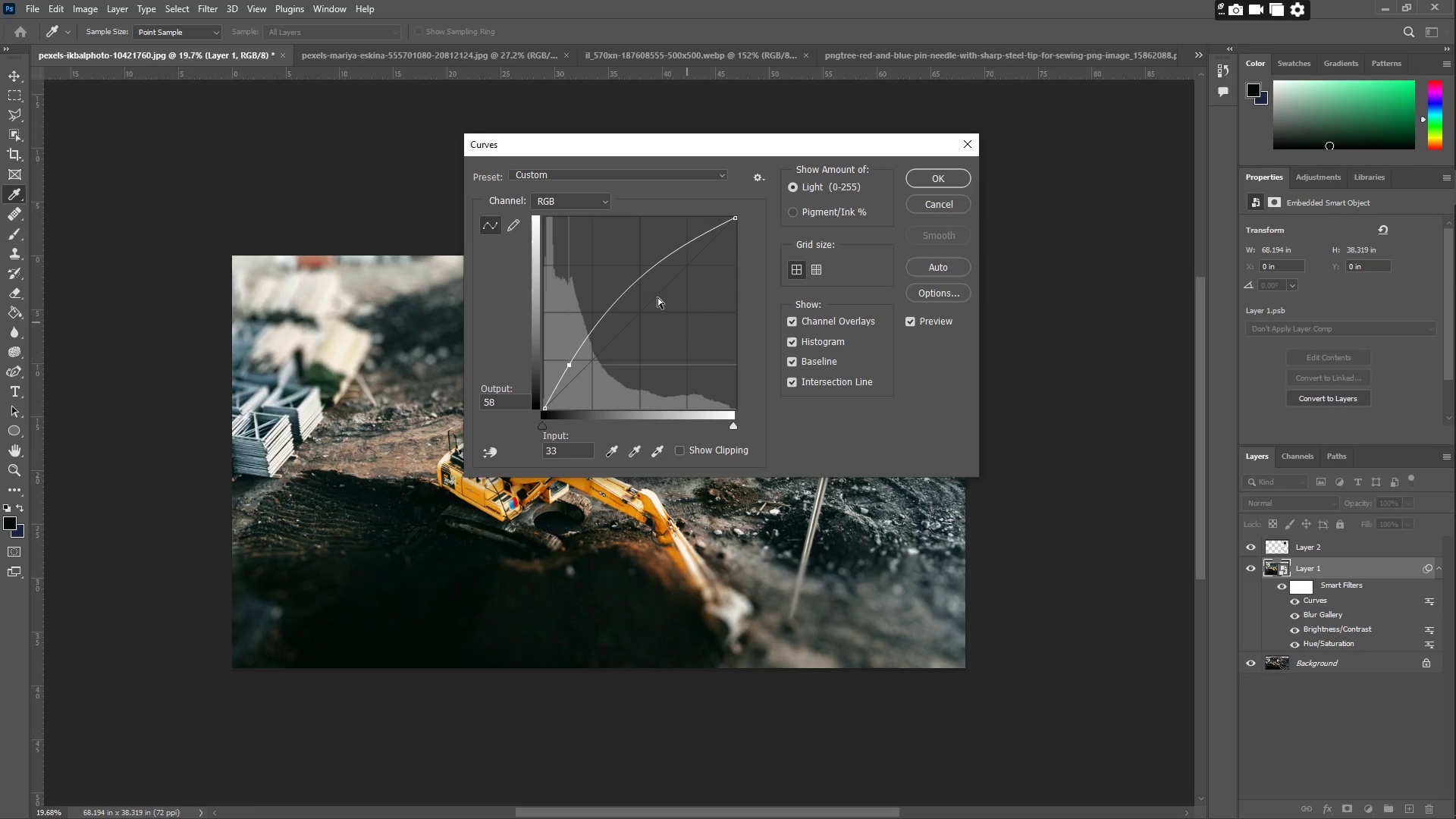 
key(Control+Z)
 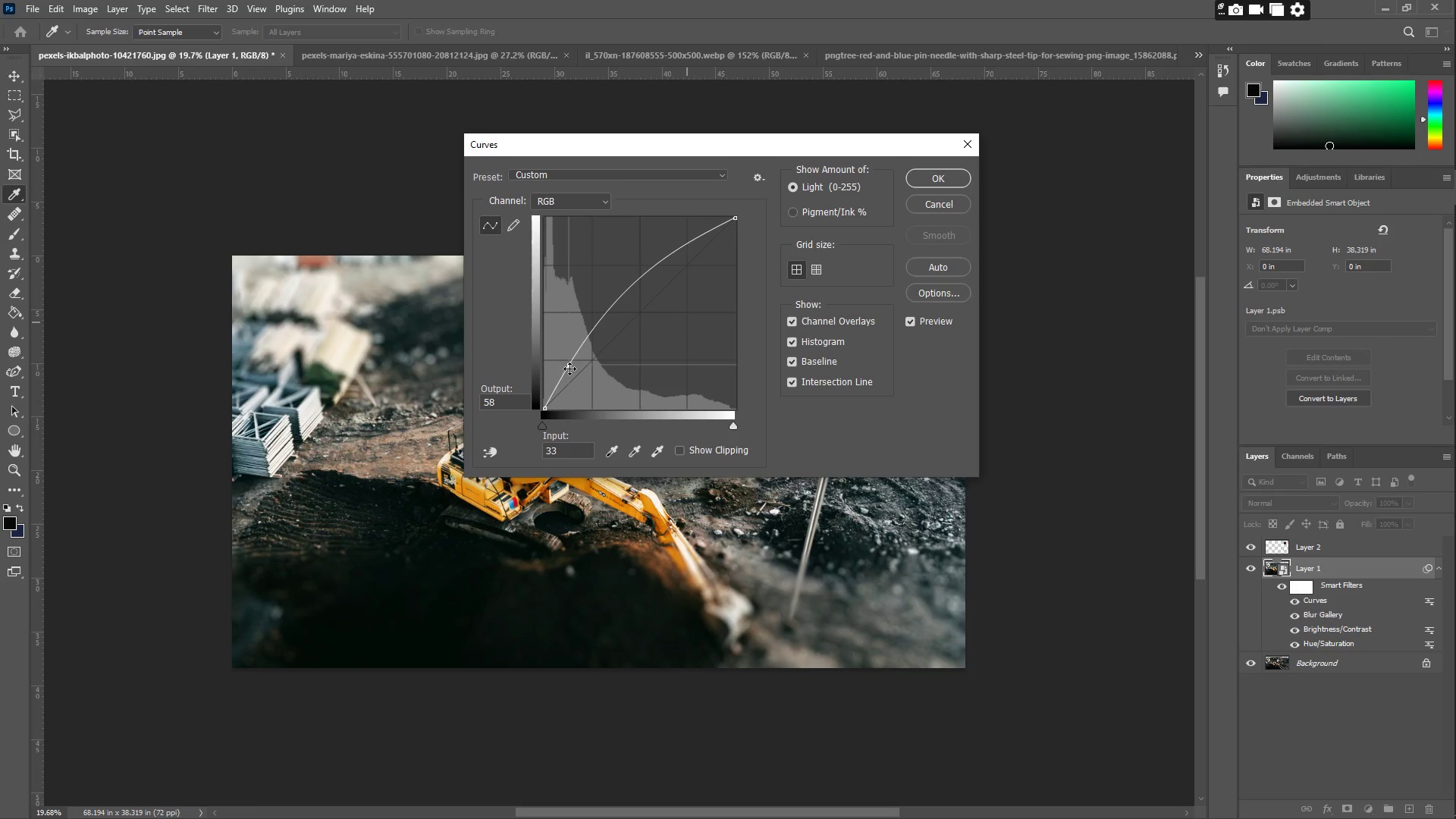 
left_click_drag(start_coordinate=[570, 367], to_coordinate=[588, 381])
 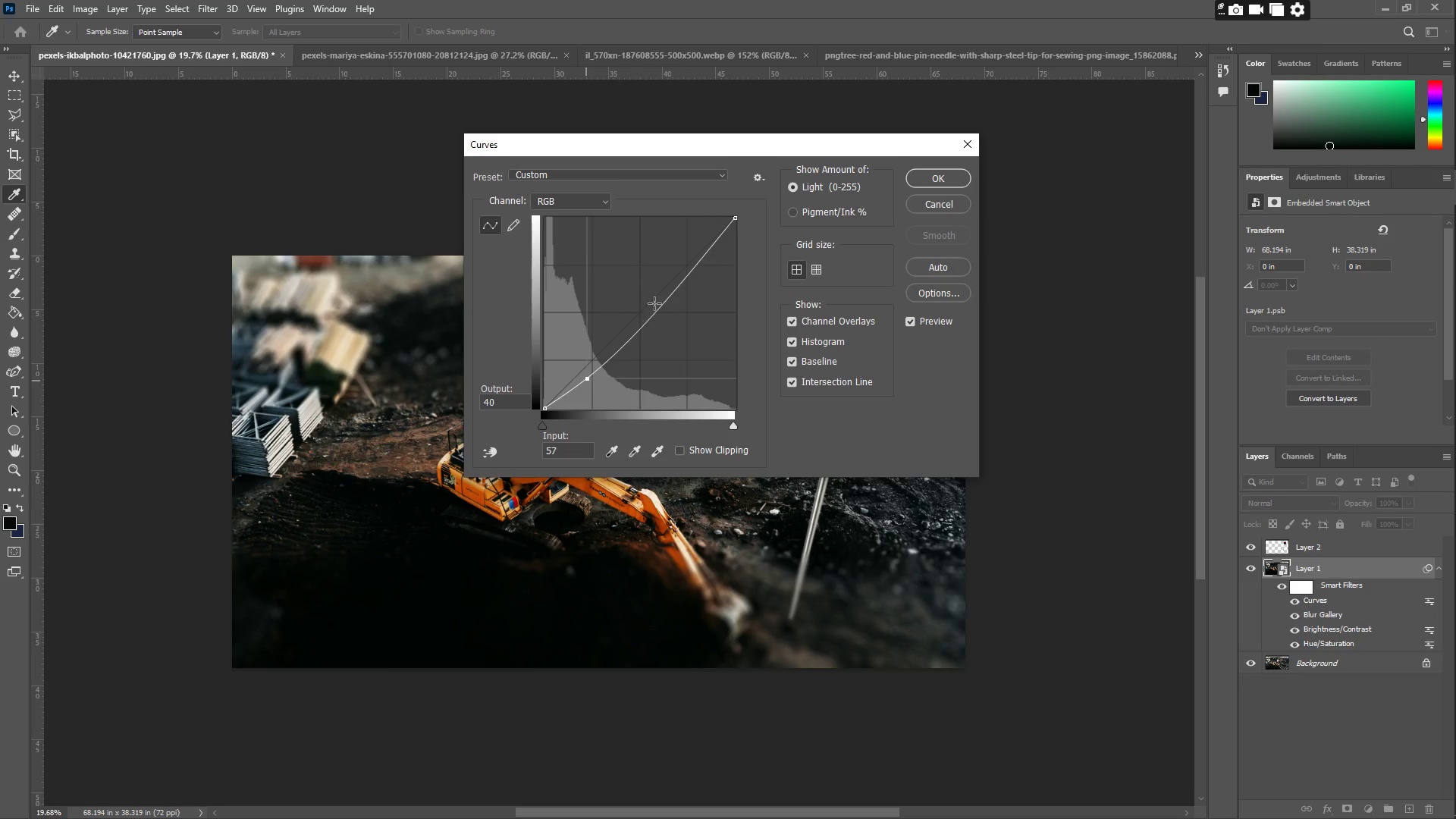 
left_click_drag(start_coordinate=[670, 287], to_coordinate=[664, 273])
 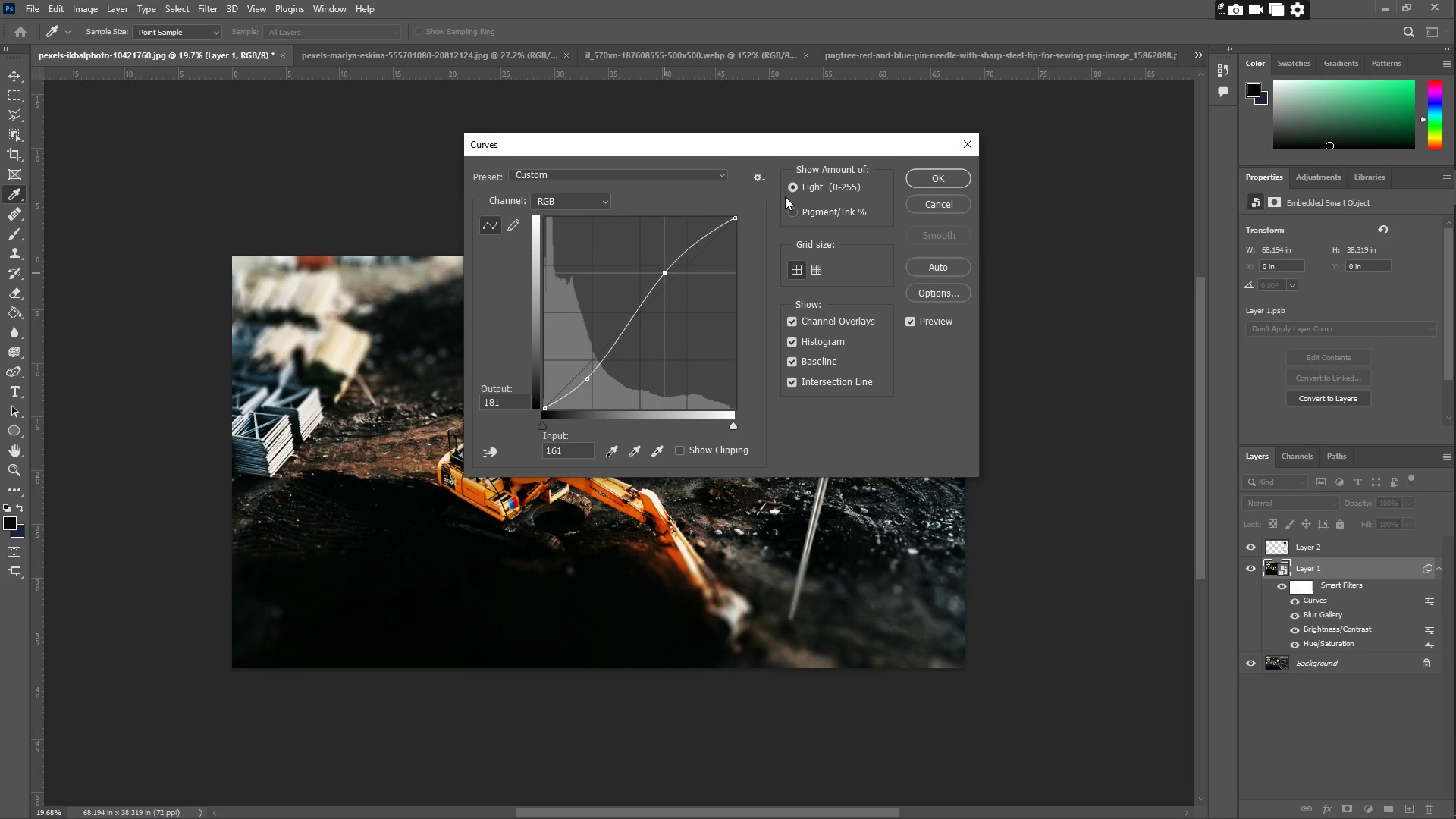 
left_click([924, 180])
 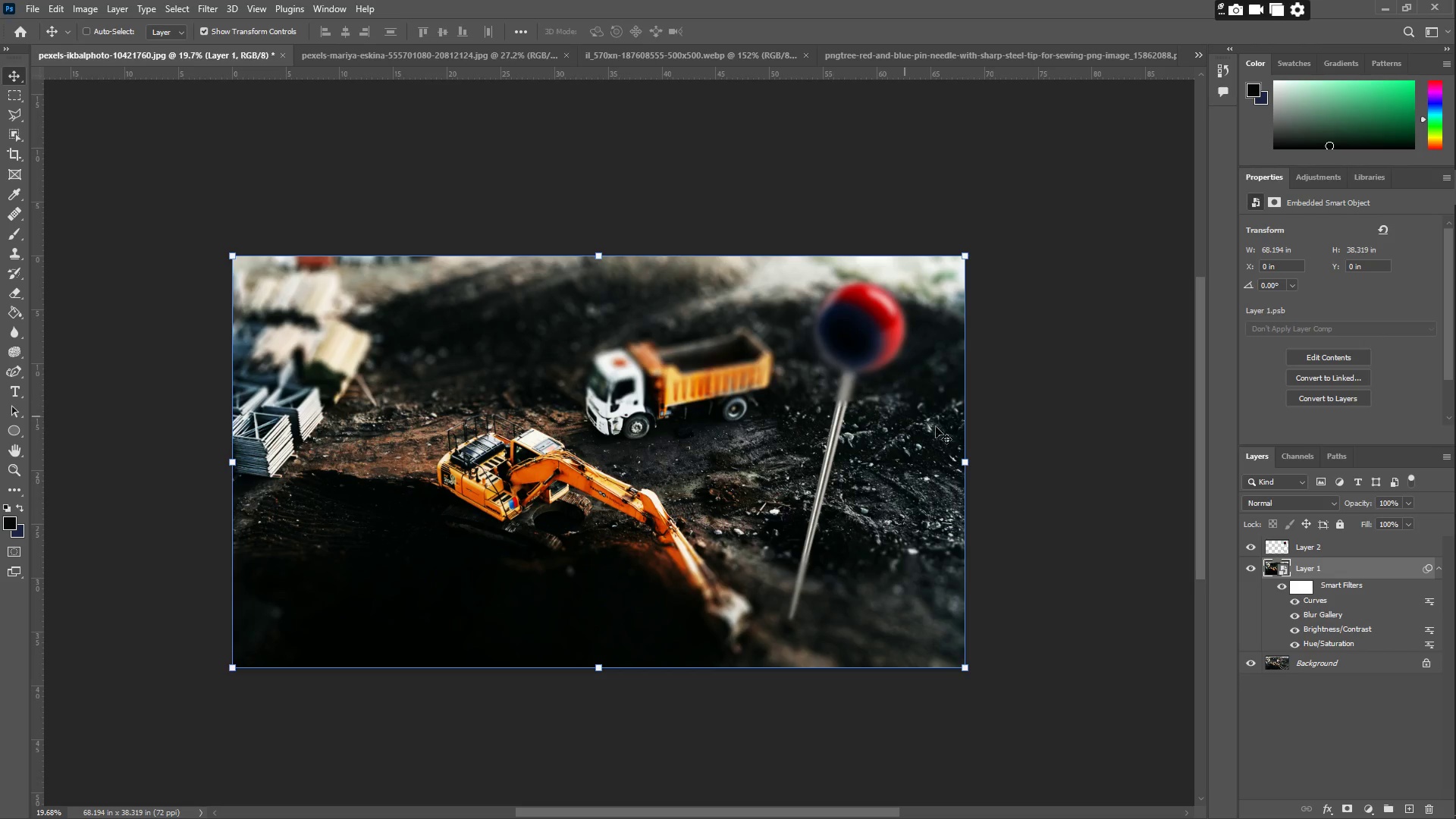 
wait(26.38)
 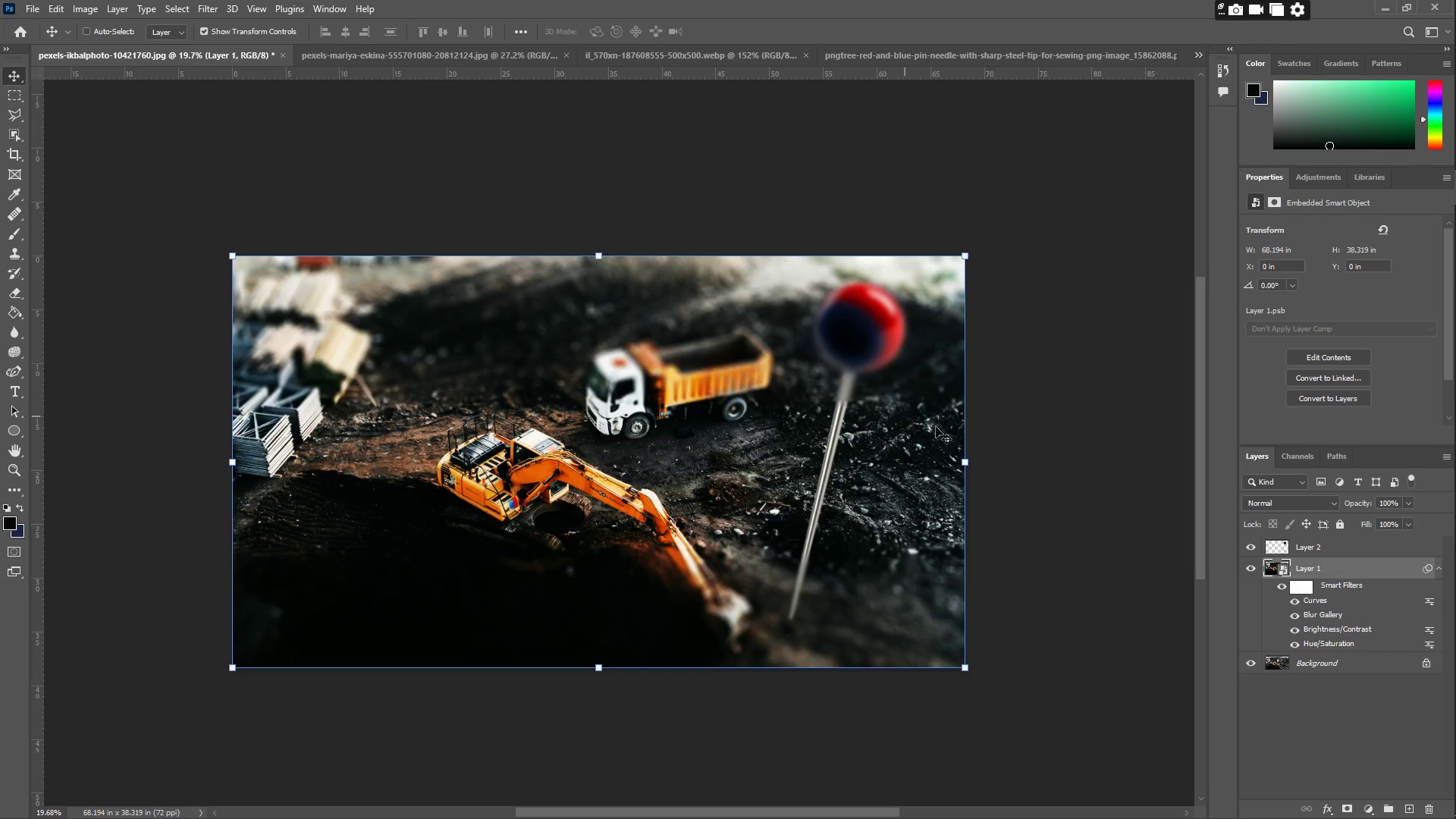 
left_click([124, 9])
 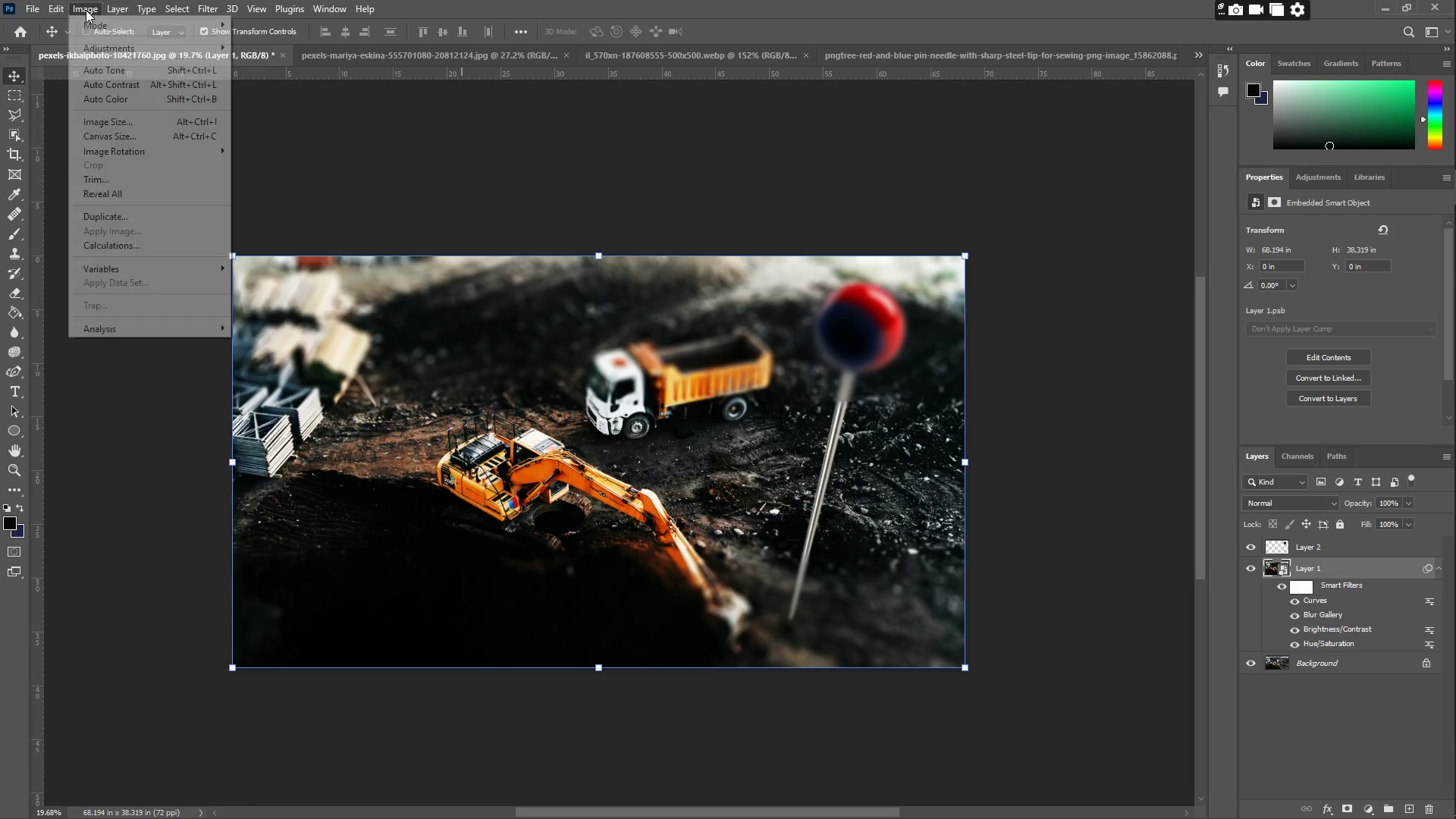 
left_click([133, 46])
 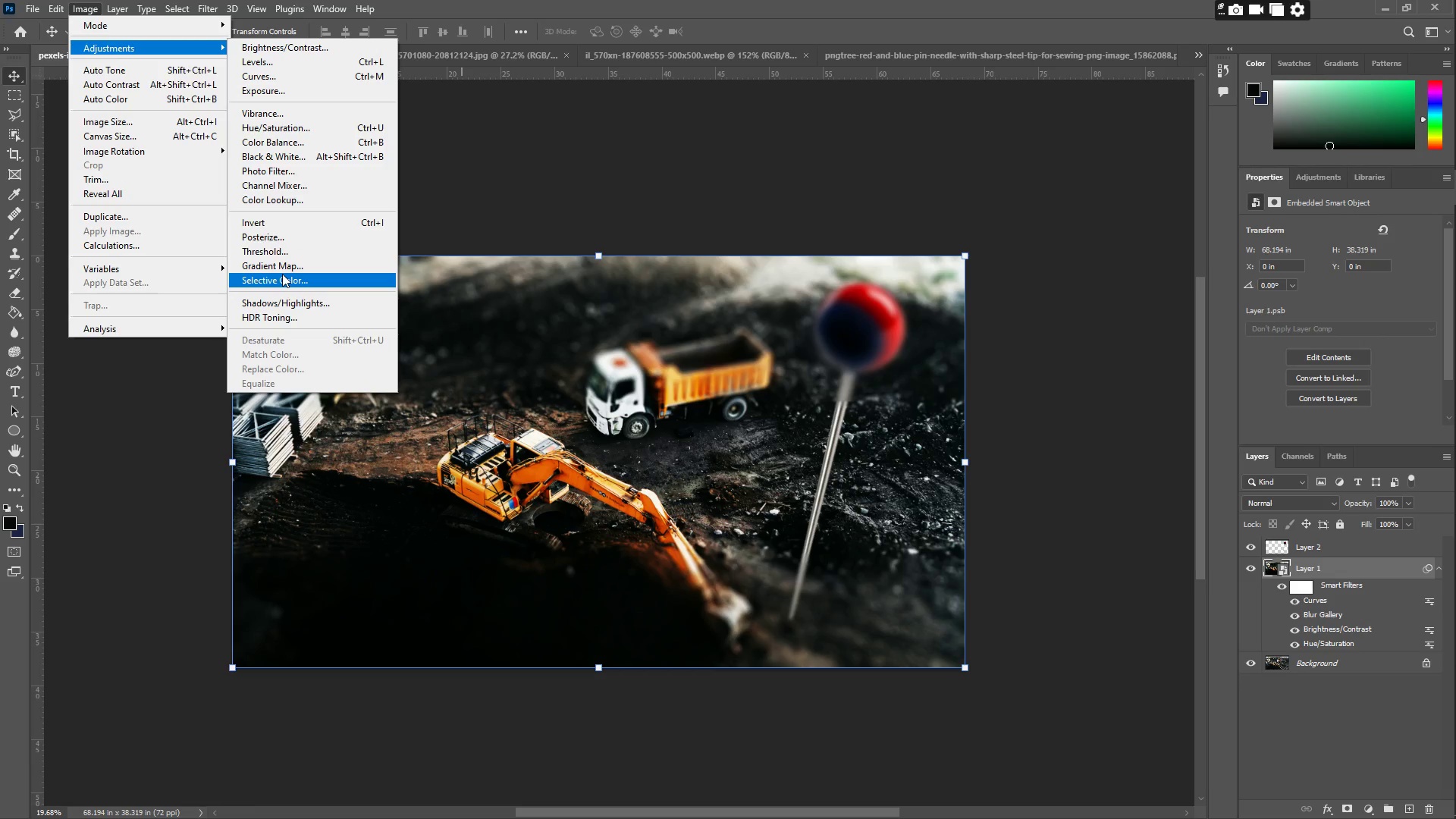 
left_click([290, 280])
 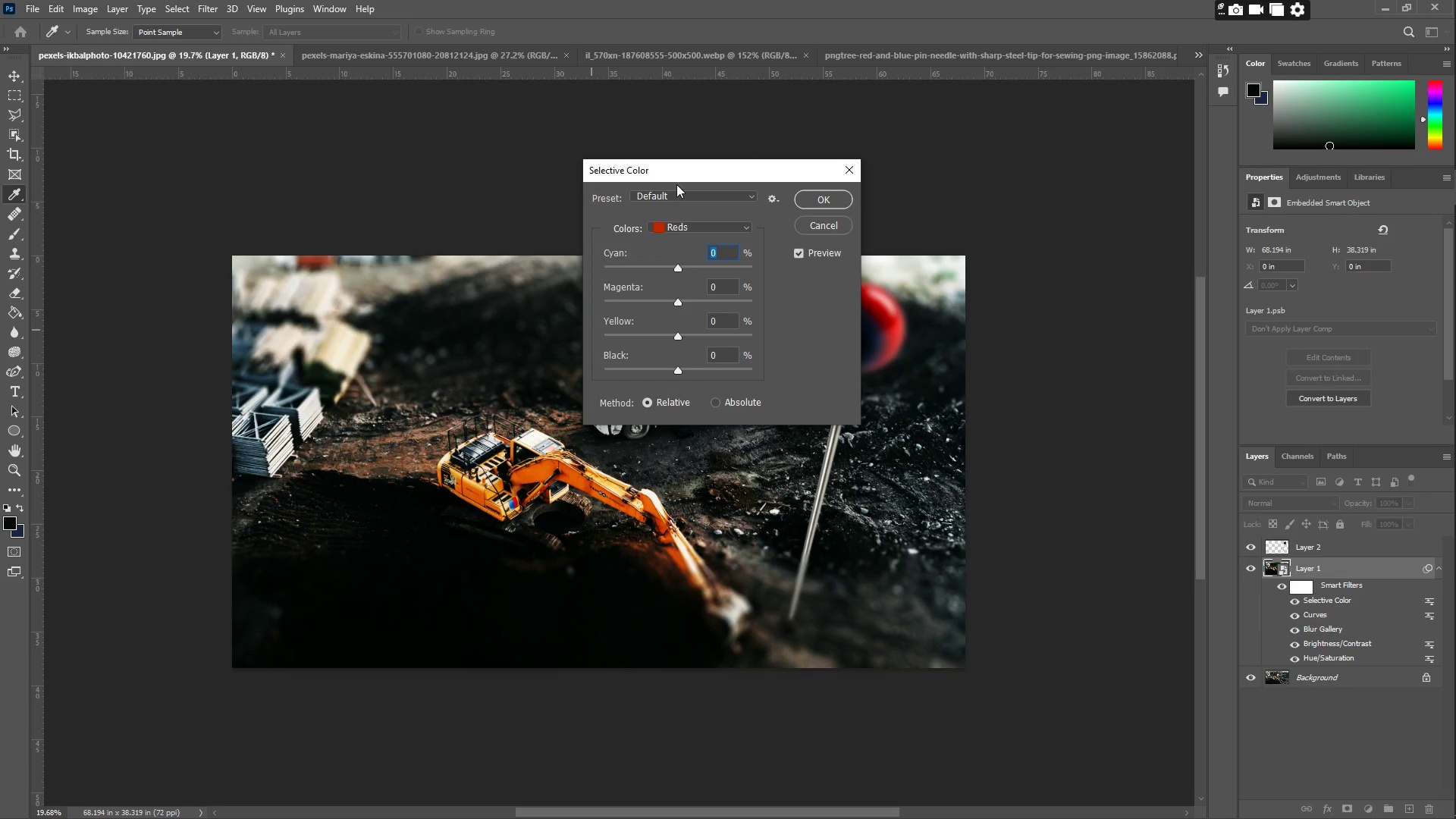 
left_click_drag(start_coordinate=[691, 178], to_coordinate=[931, 149])
 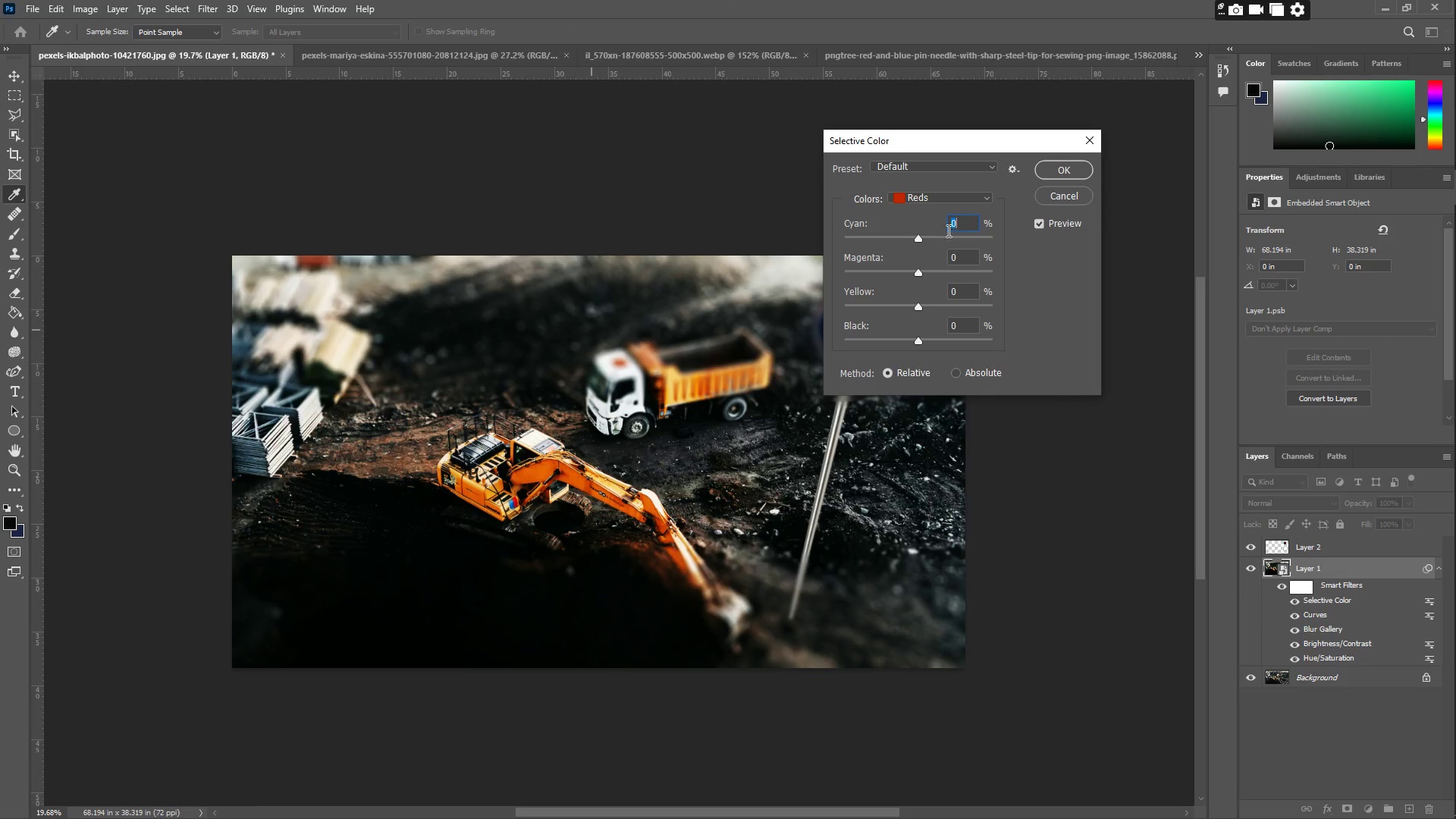 
left_click([957, 186])
 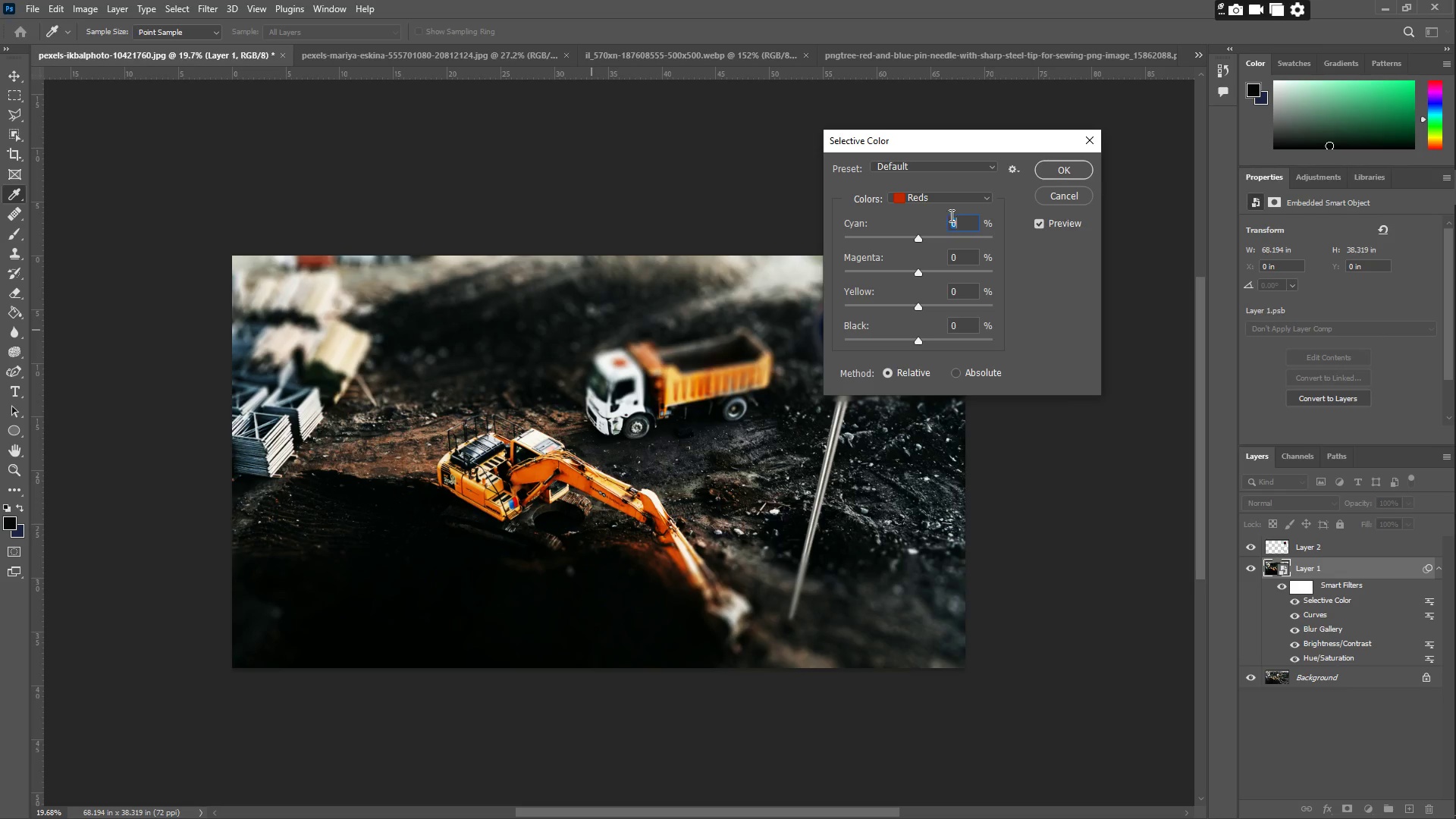 
left_click_drag(start_coordinate=[948, 184], to_coordinate=[949, 192])
 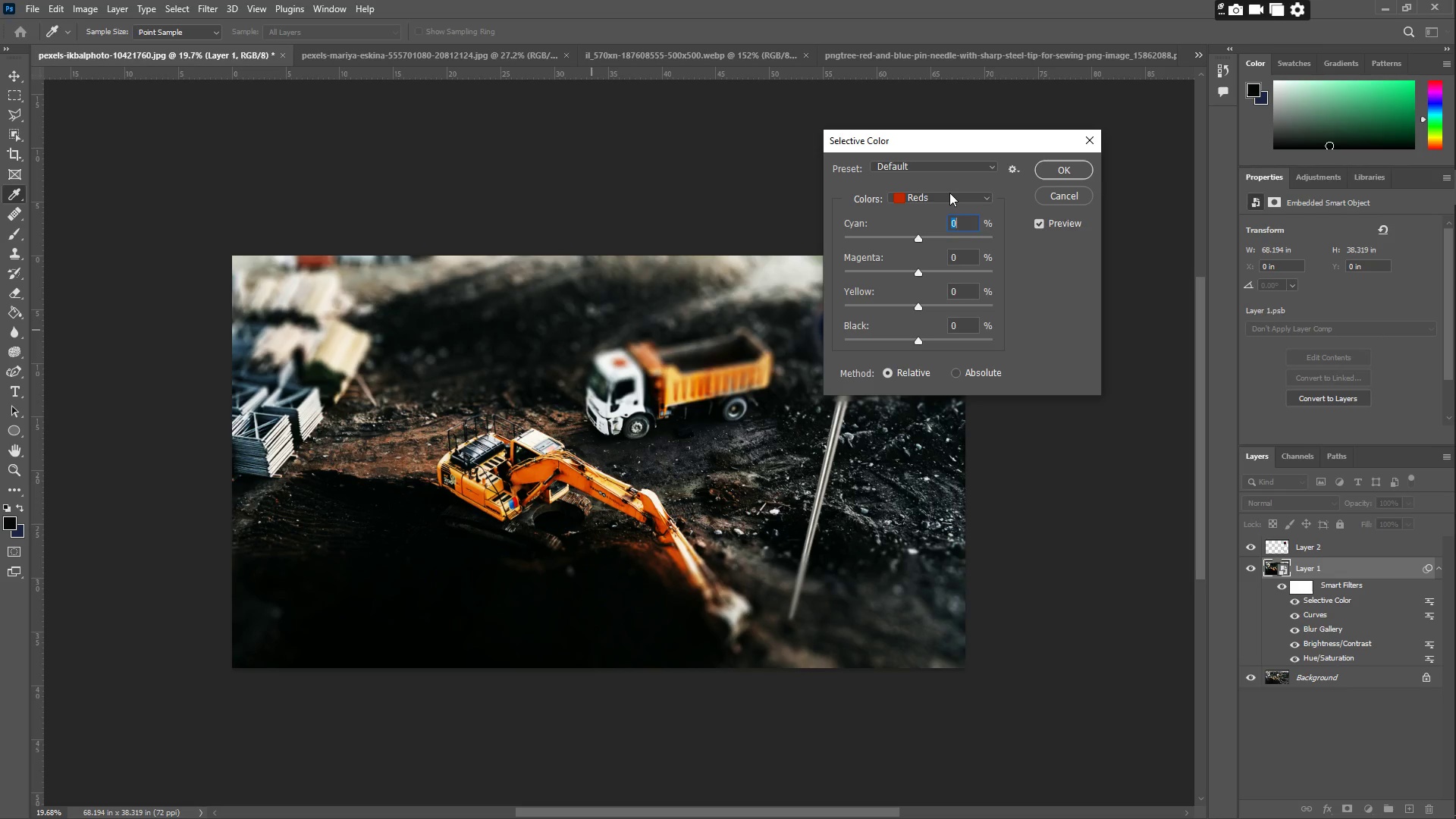 
triple_click([949, 193])
 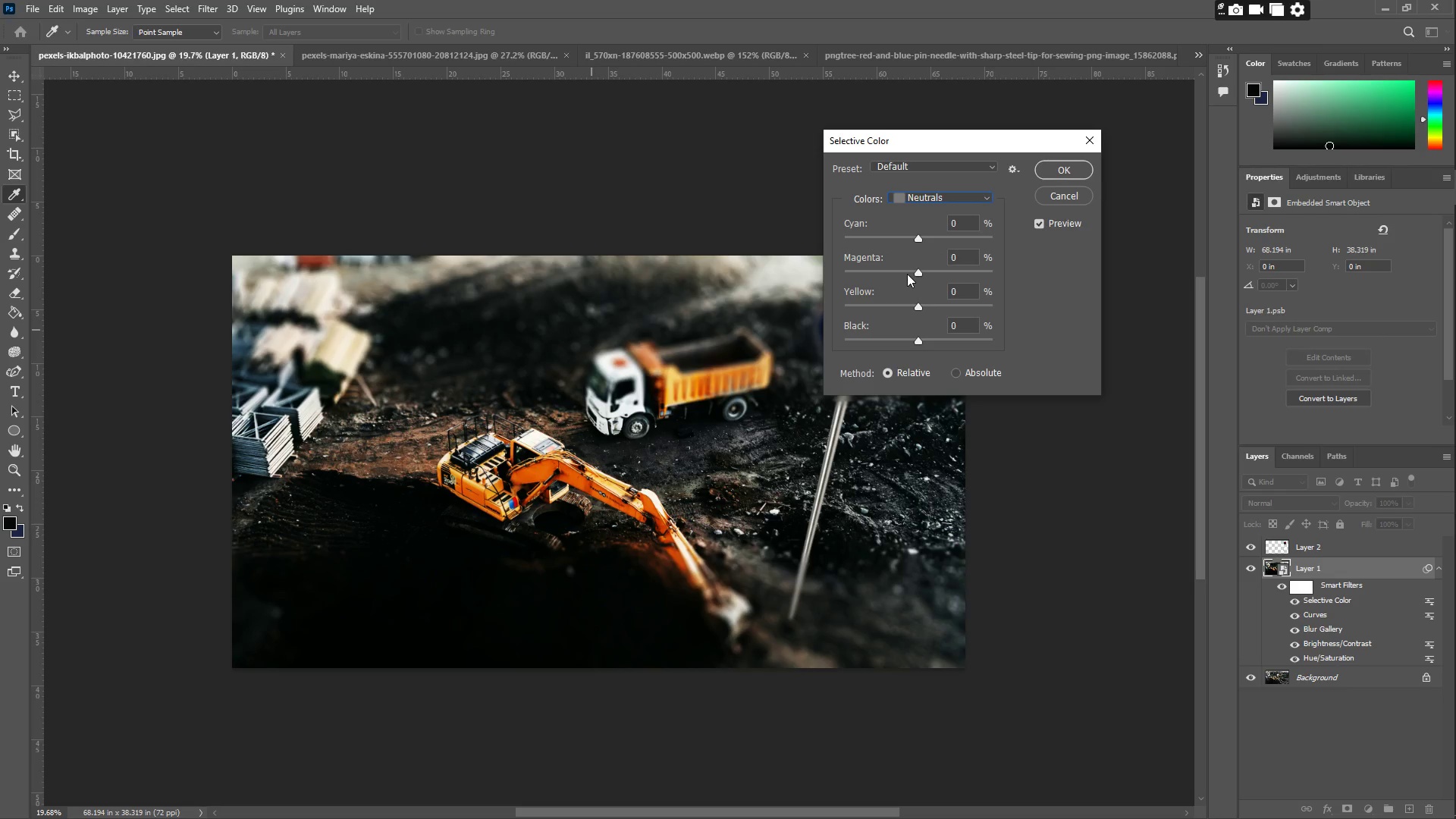 
wait(8.67)
 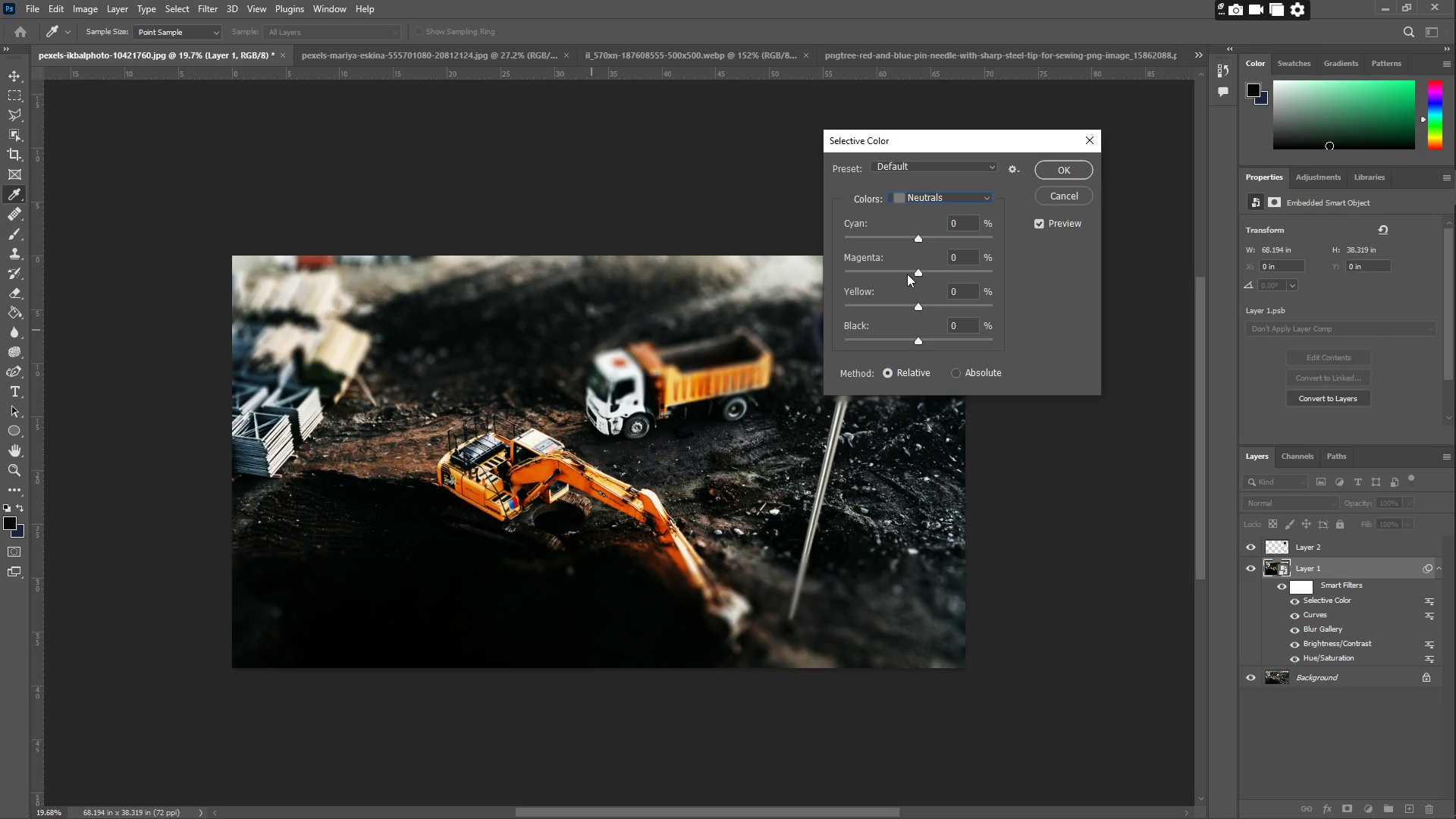 
left_click_drag(start_coordinate=[916, 340], to_coordinate=[901, 335])
 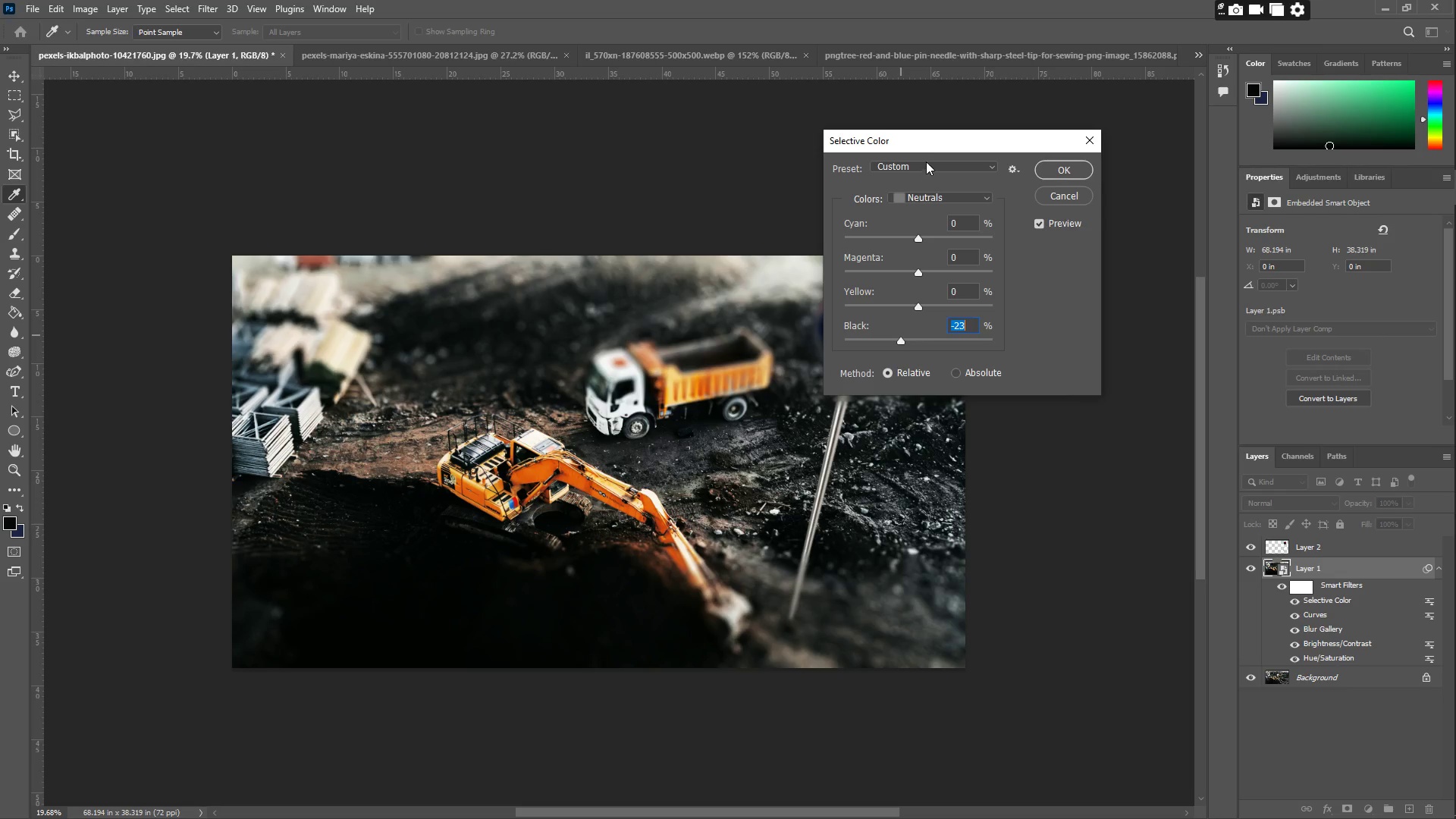 
left_click_drag(start_coordinate=[937, 141], to_coordinate=[1118, 191])
 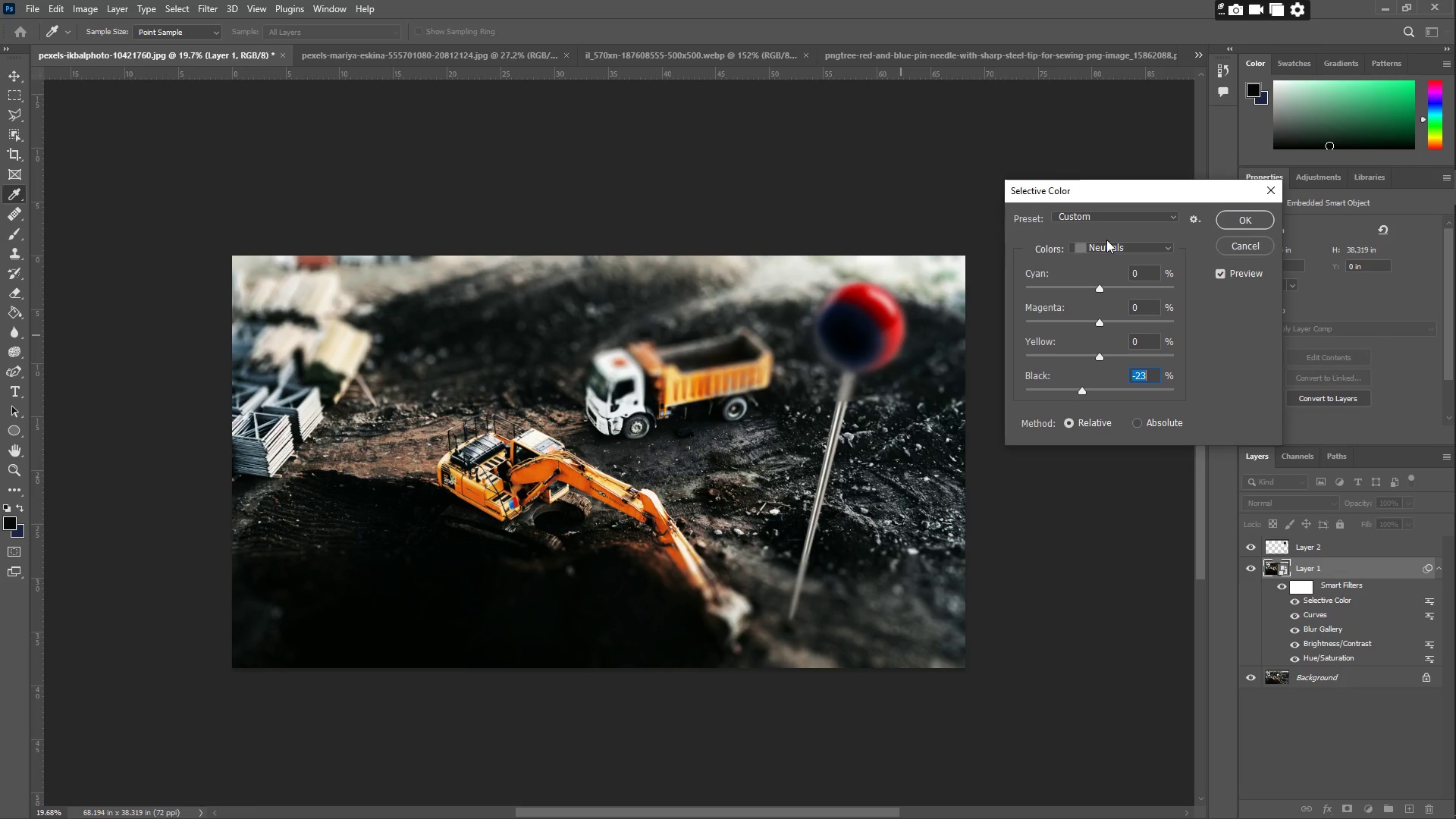 
wait(9.03)
 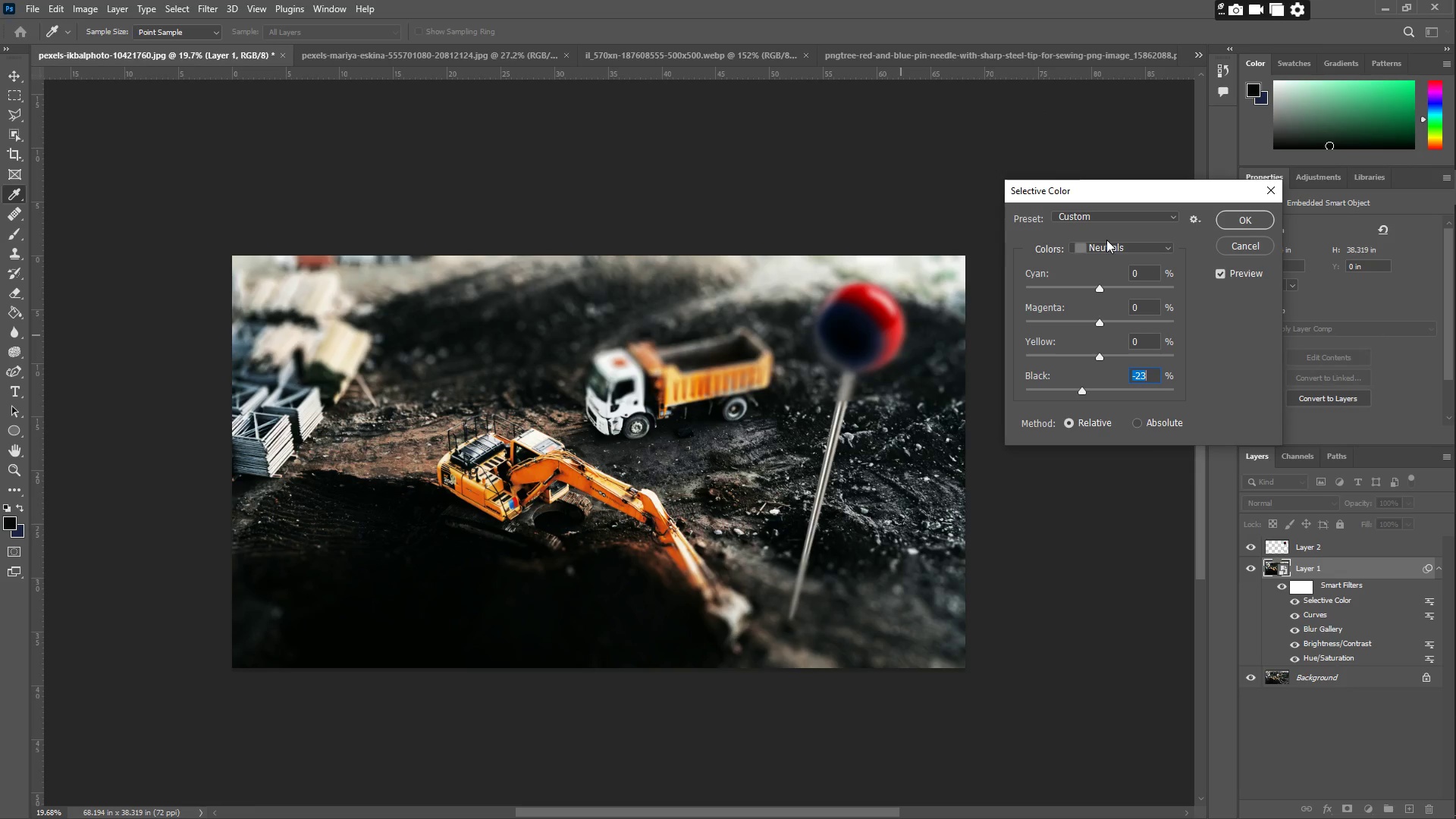 
left_click([1257, 218])
 